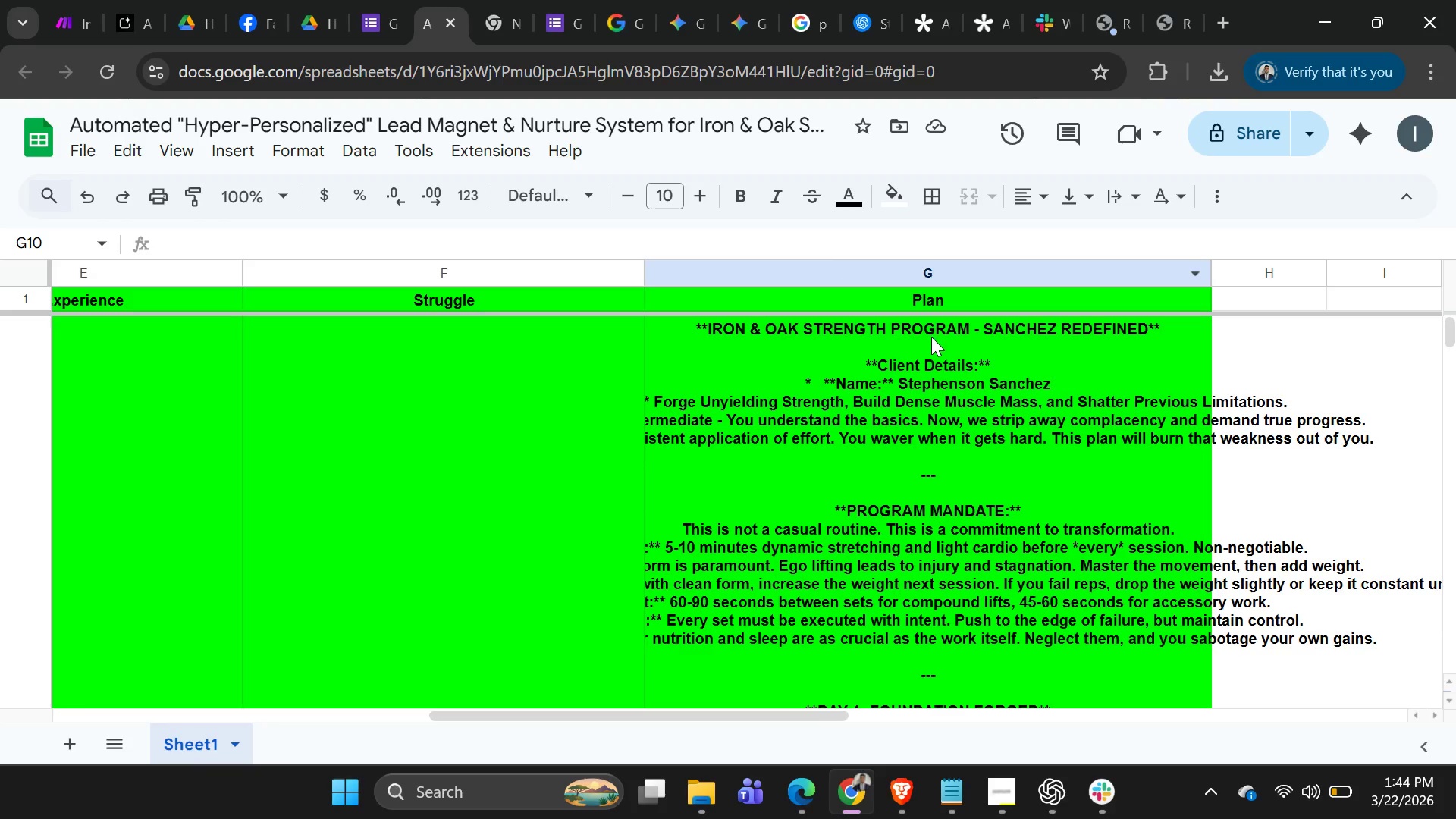 
scroll: coordinate [1053, 510], scroll_direction: down, amount: 8.0
 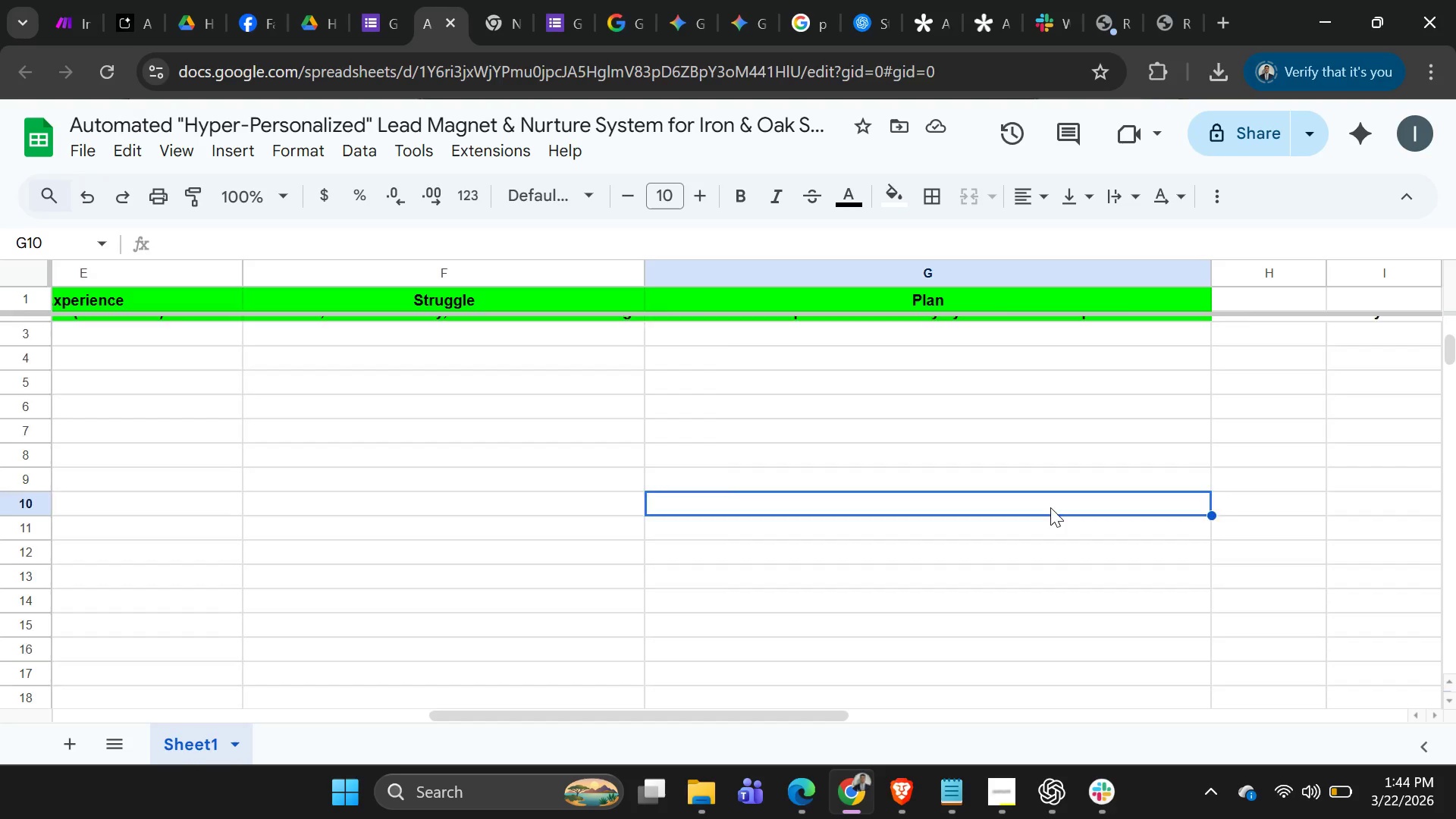 
scroll: coordinate [1050, 507], scroll_direction: up, amount: 1.0
 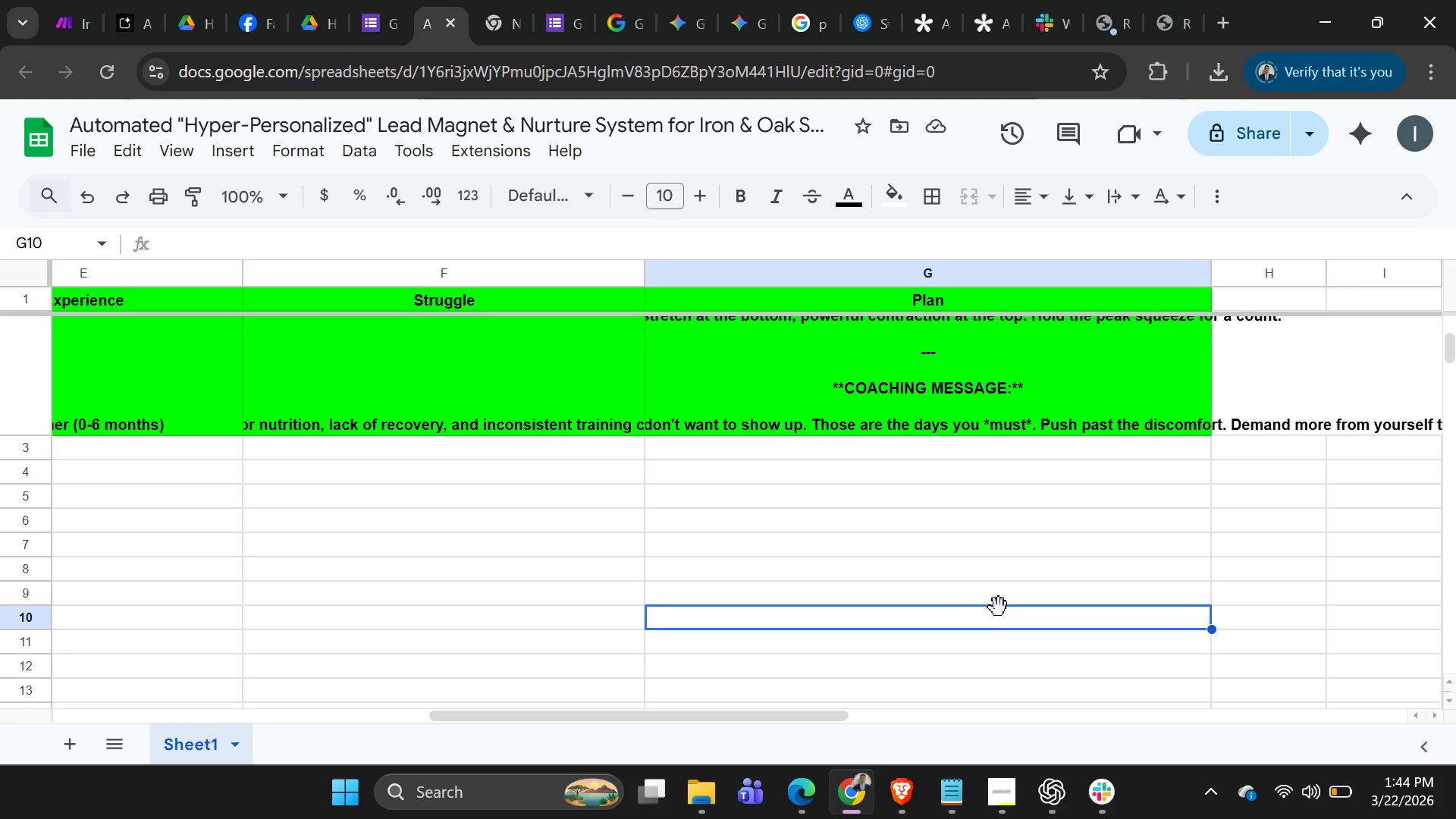 
left_click_drag(start_coordinate=[993, 620], to_coordinate=[576, 632])
 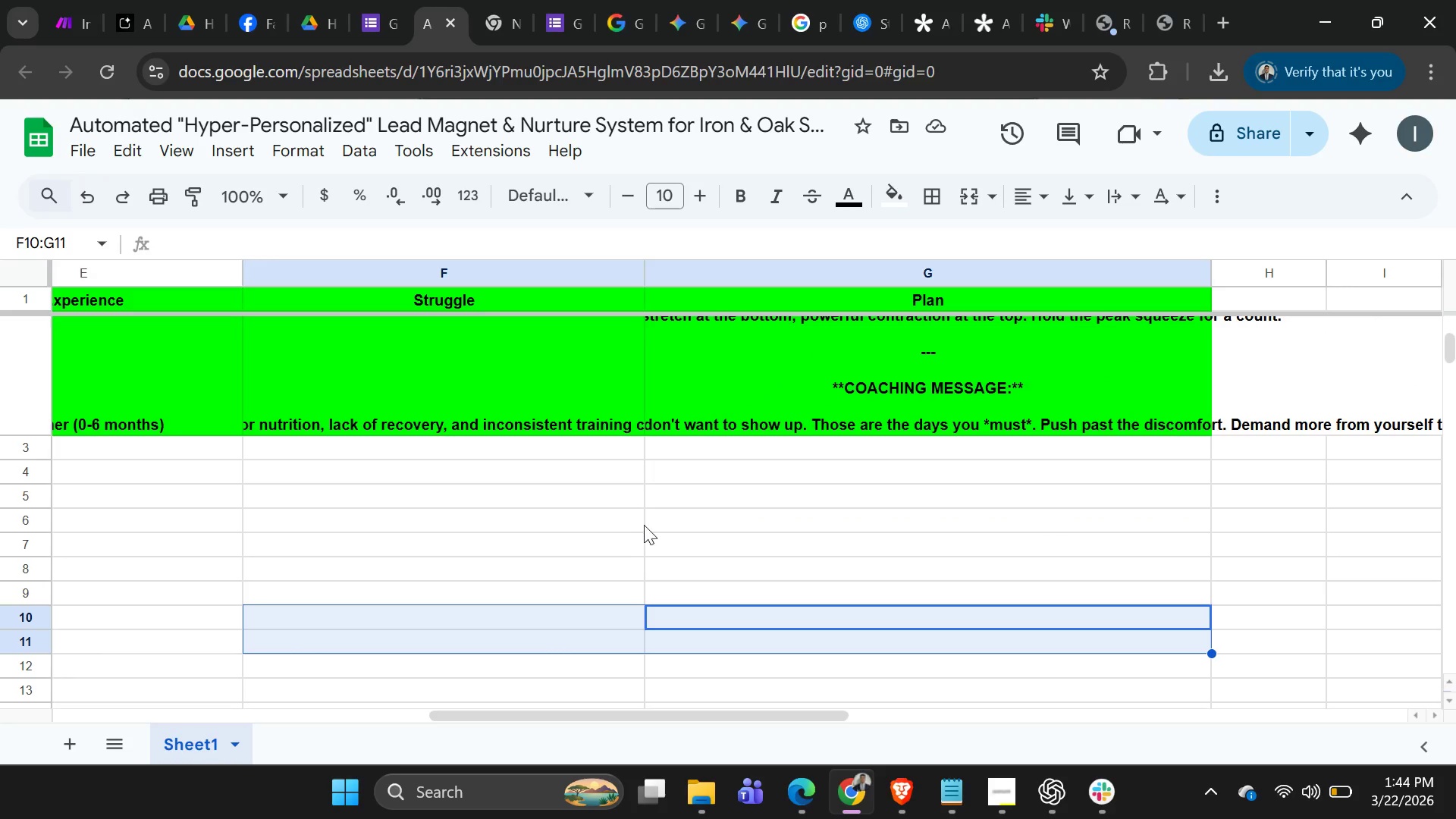 
scroll: coordinate [788, 477], scroll_direction: up, amount: 3.0
 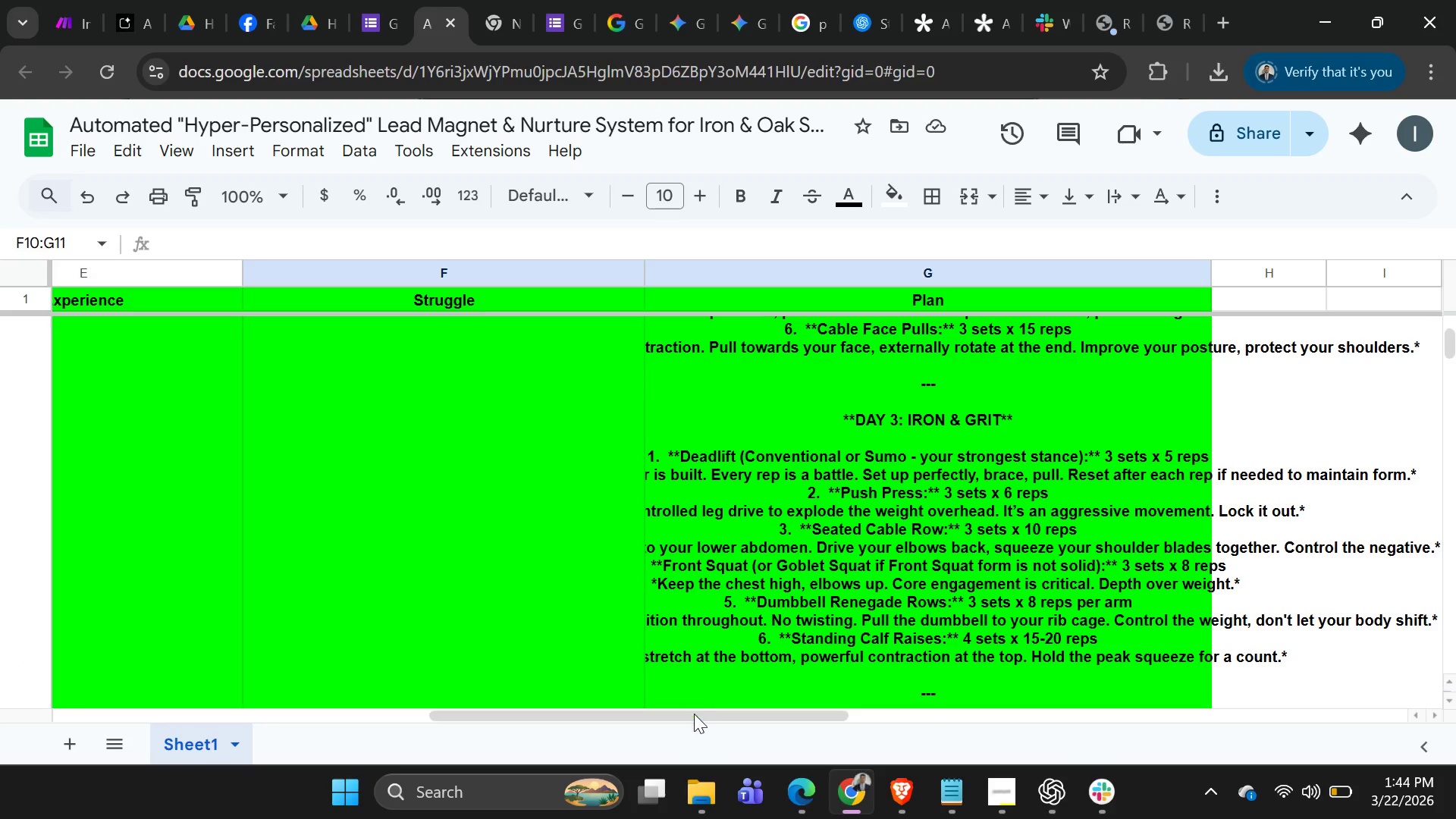 
left_click_drag(start_coordinate=[694, 717], to_coordinate=[10, 710])
 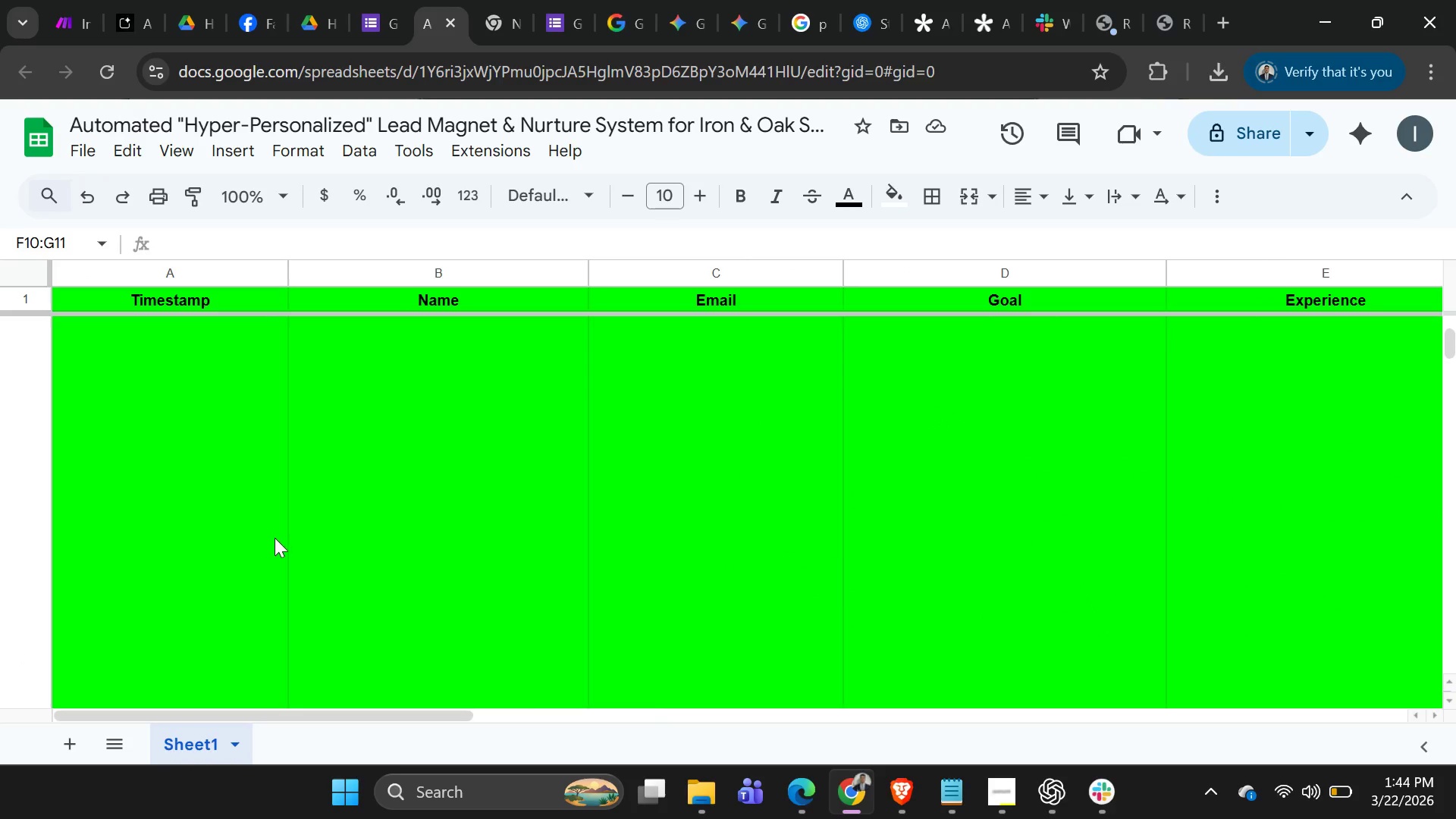 
scroll: coordinate [290, 530], scroll_direction: down, amount: 2.0
 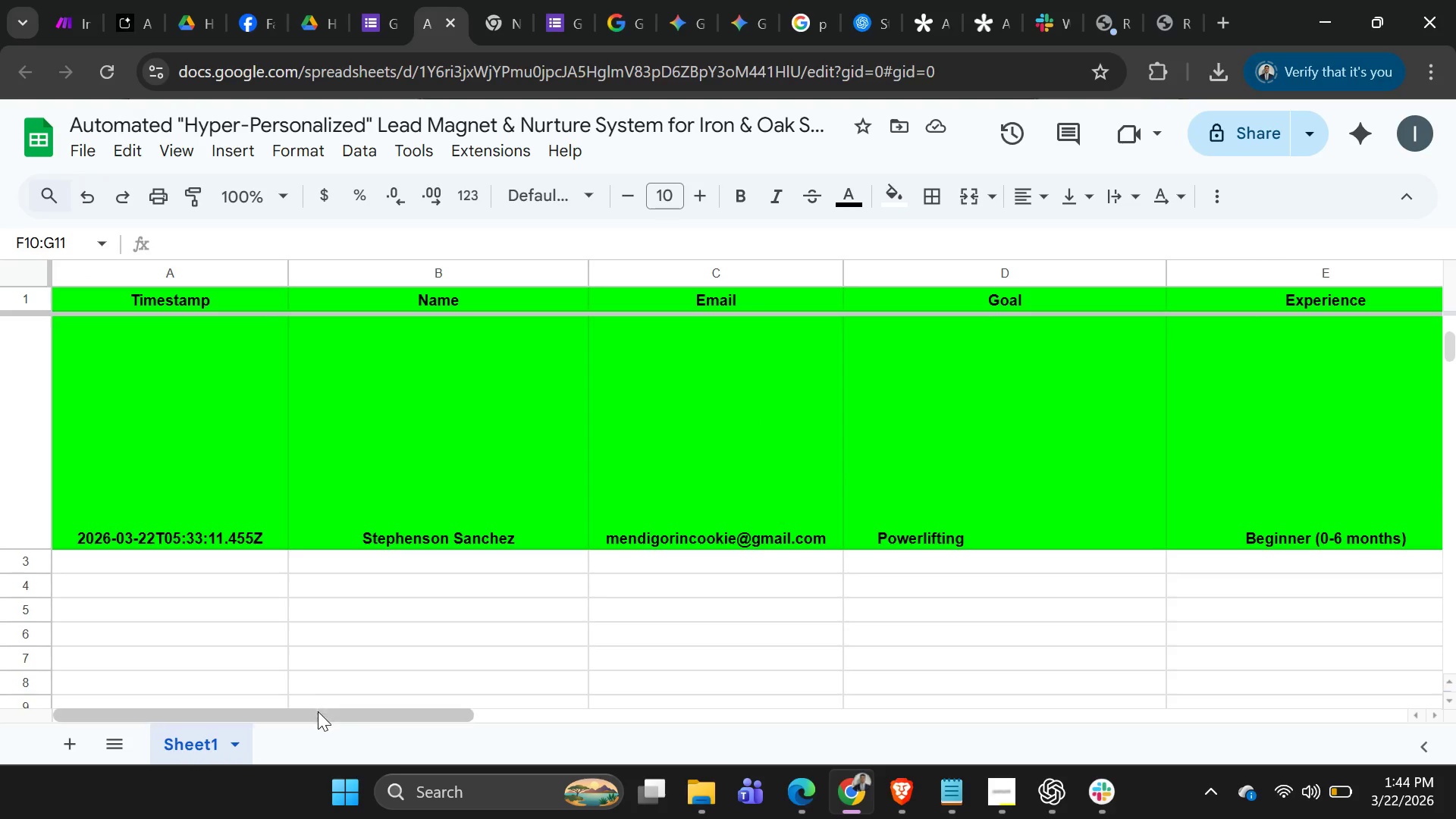 
left_click_drag(start_coordinate=[318, 717], to_coordinate=[860, 765])
 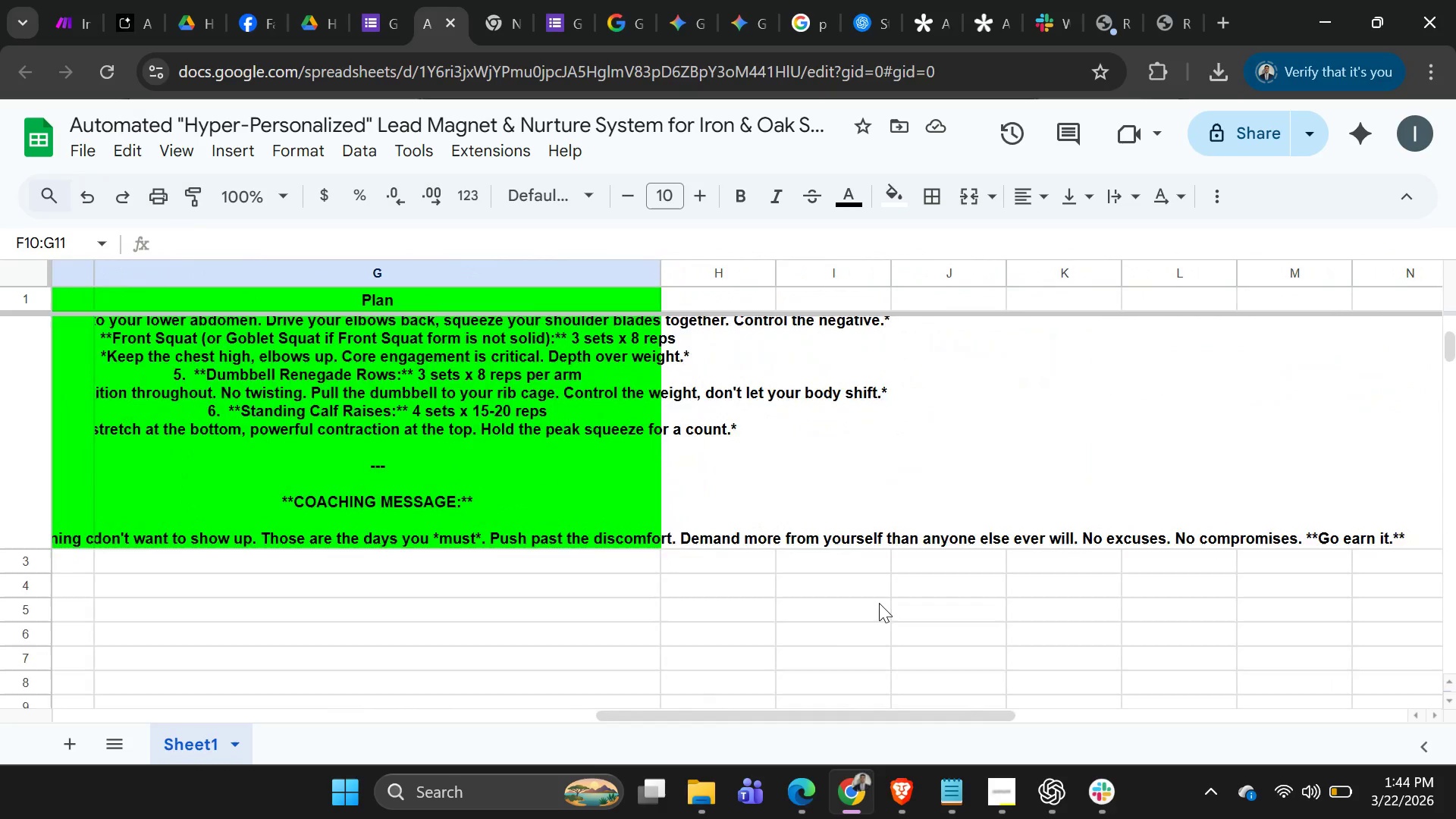 
scroll: coordinate [821, 571], scroll_direction: up, amount: 14.0
 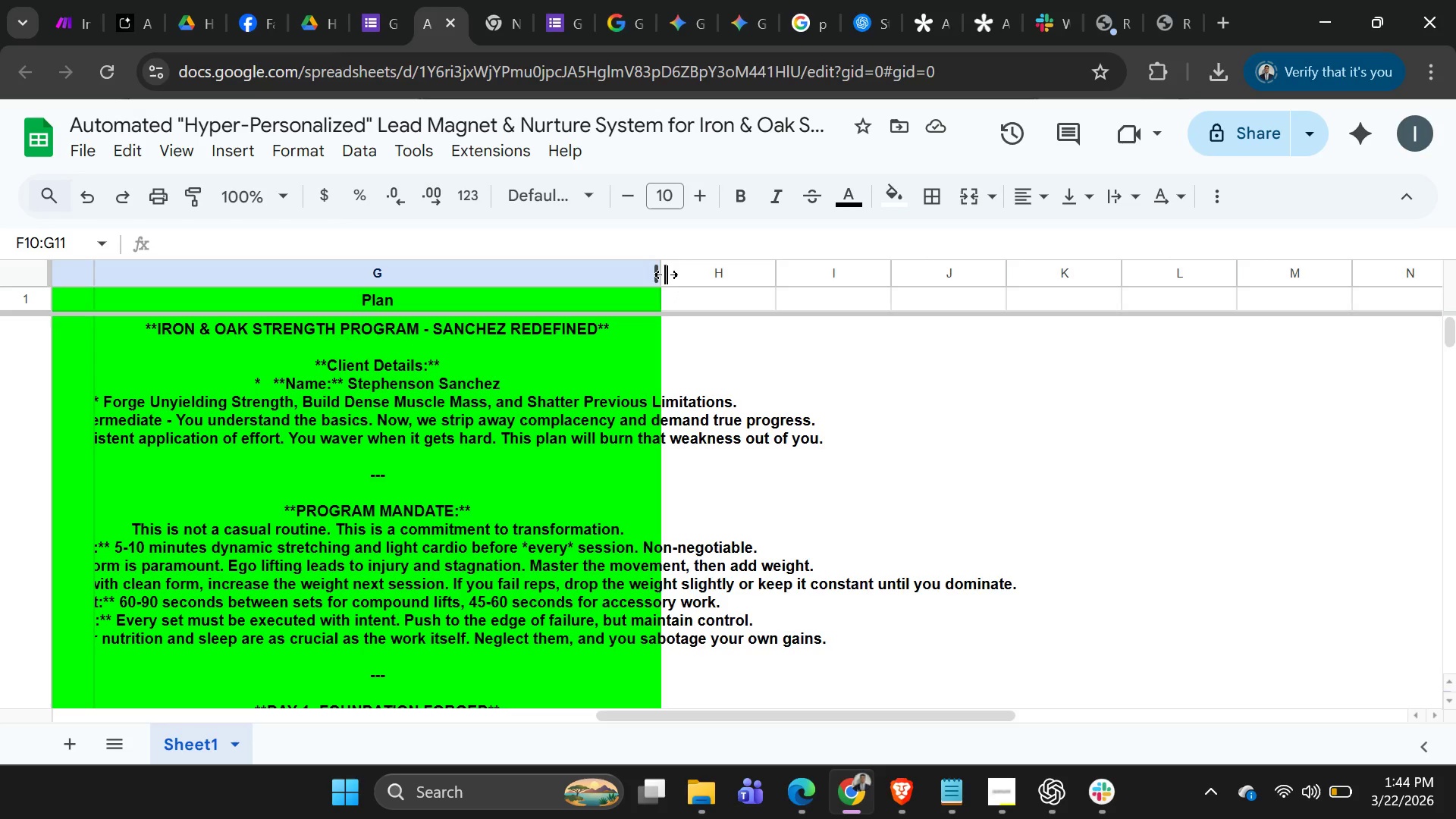 
left_click_drag(start_coordinate=[666, 275], to_coordinate=[1025, 293])
 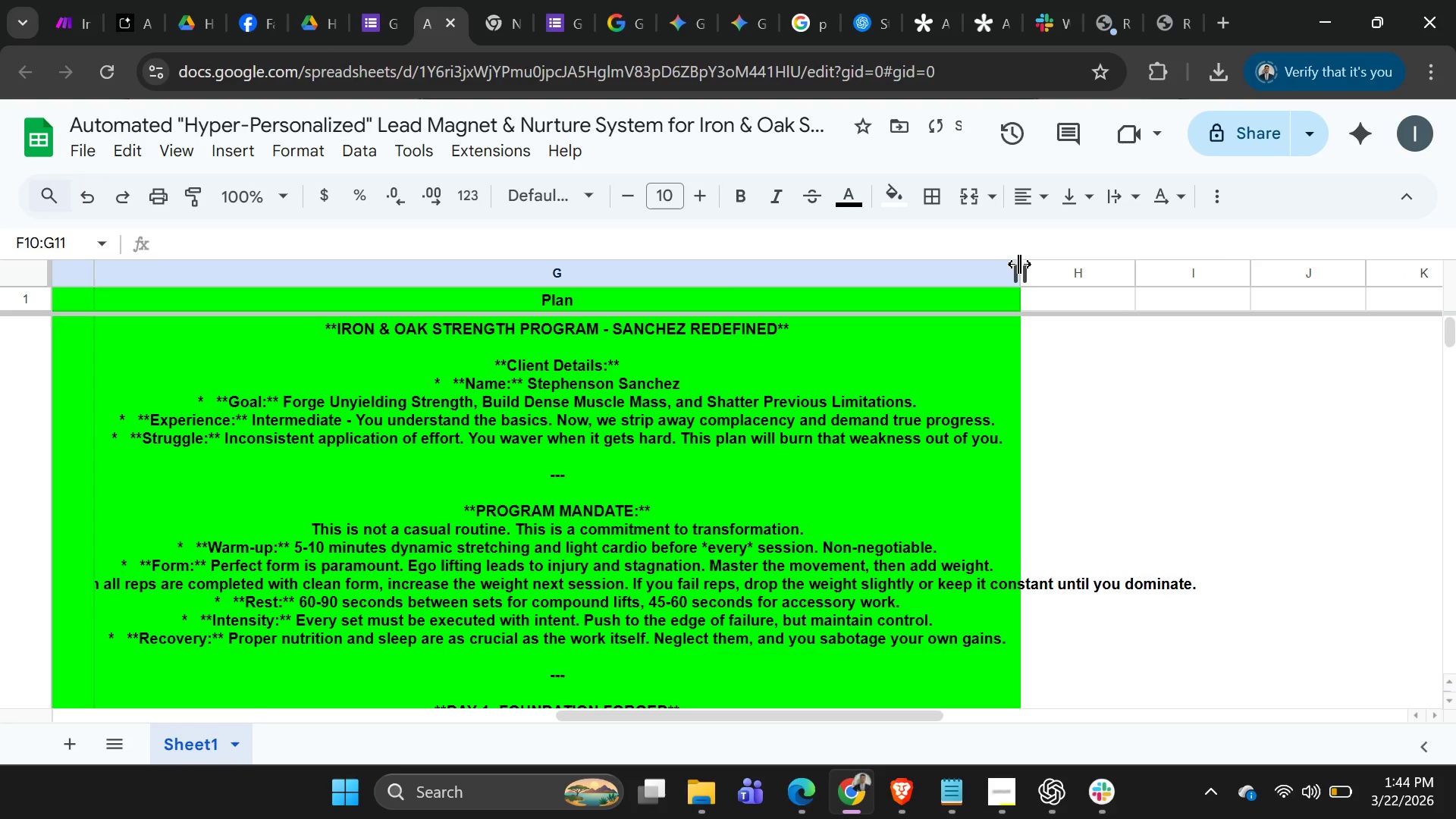 
left_click_drag(start_coordinate=[1019, 264], to_coordinate=[1197, 275])
 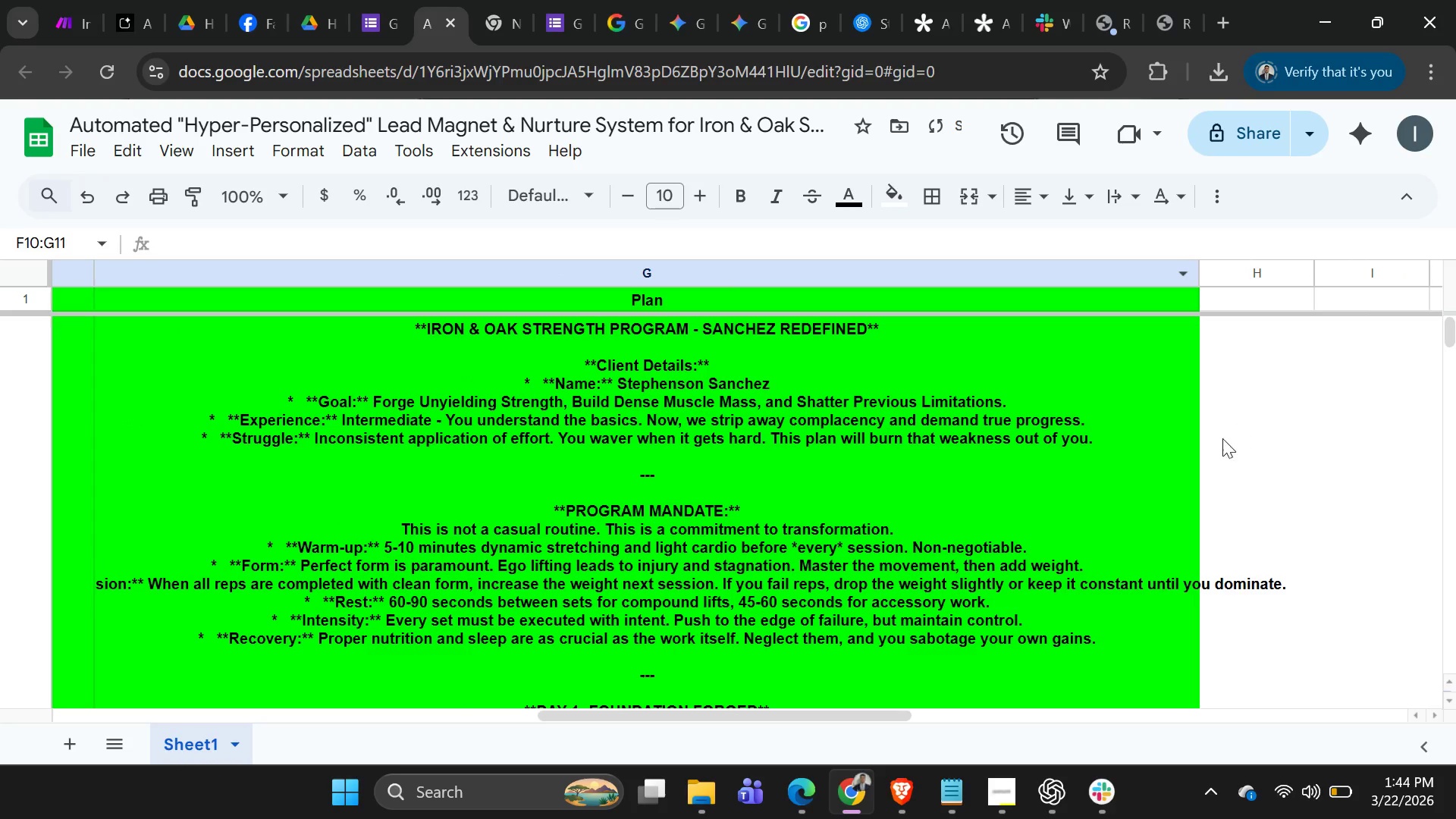 
scroll: coordinate [1196, 435], scroll_direction: up, amount: 1.0
 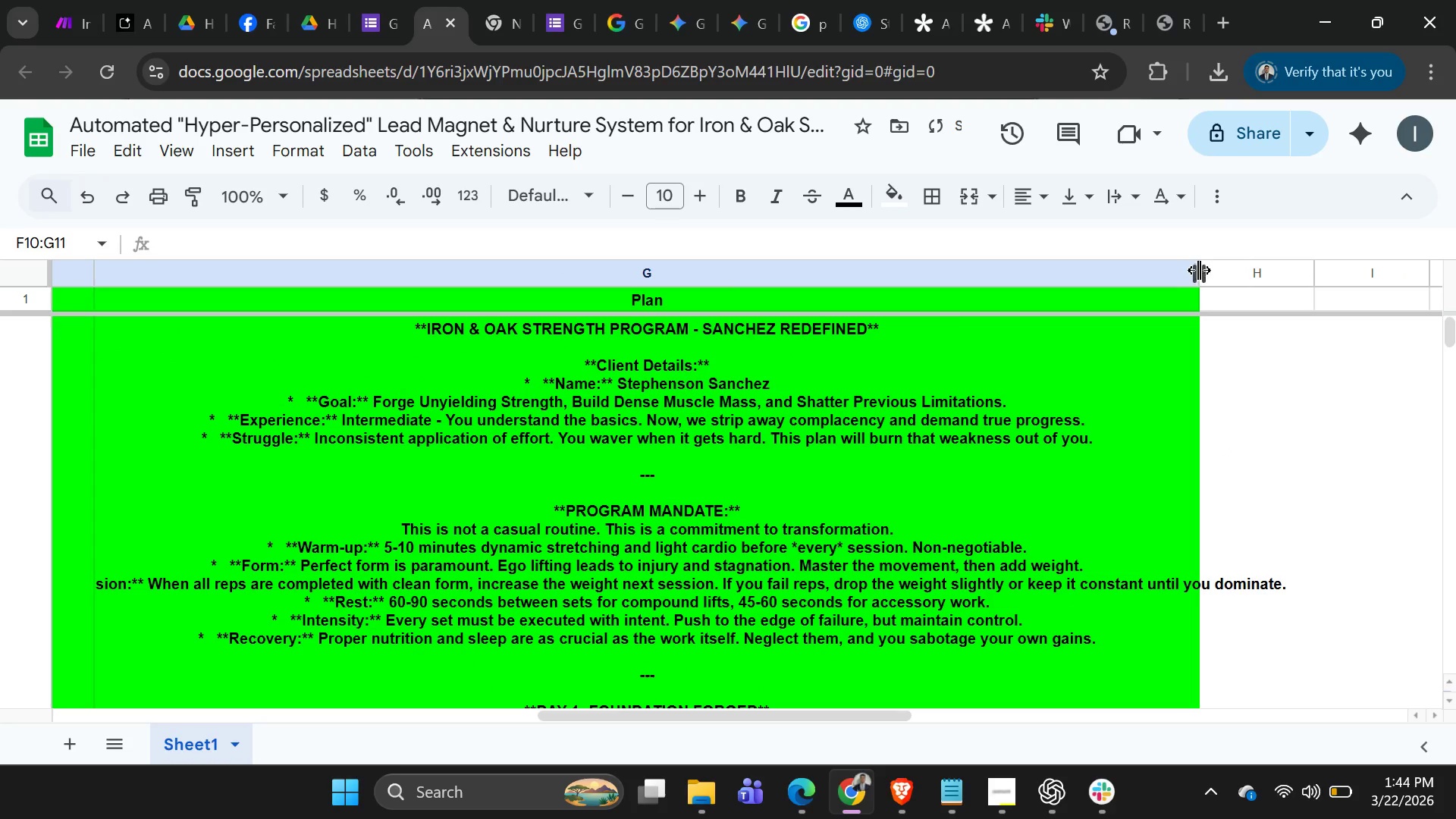 
left_click_drag(start_coordinate=[1199, 270], to_coordinate=[1367, 301])
 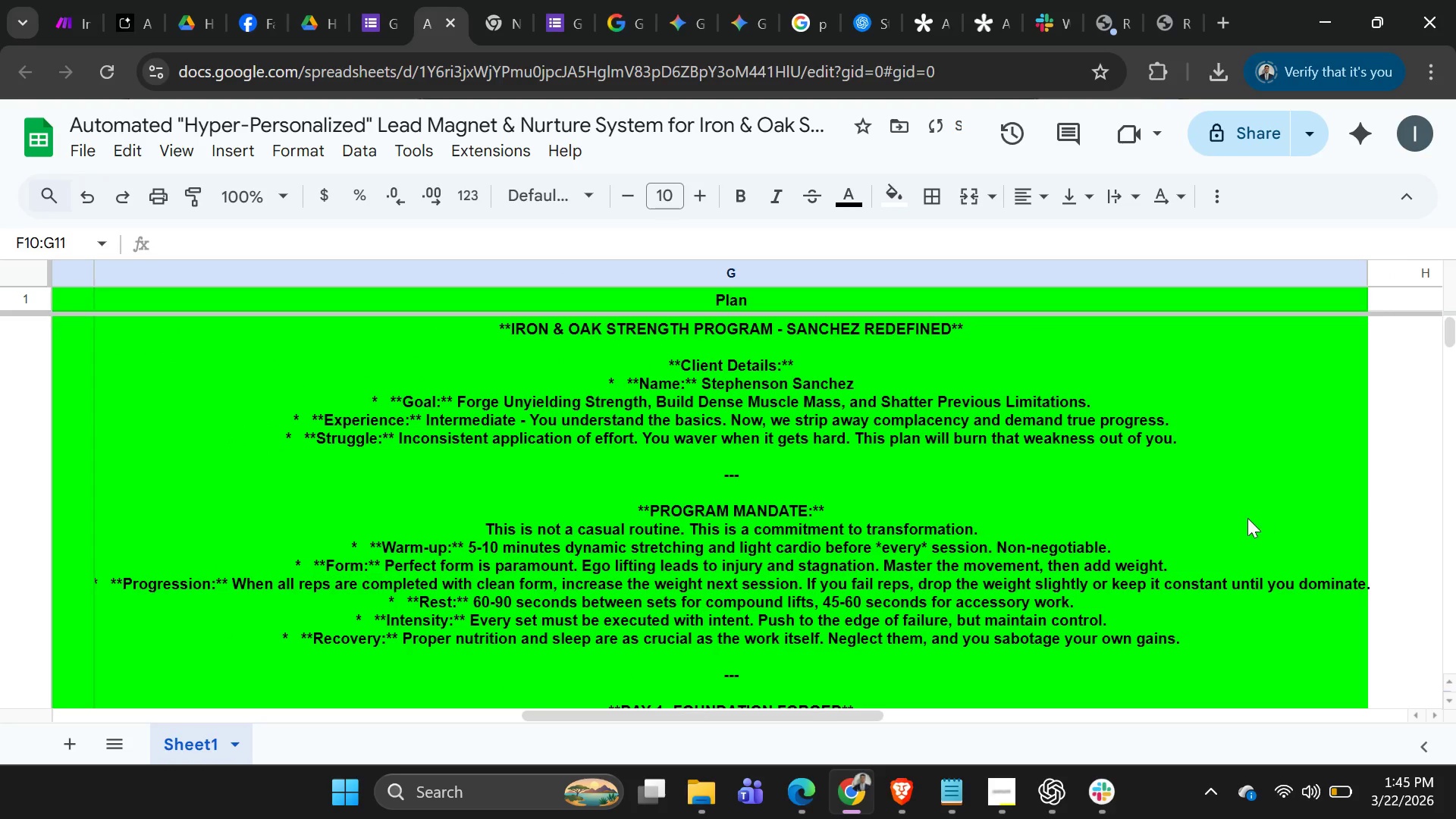 
scroll: coordinate [1338, 394], scroll_direction: up, amount: 3.0
 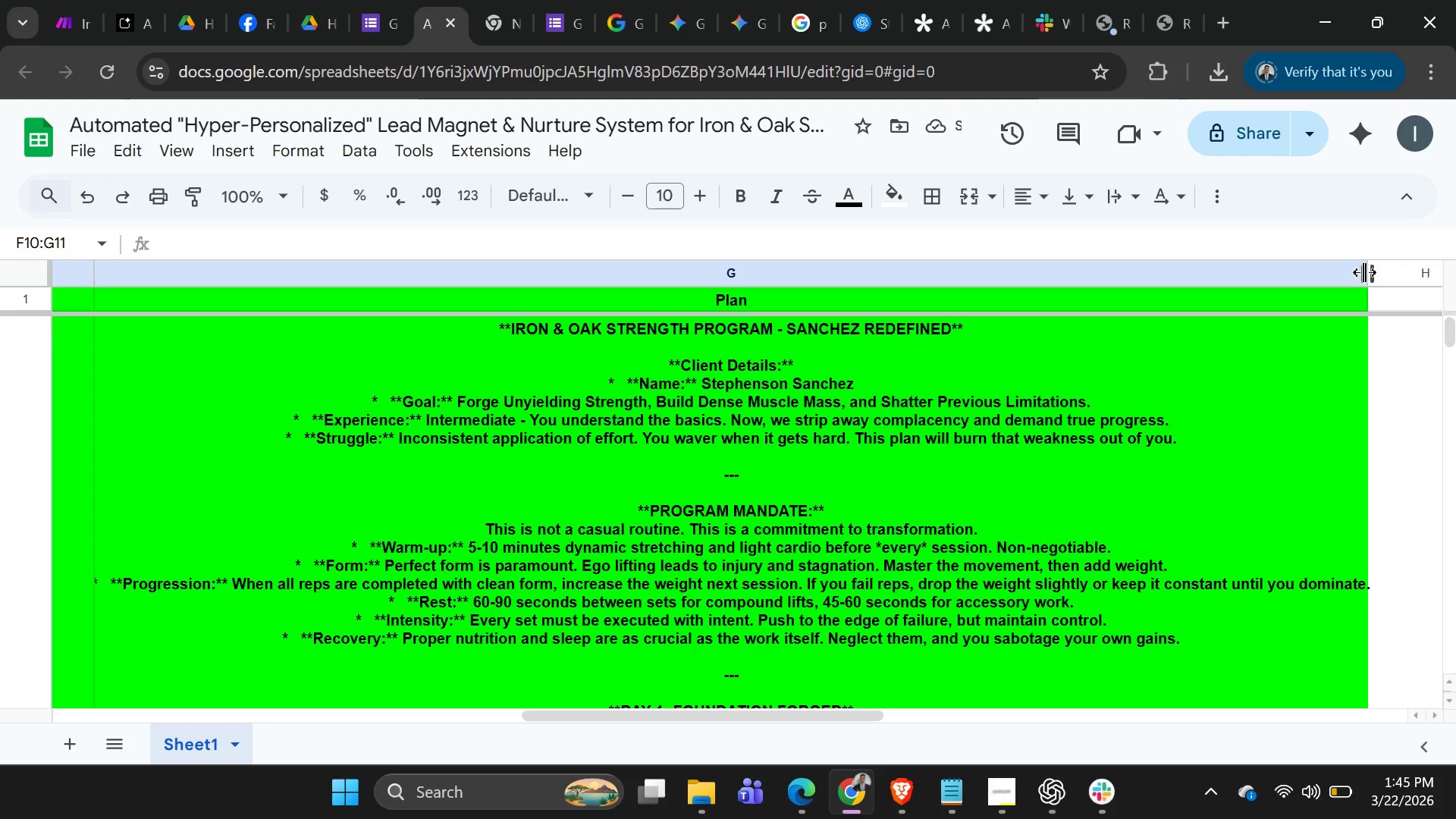 
left_click_drag(start_coordinate=[1364, 272], to_coordinate=[1432, 272])
 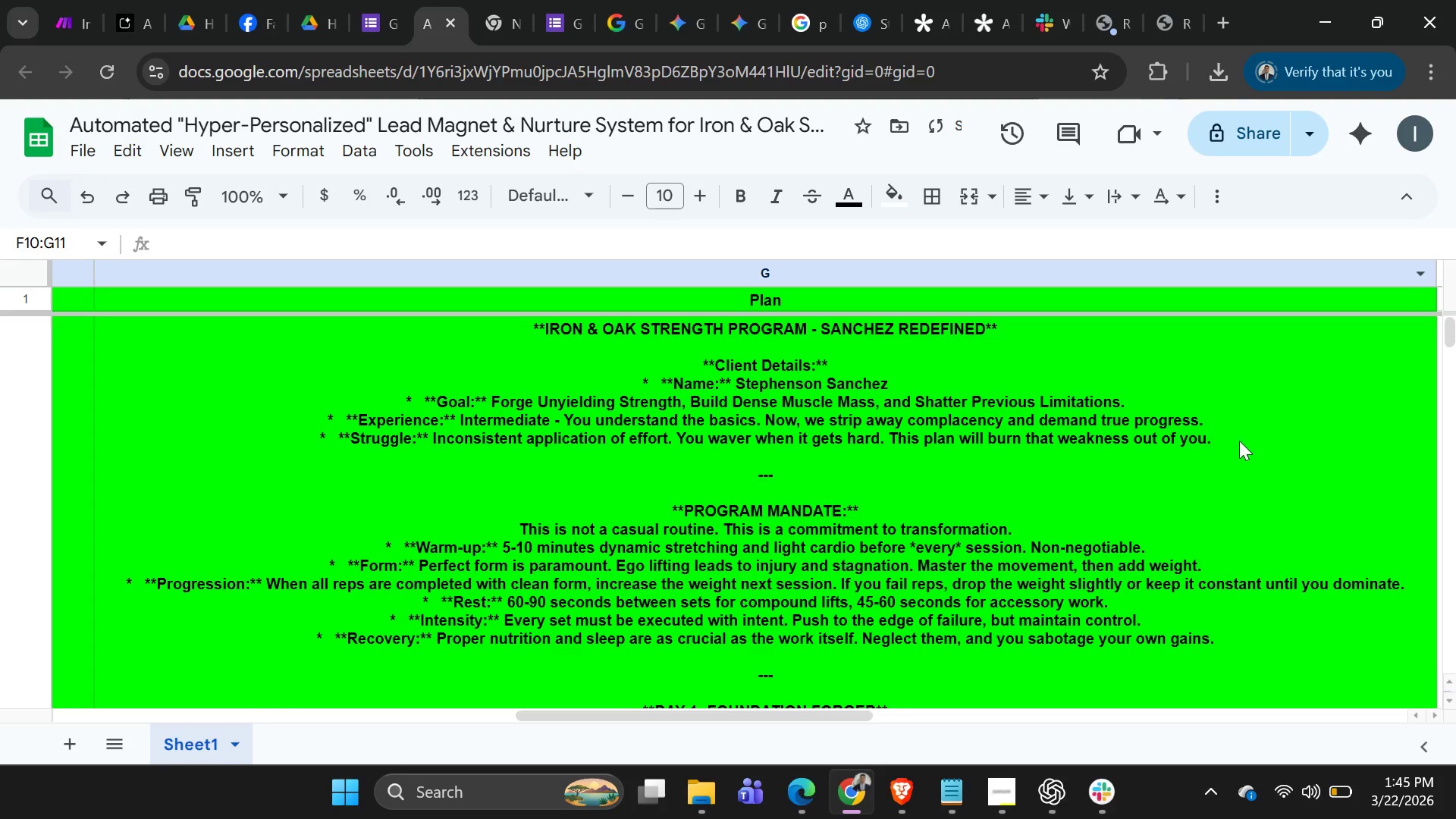 
scroll: coordinate [1166, 430], scroll_direction: down, amount: 14.0
 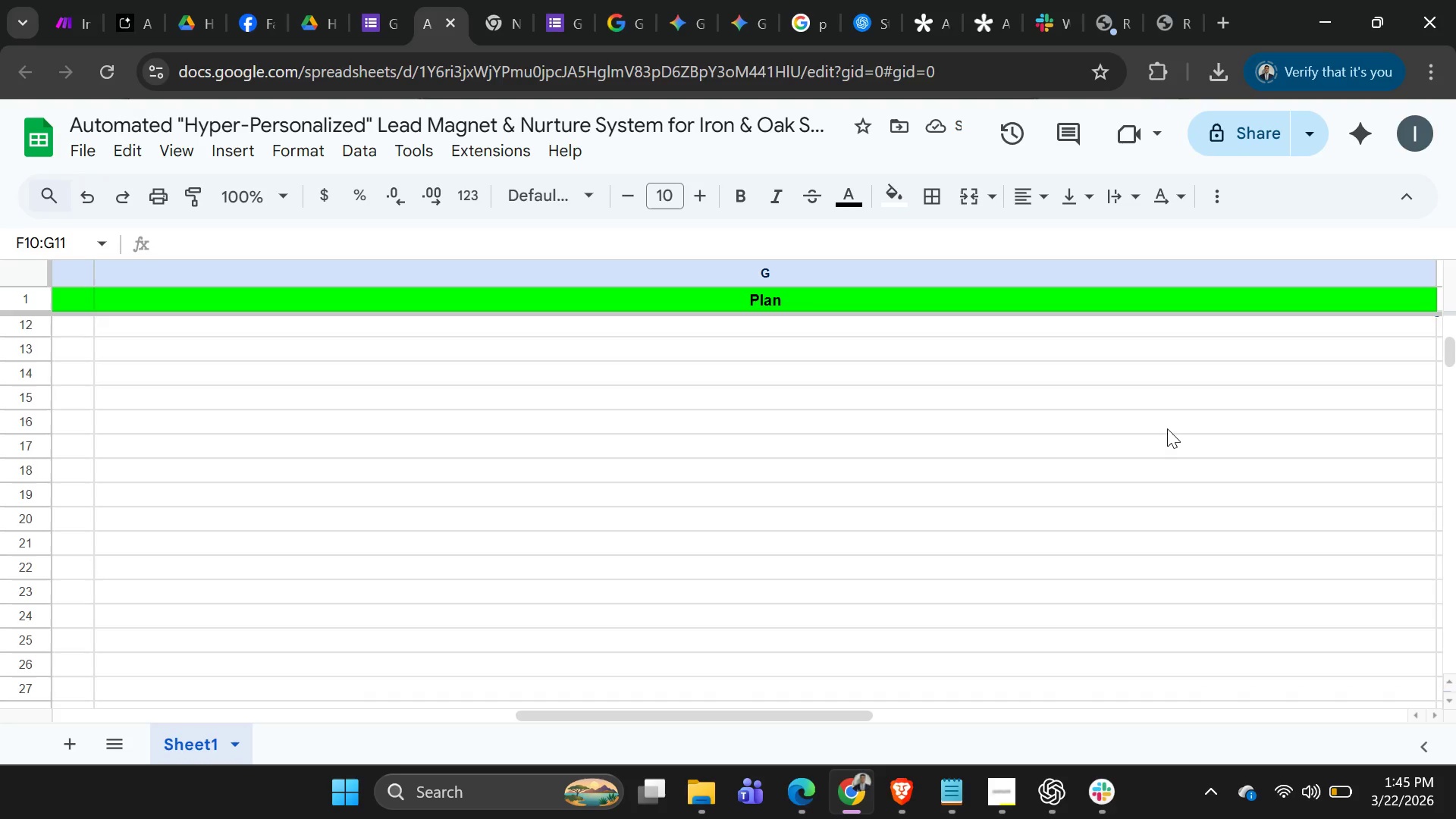 
scroll: coordinate [1228, 521], scroll_direction: up, amount: 6.0
 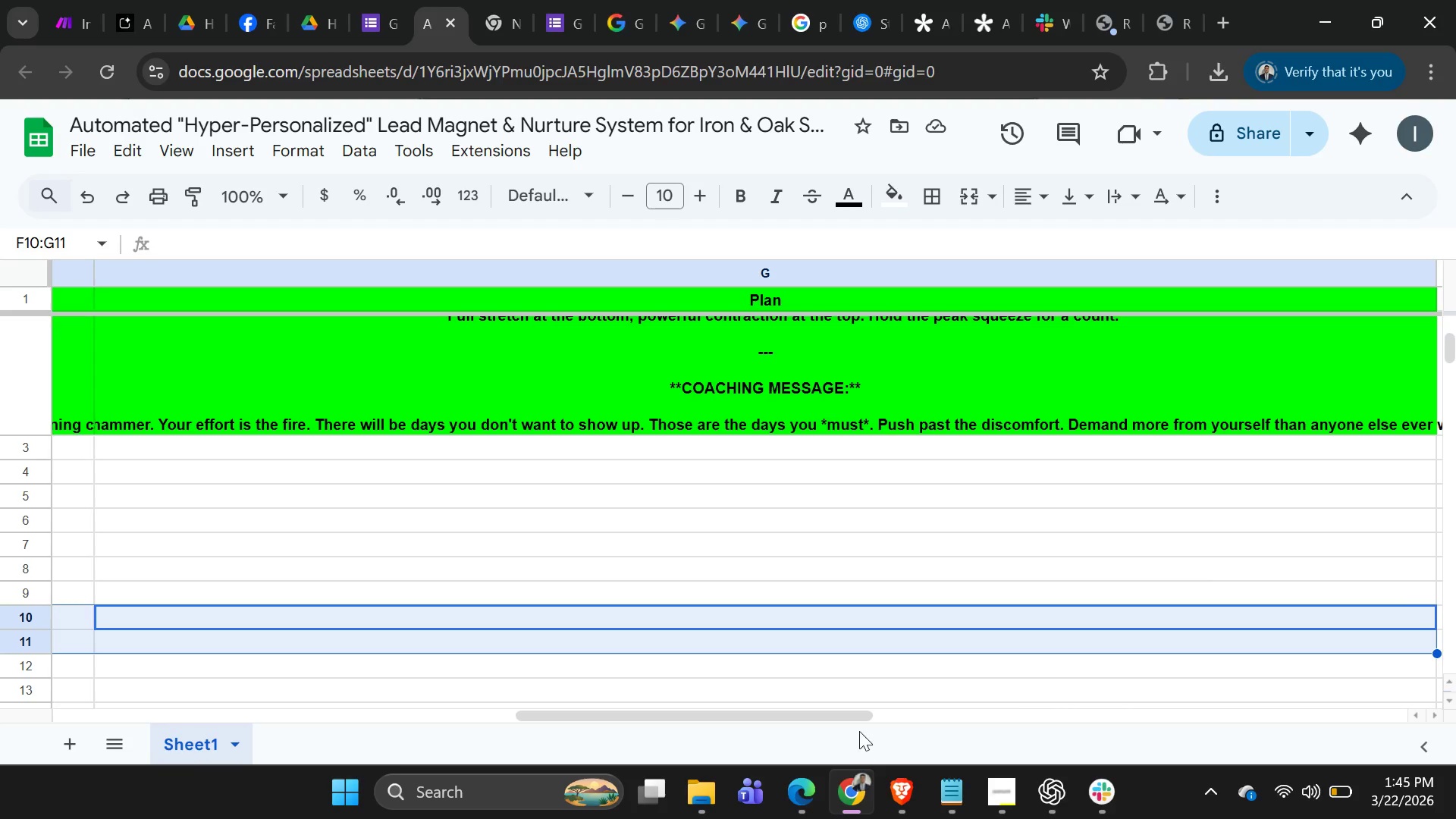 
left_click_drag(start_coordinate=[858, 717], to_coordinate=[627, 716])
 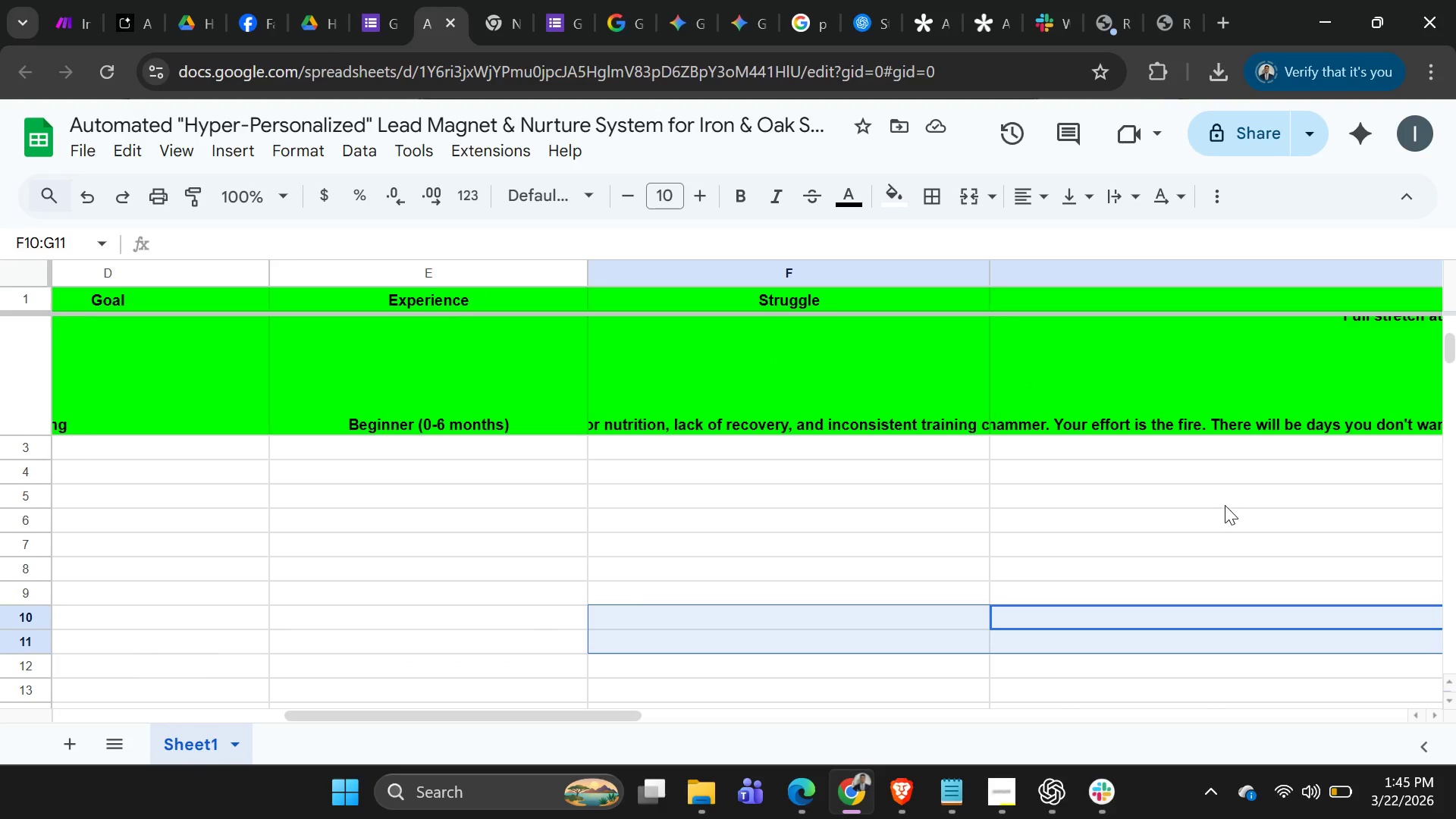 
scroll: coordinate [943, 479], scroll_direction: up, amount: 28.0
 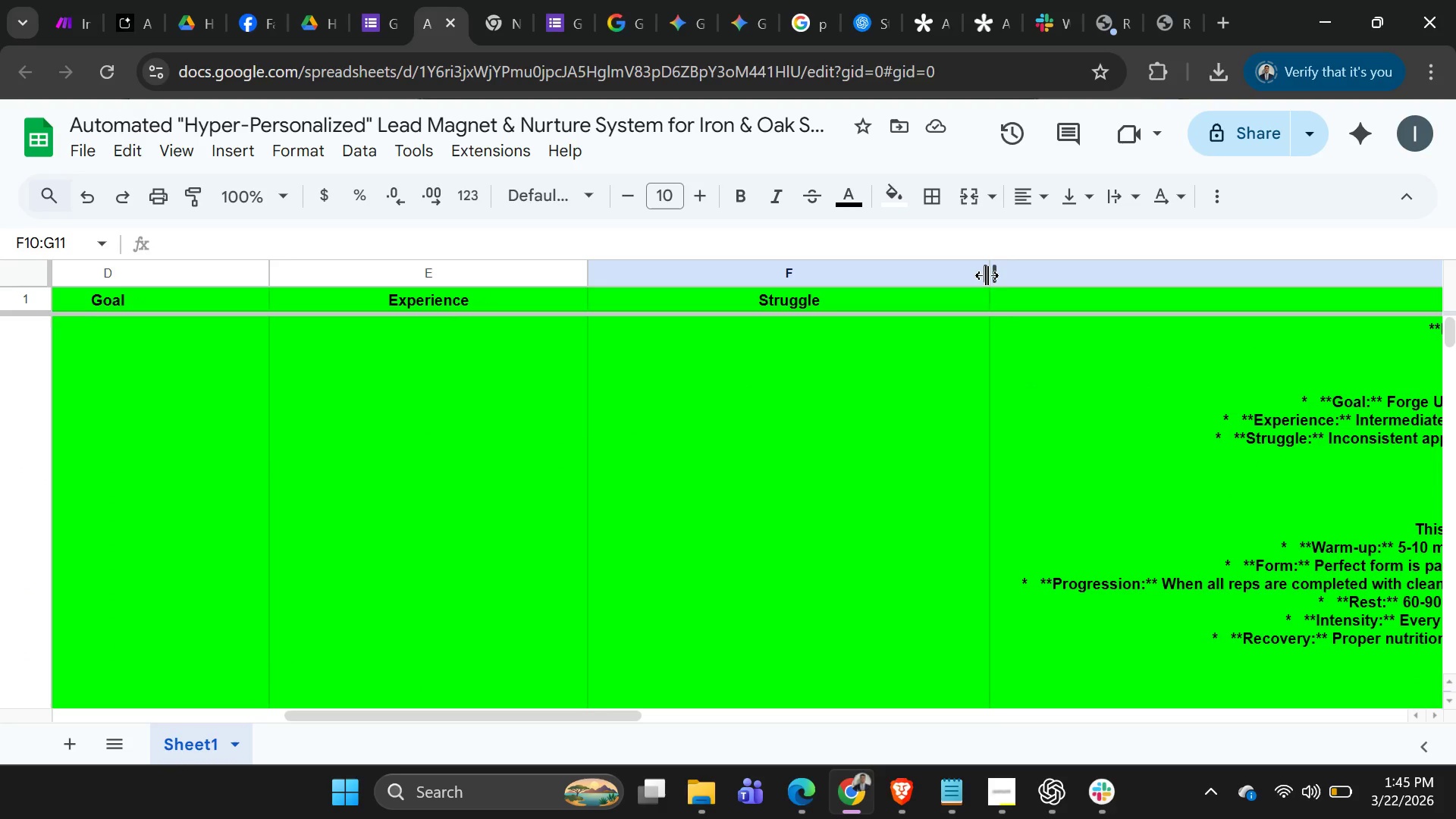 
left_click_drag(start_coordinate=[994, 274], to_coordinate=[1195, 287])
 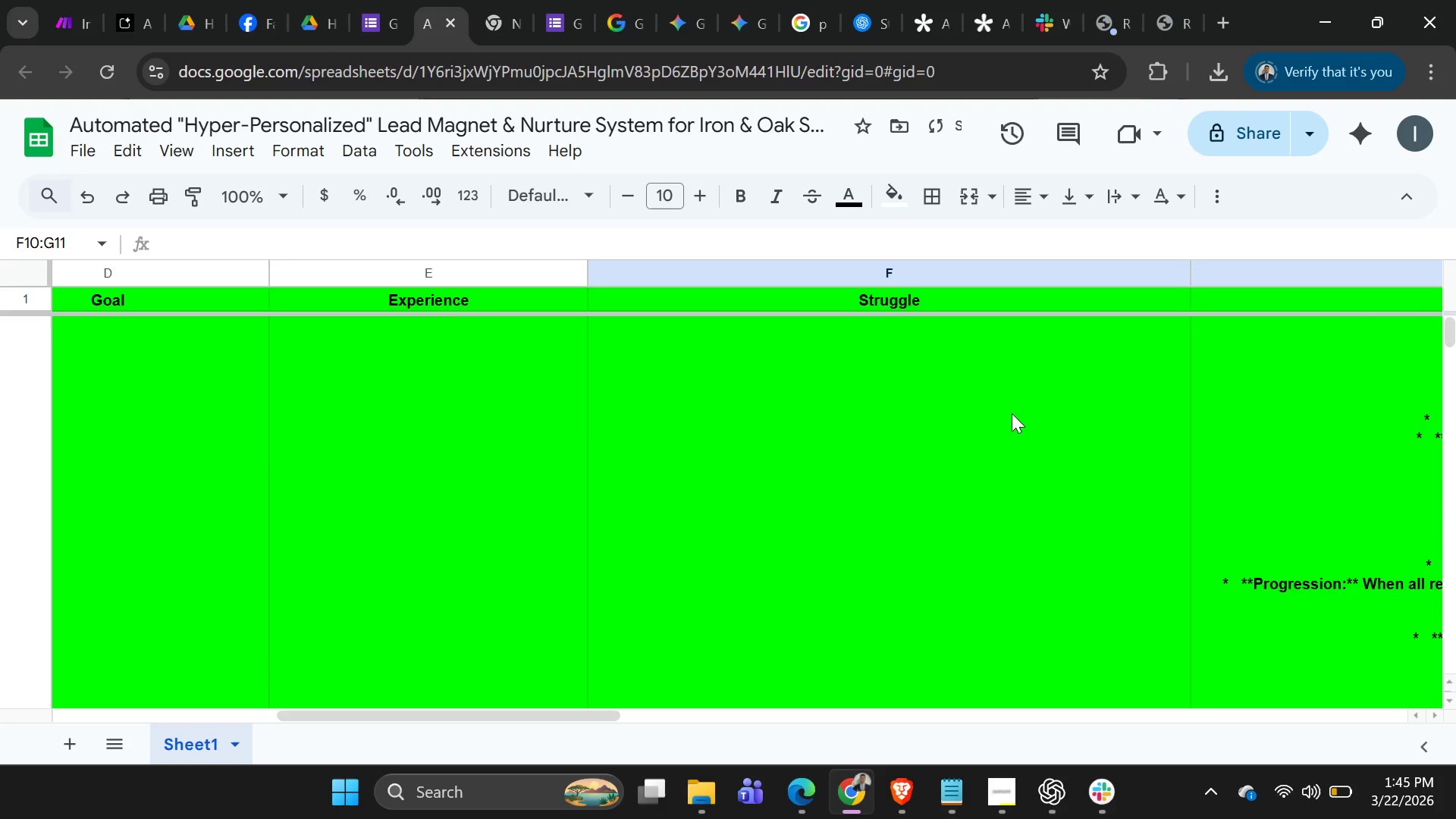 
scroll: coordinate [1111, 463], scroll_direction: down, amount: 10.0
 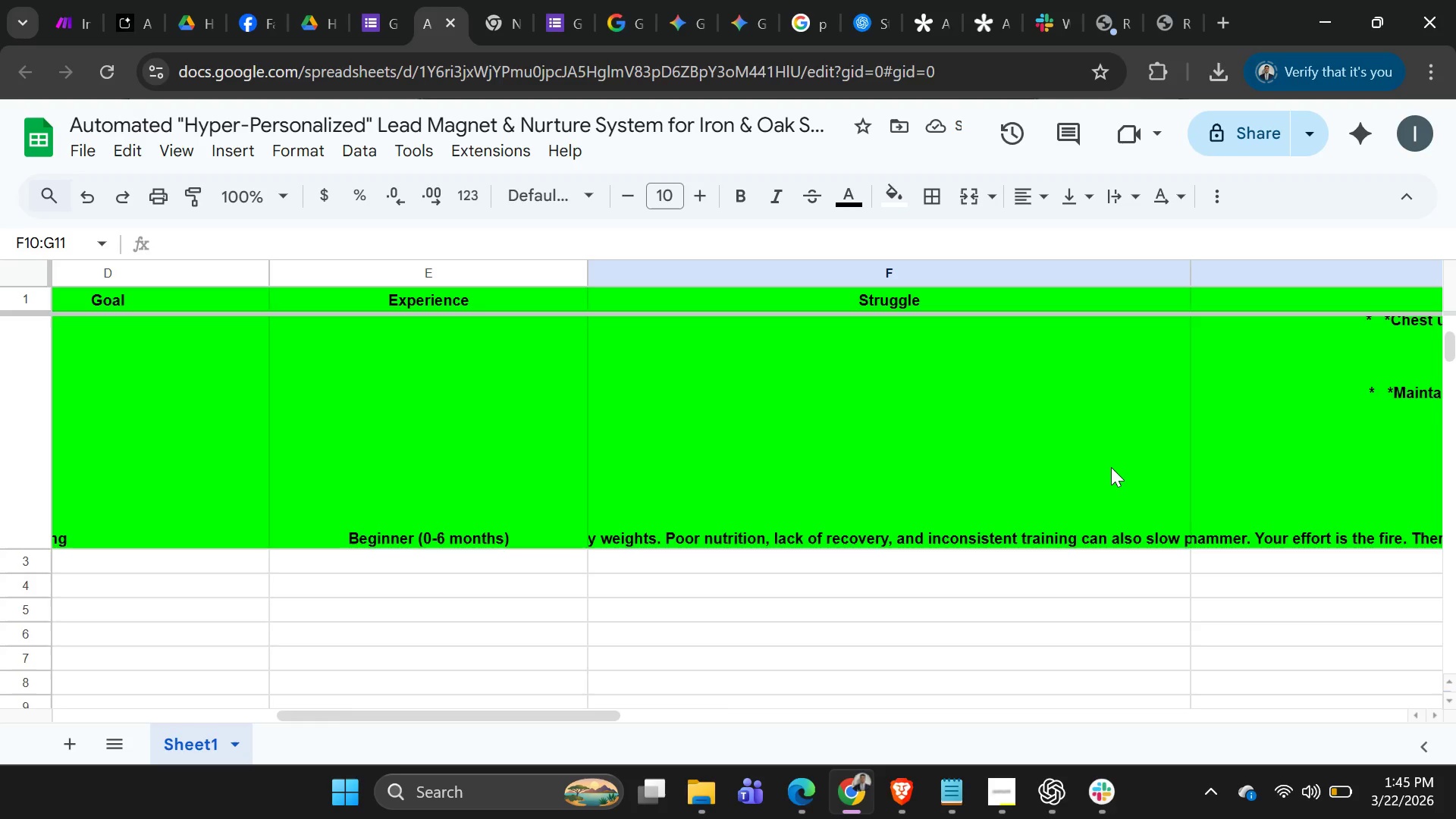 
scroll: coordinate [1113, 468], scroll_direction: up, amount: 6.0
 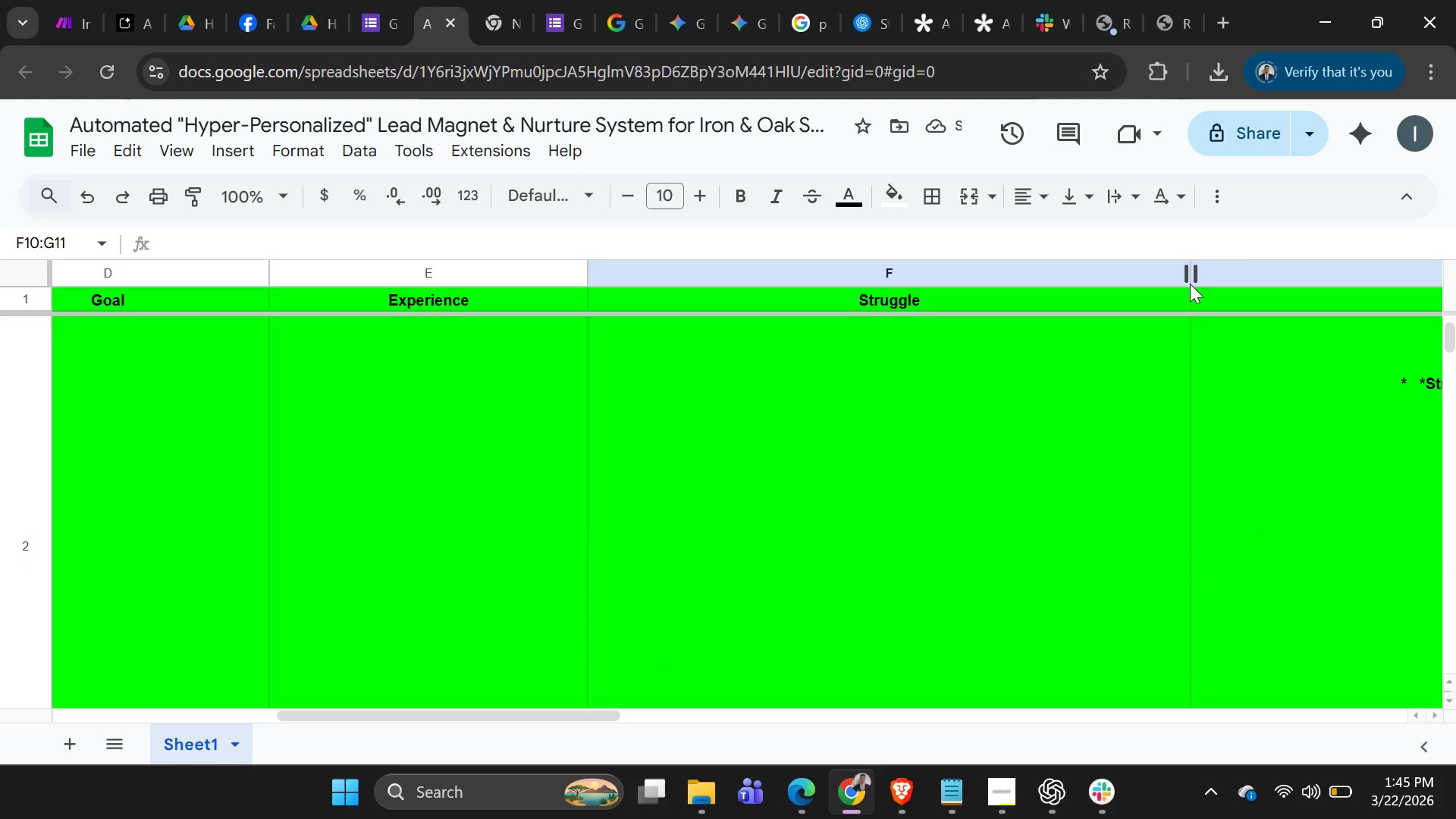 
left_click_drag(start_coordinate=[1190, 284], to_coordinate=[1240, 281])
 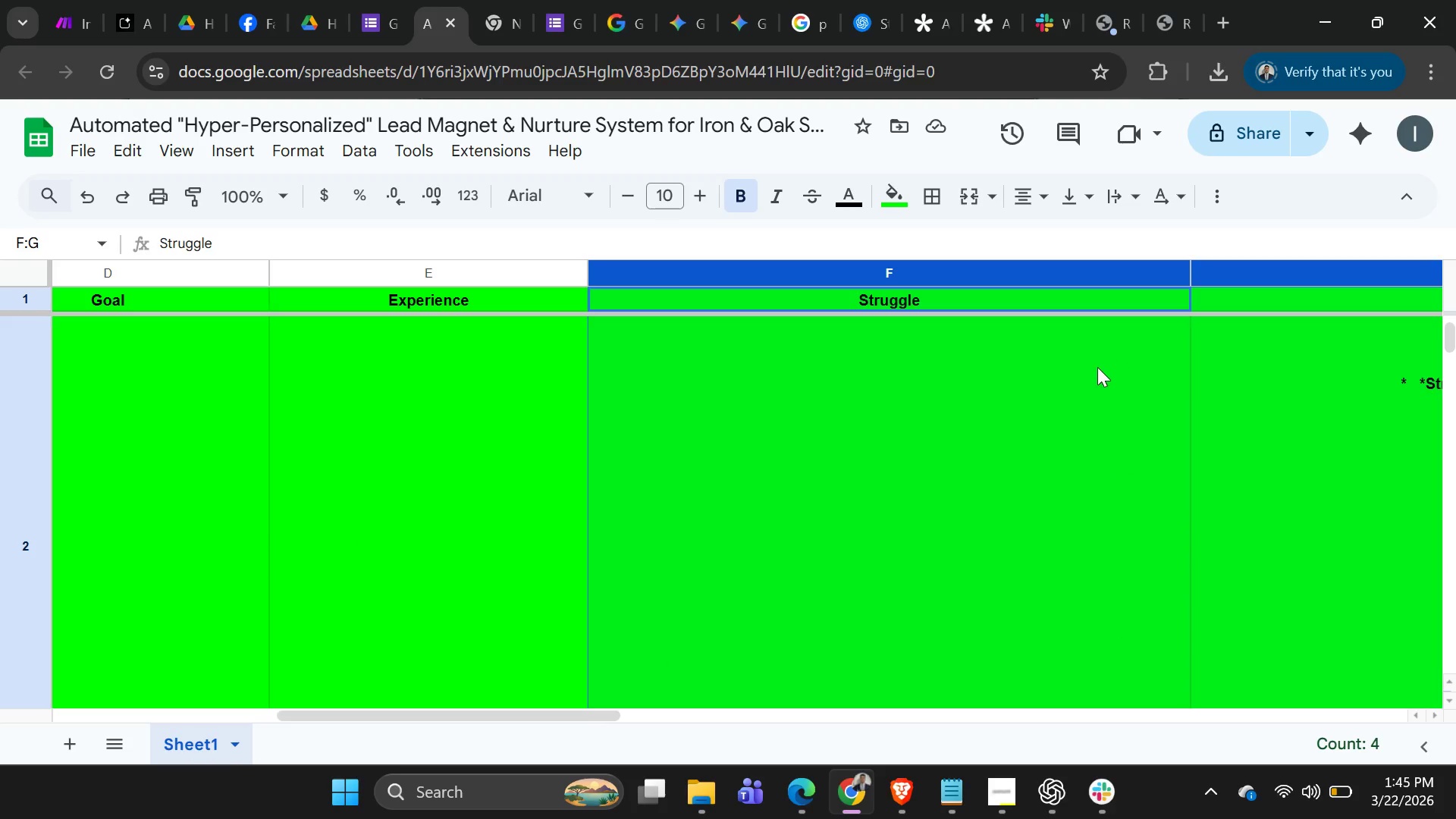 
left_click([1096, 369])
 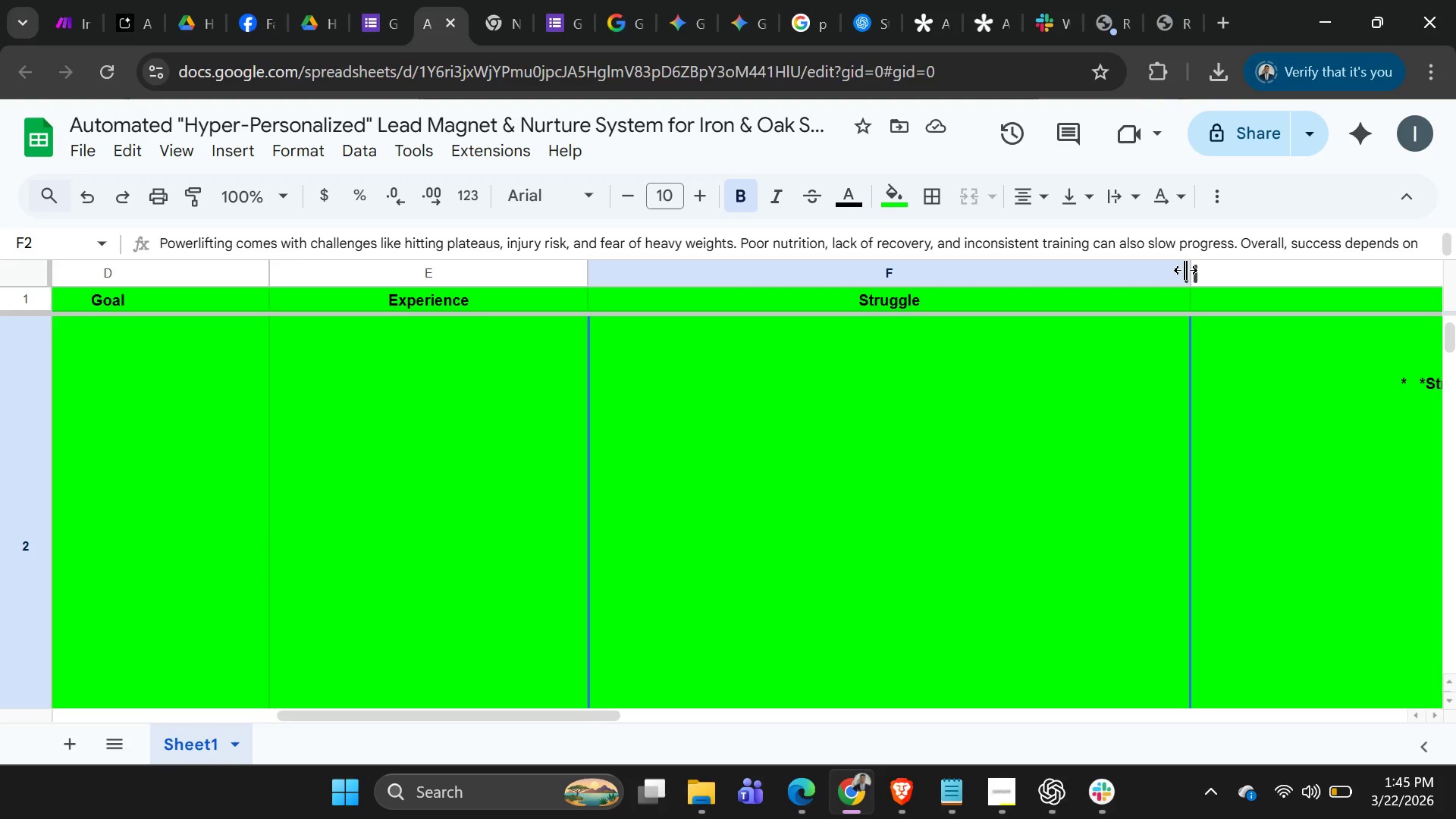 
left_click_drag(start_coordinate=[1185, 270], to_coordinate=[1418, 274])
 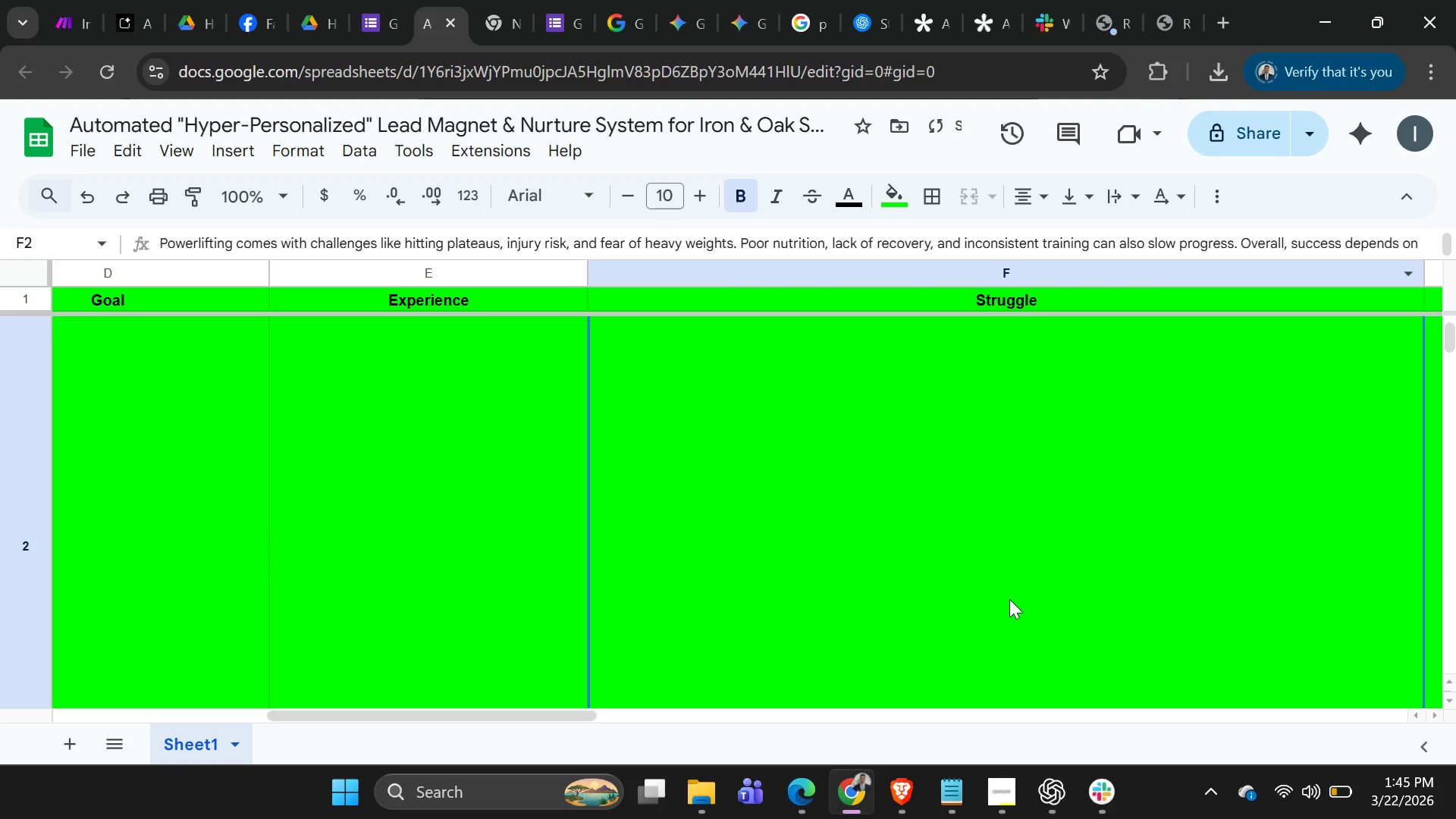 
scroll: coordinate [1067, 512], scroll_direction: down, amount: 7.0
 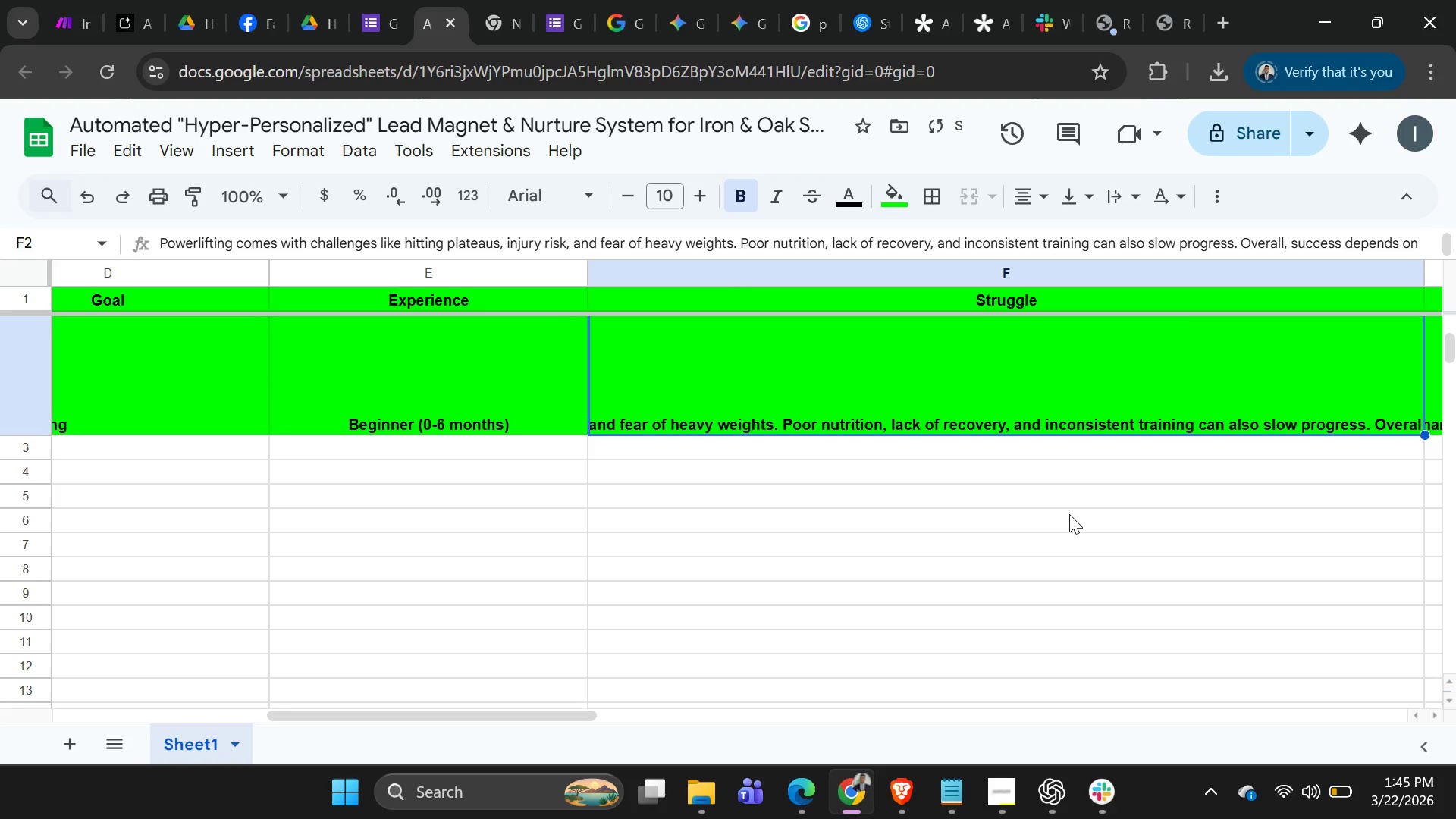 
scroll: coordinate [1204, 500], scroll_direction: up, amount: 21.0
 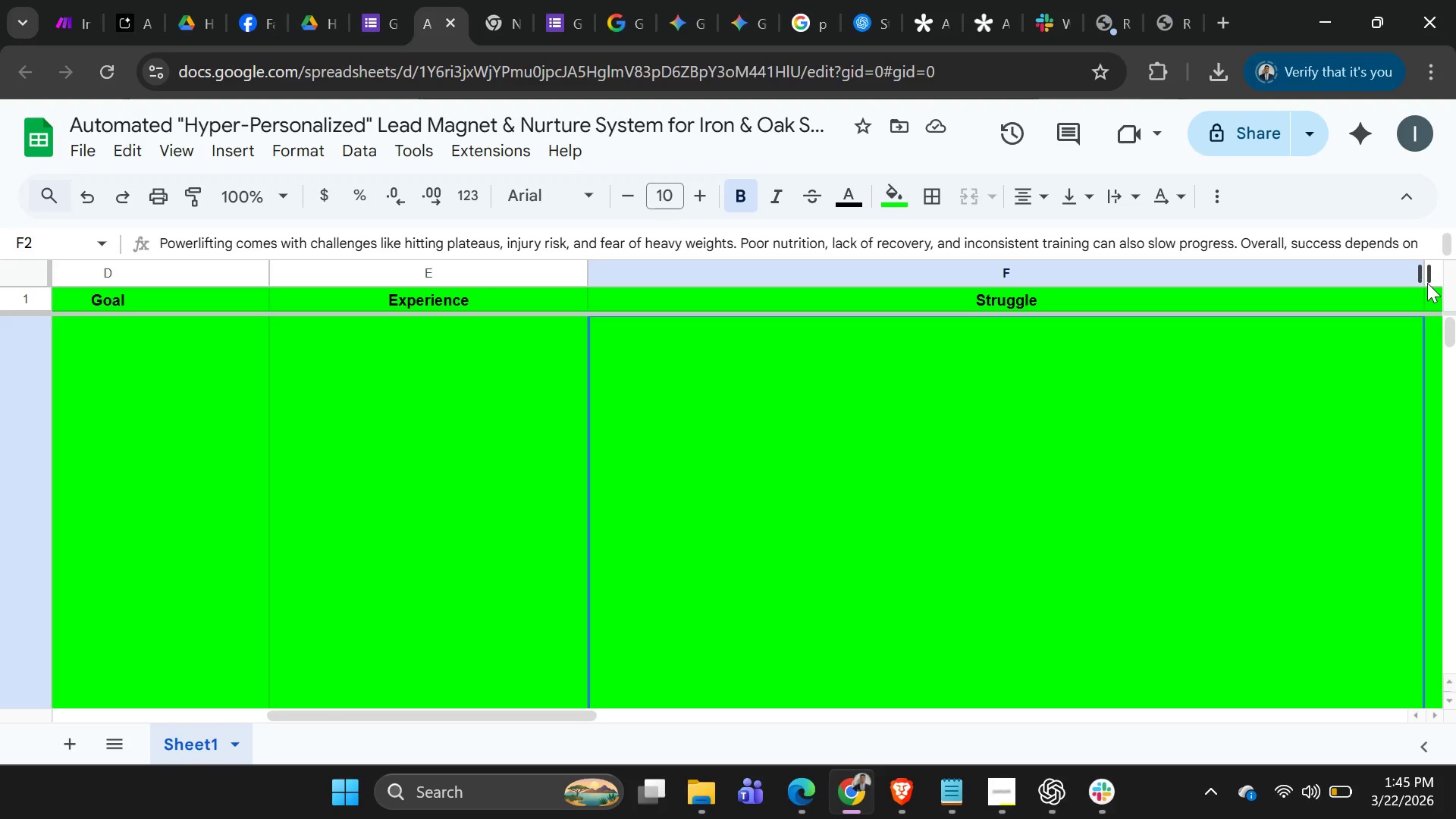 
left_click_drag(start_coordinate=[1426, 279], to_coordinate=[1455, 283])
 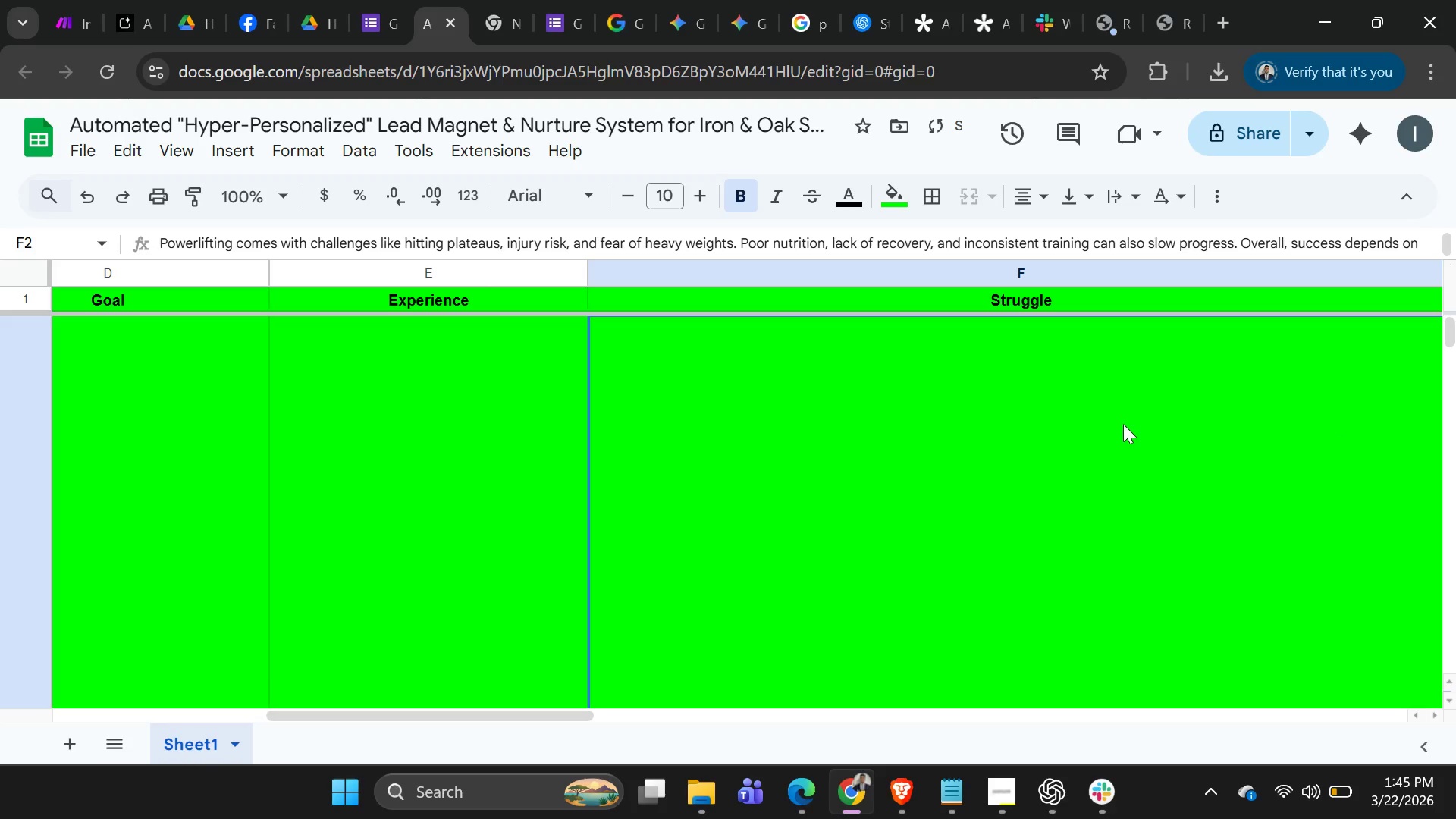 
scroll: coordinate [1097, 356], scroll_direction: down, amount: 8.0
 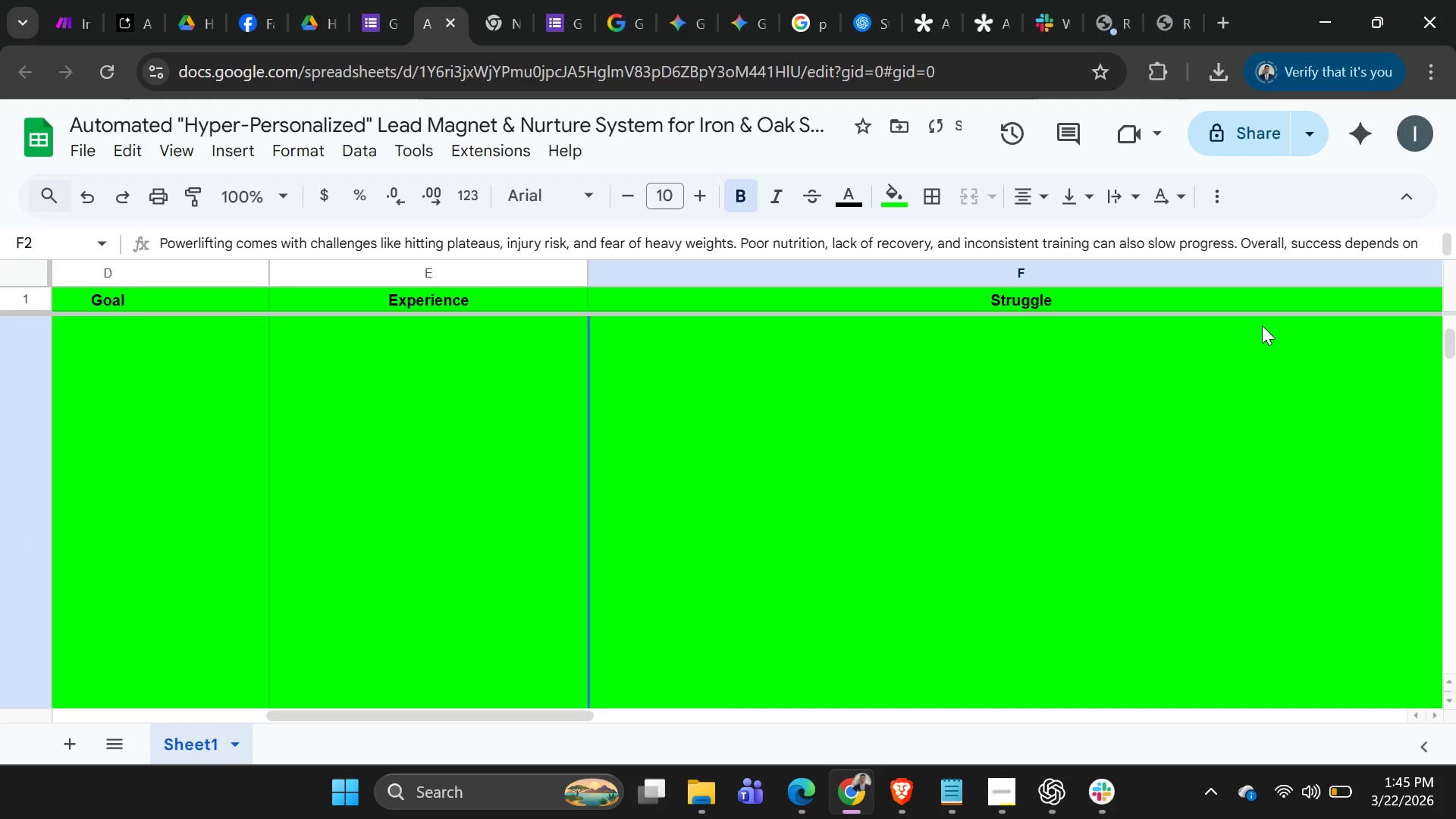 
scroll: coordinate [1169, 492], scroll_direction: up, amount: 15.0
 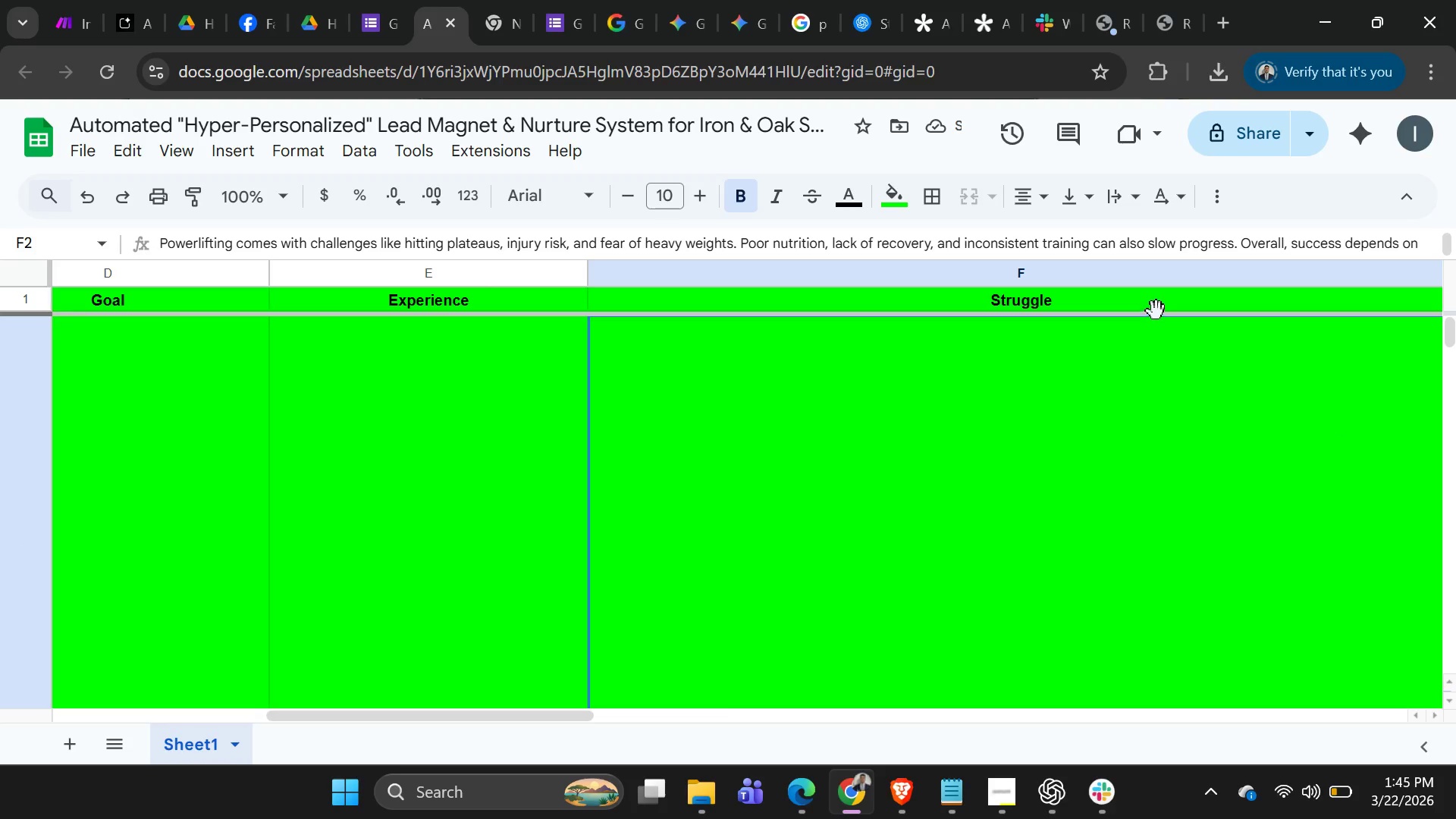 
left_click_drag(start_coordinate=[1157, 310], to_coordinate=[1028, 306])
 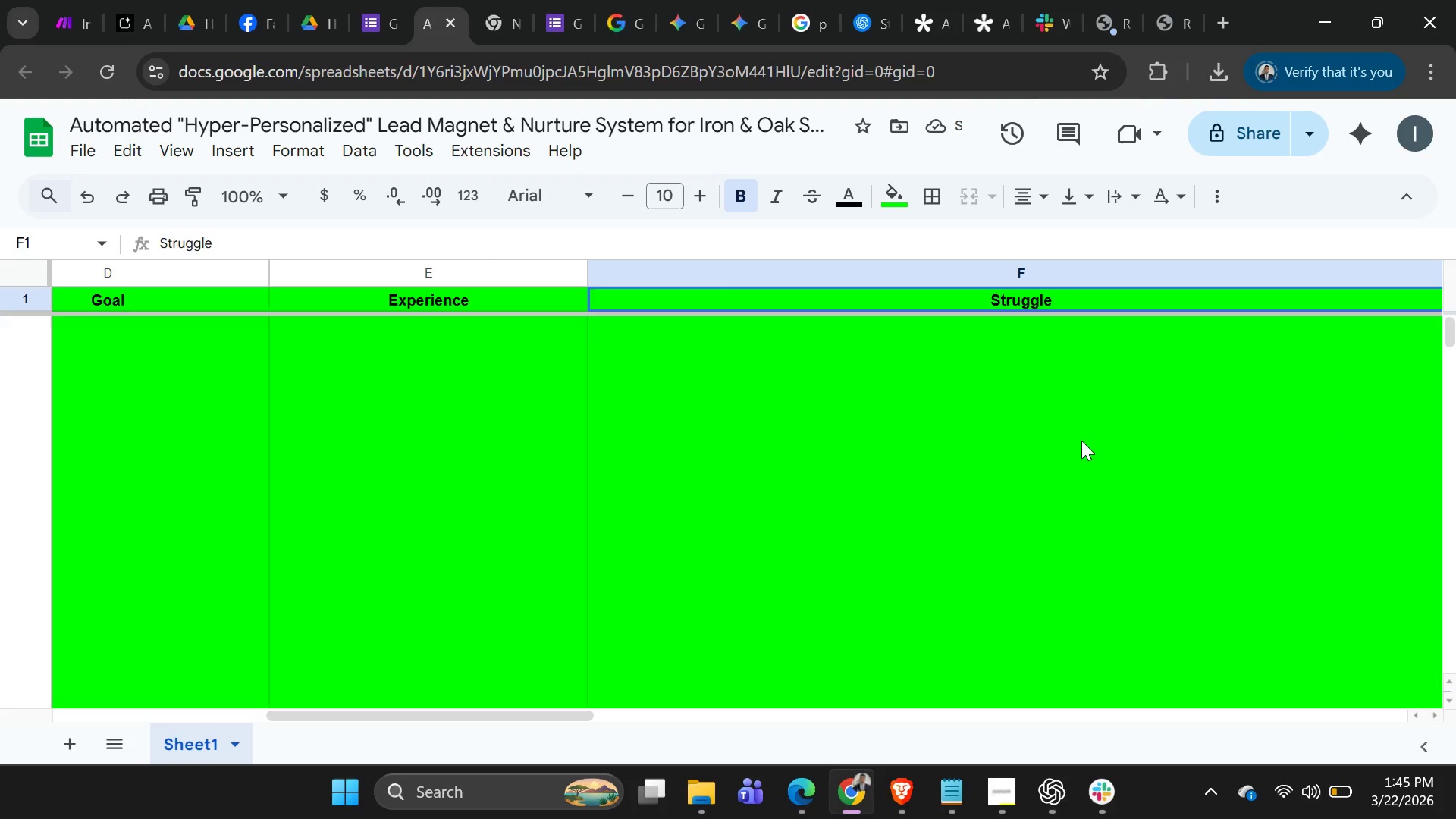 
left_click_drag(start_coordinate=[1081, 441], to_coordinate=[1029, 441])
 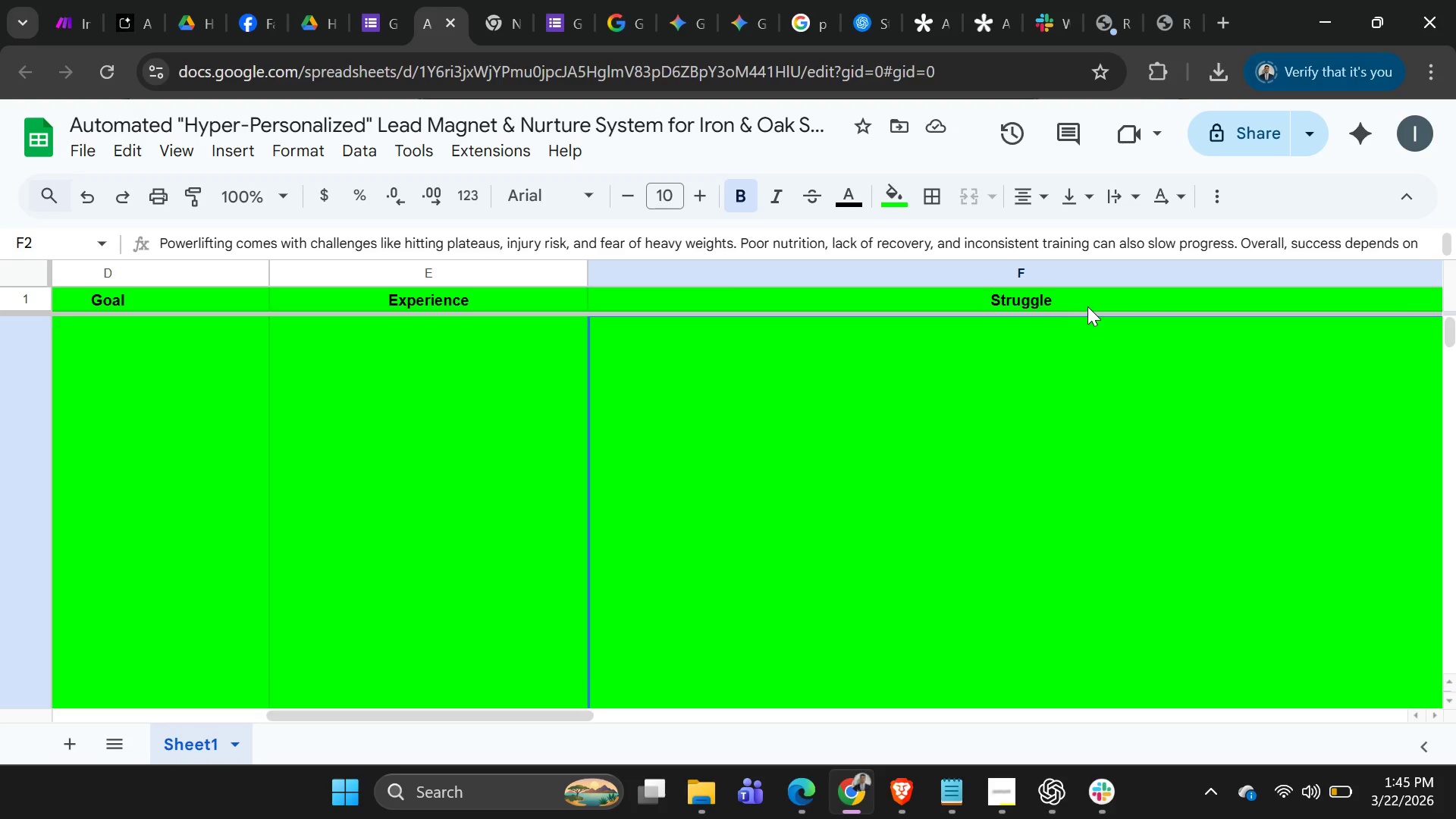 
left_click_drag(start_coordinate=[1087, 306], to_coordinate=[1054, 306])
 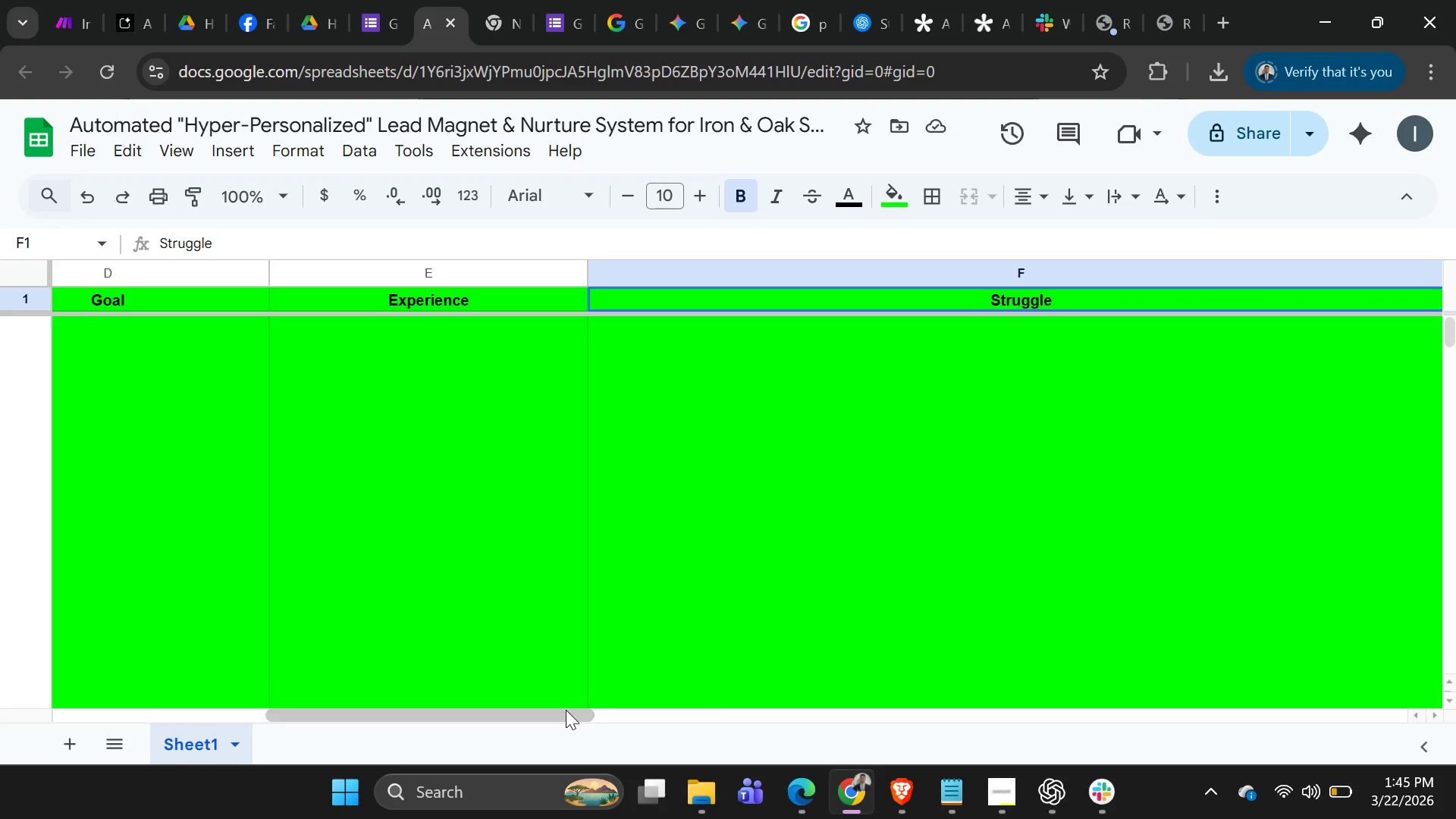 
left_click_drag(start_coordinate=[559, 712], to_coordinate=[750, 718])
 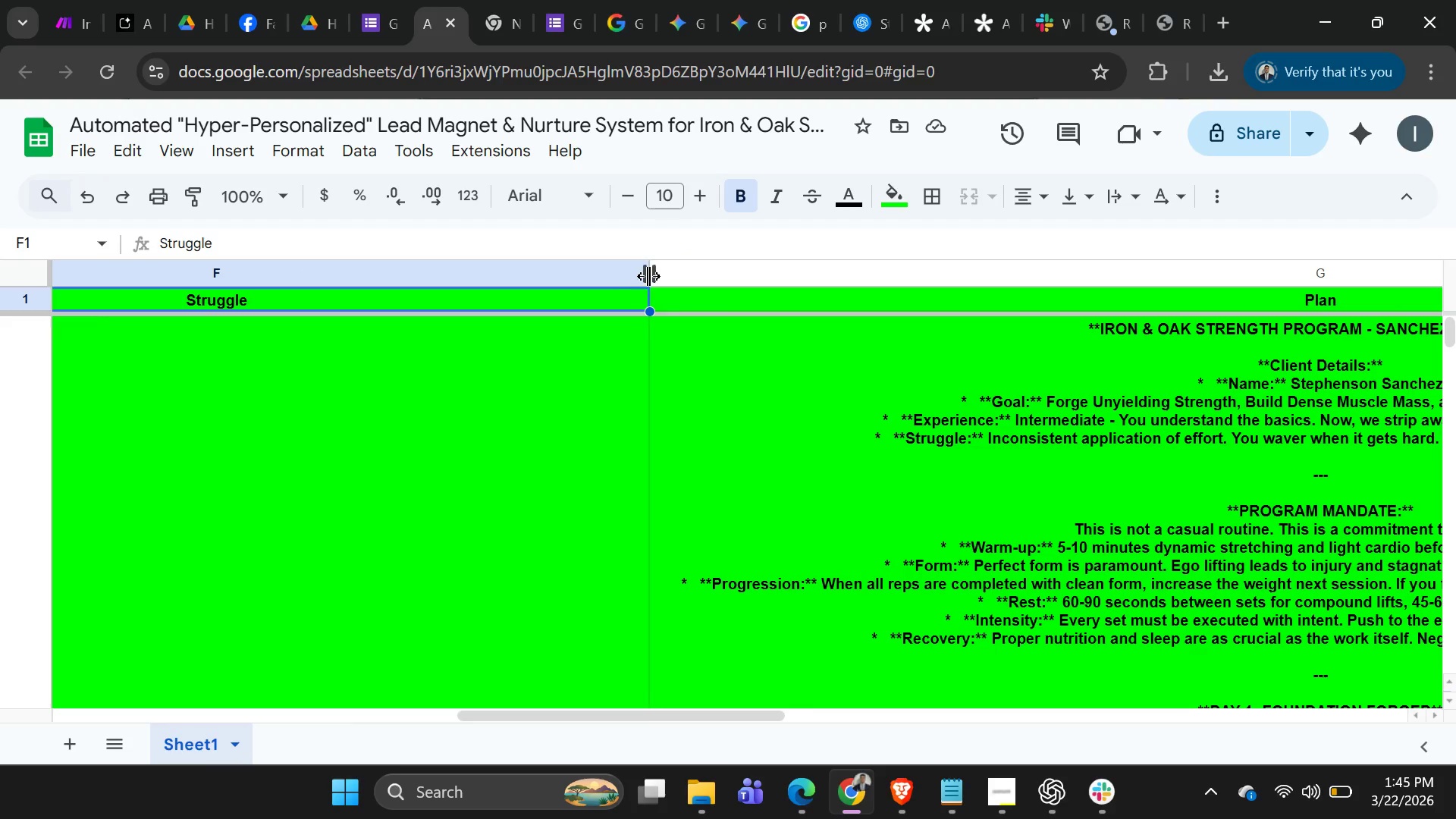 
left_click_drag(start_coordinate=[648, 275], to_coordinate=[615, 278])
 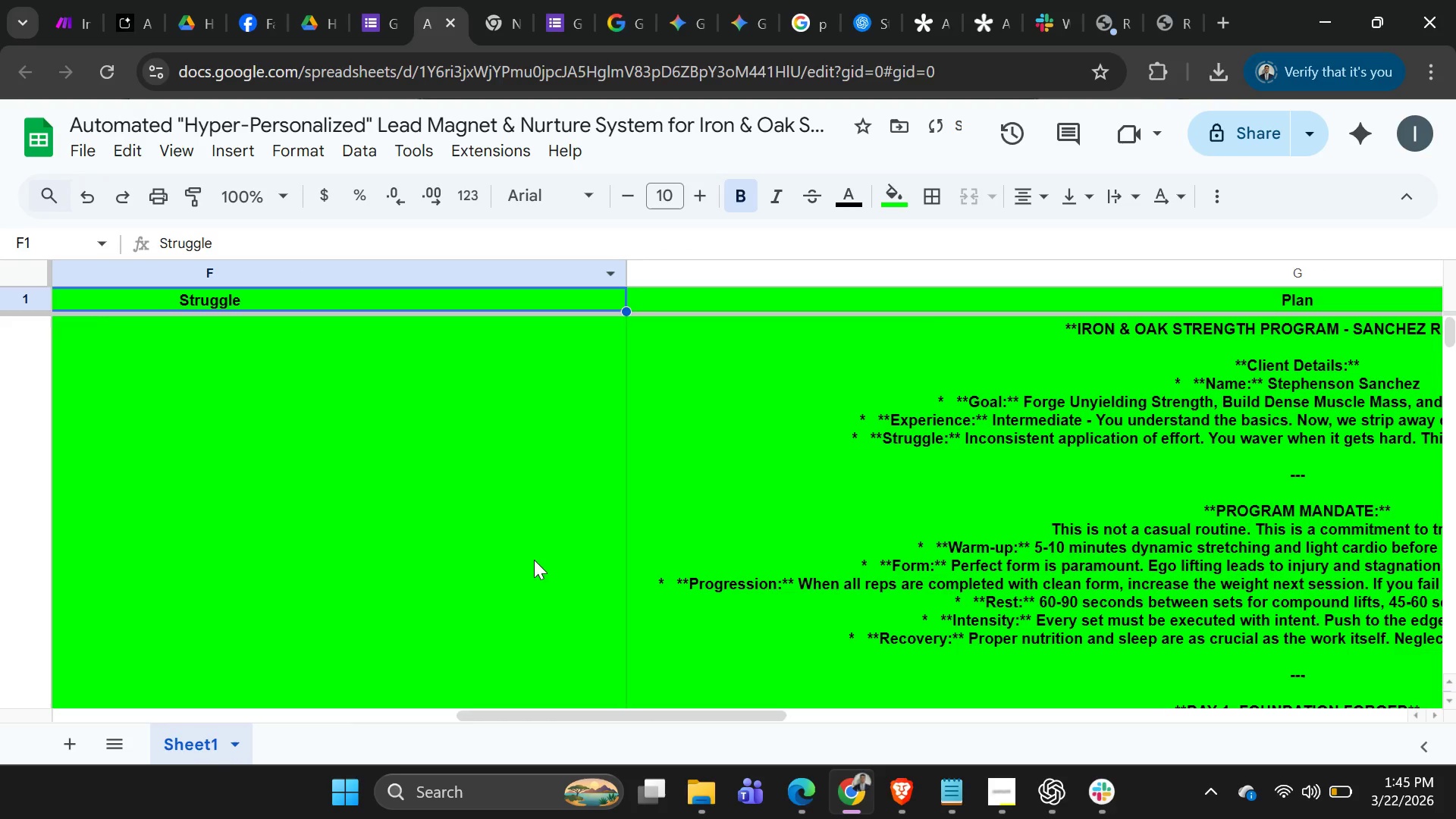 
scroll: coordinate [528, 560], scroll_direction: down, amount: 3.0
 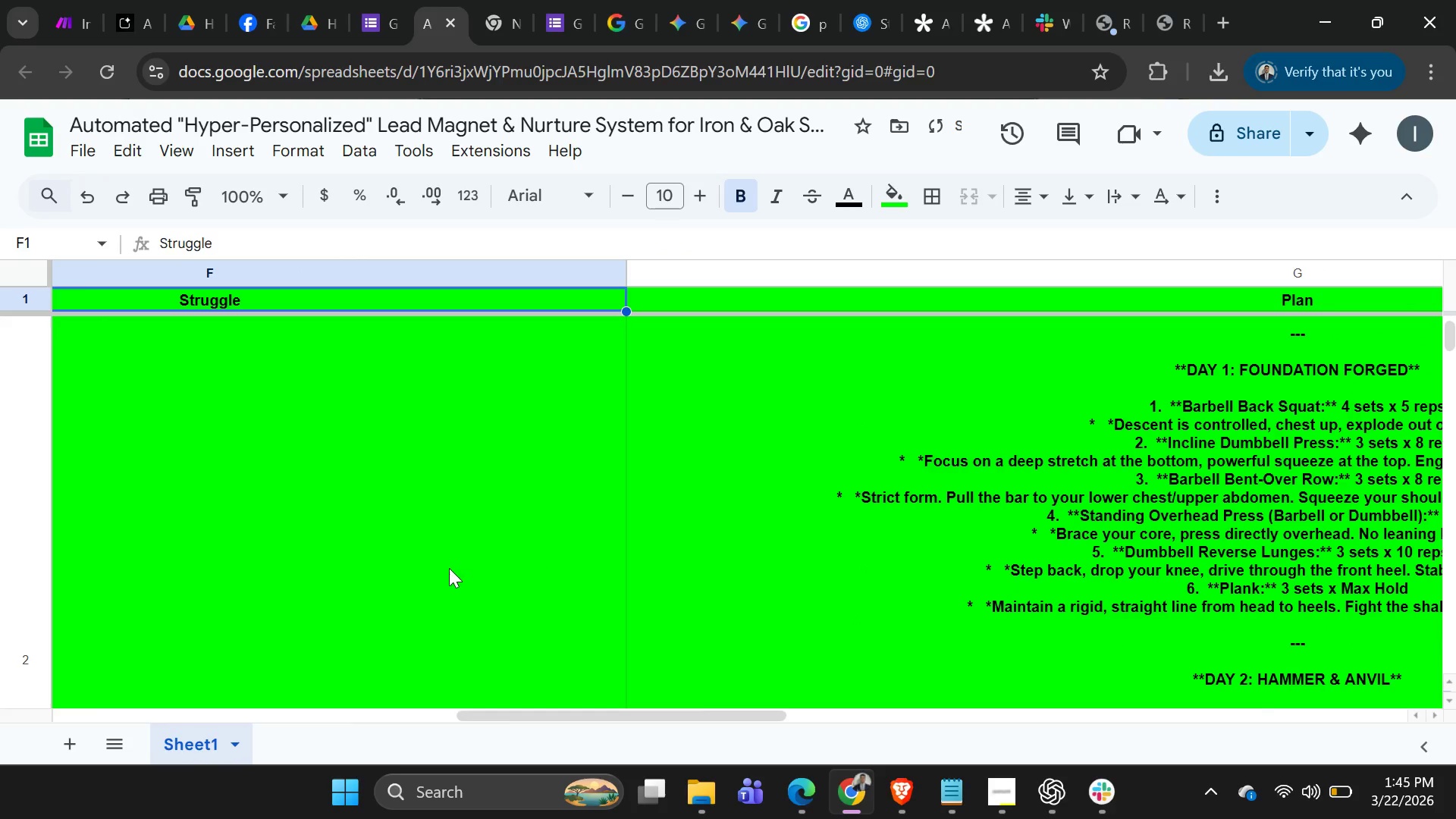 
left_click([449, 568])
 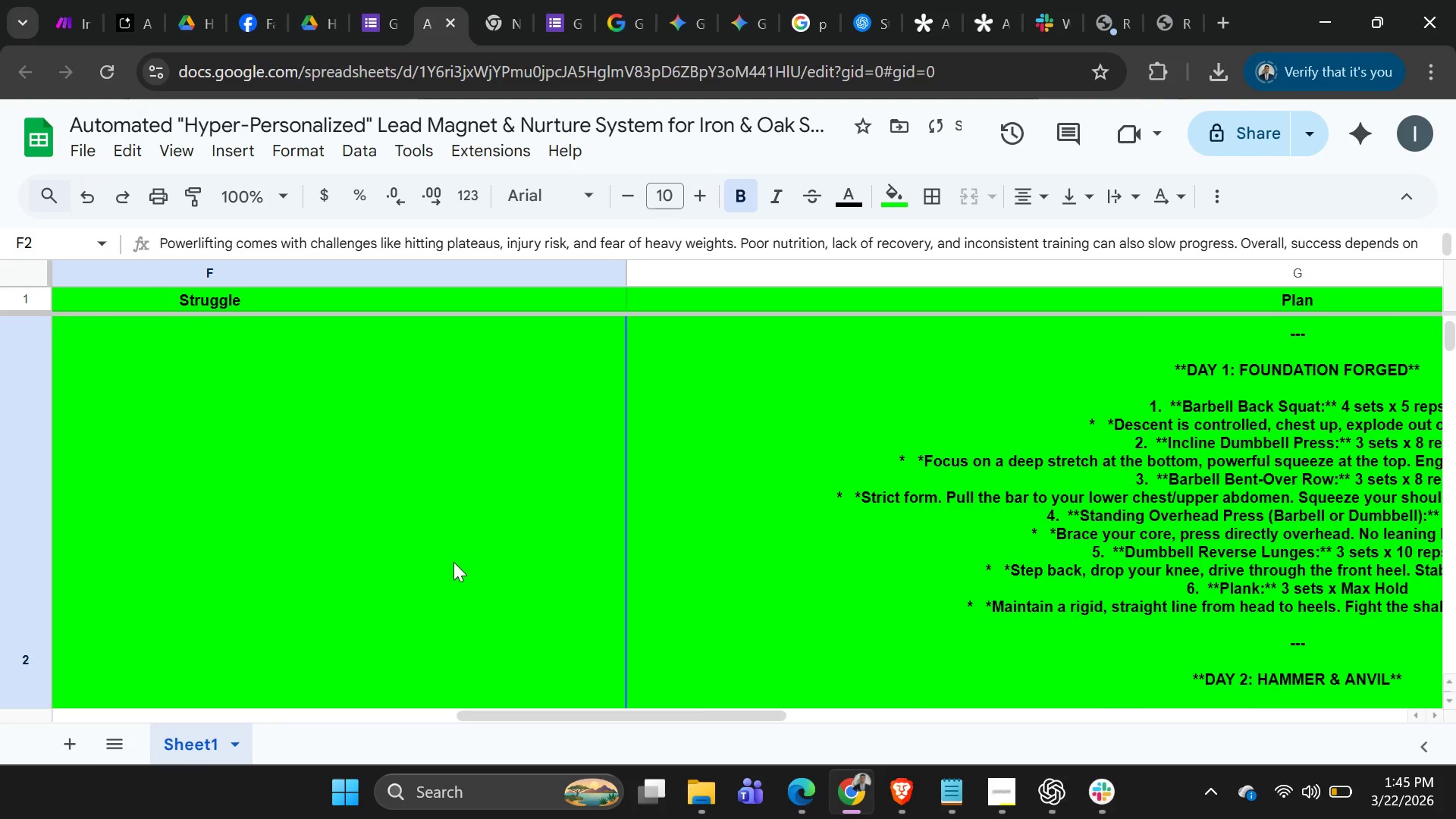 
right_click([422, 535])
 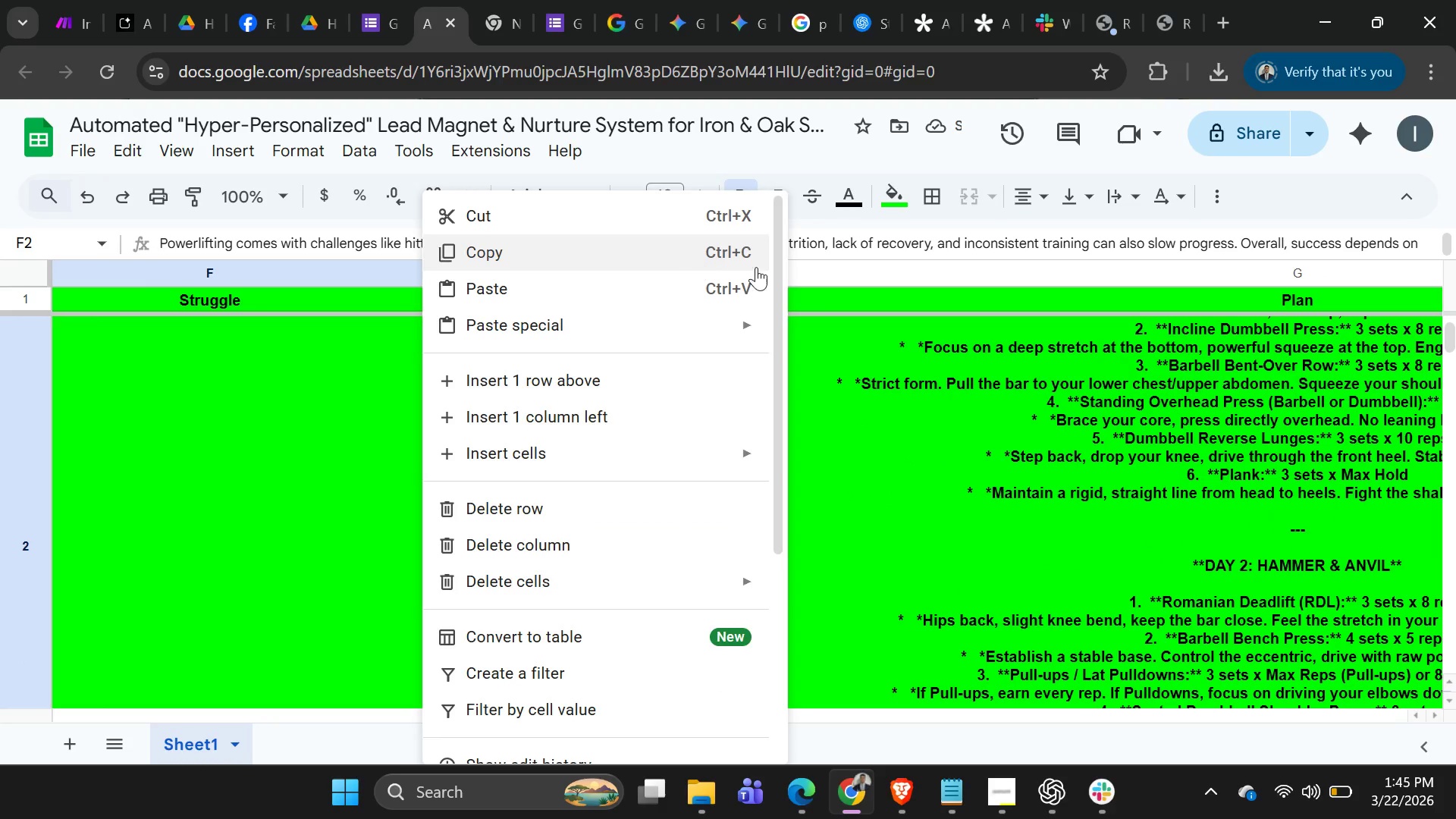 
scroll: coordinate [499, 540], scroll_direction: down, amount: 1.0
 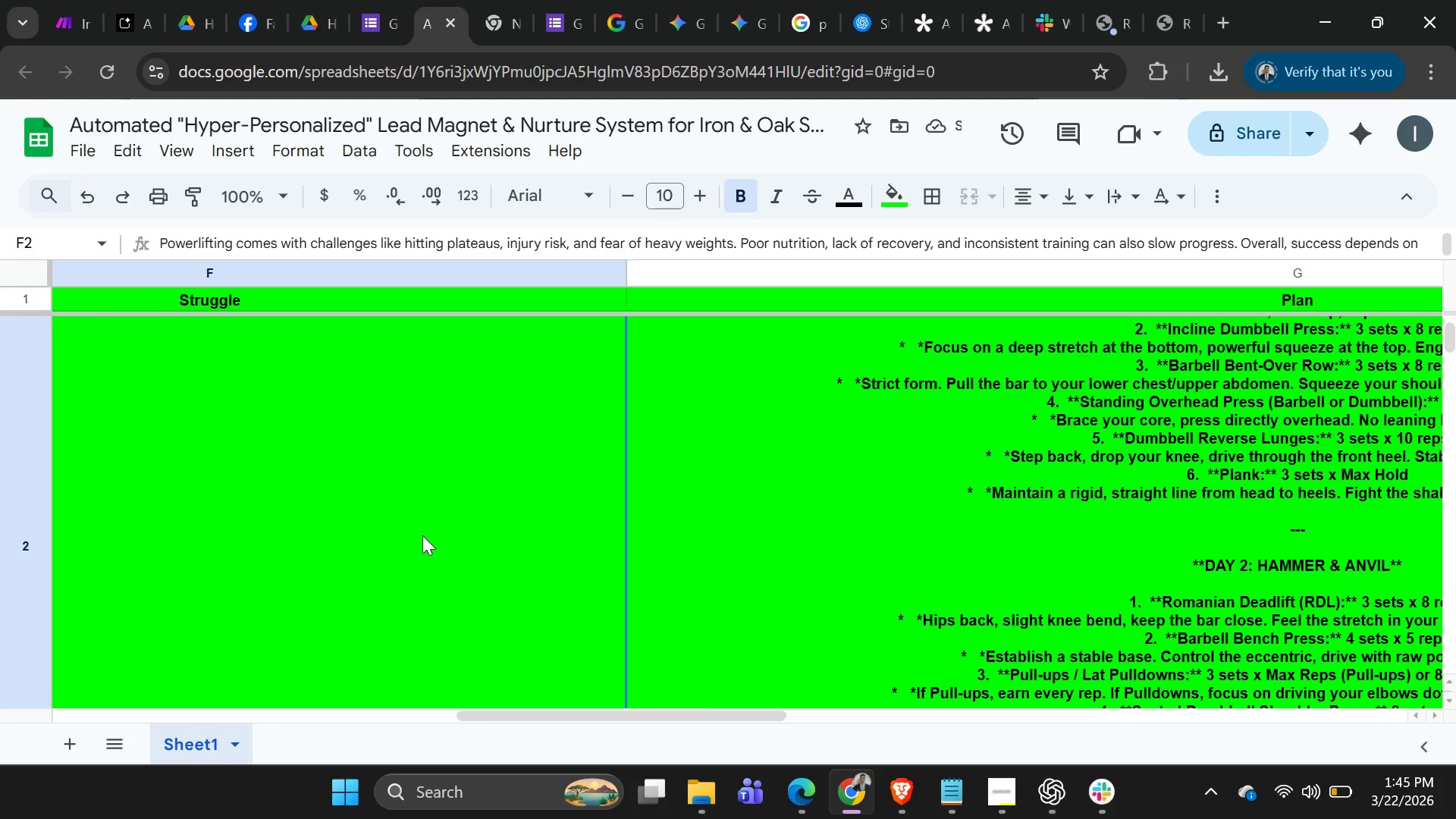 
left_click([846, 469])
 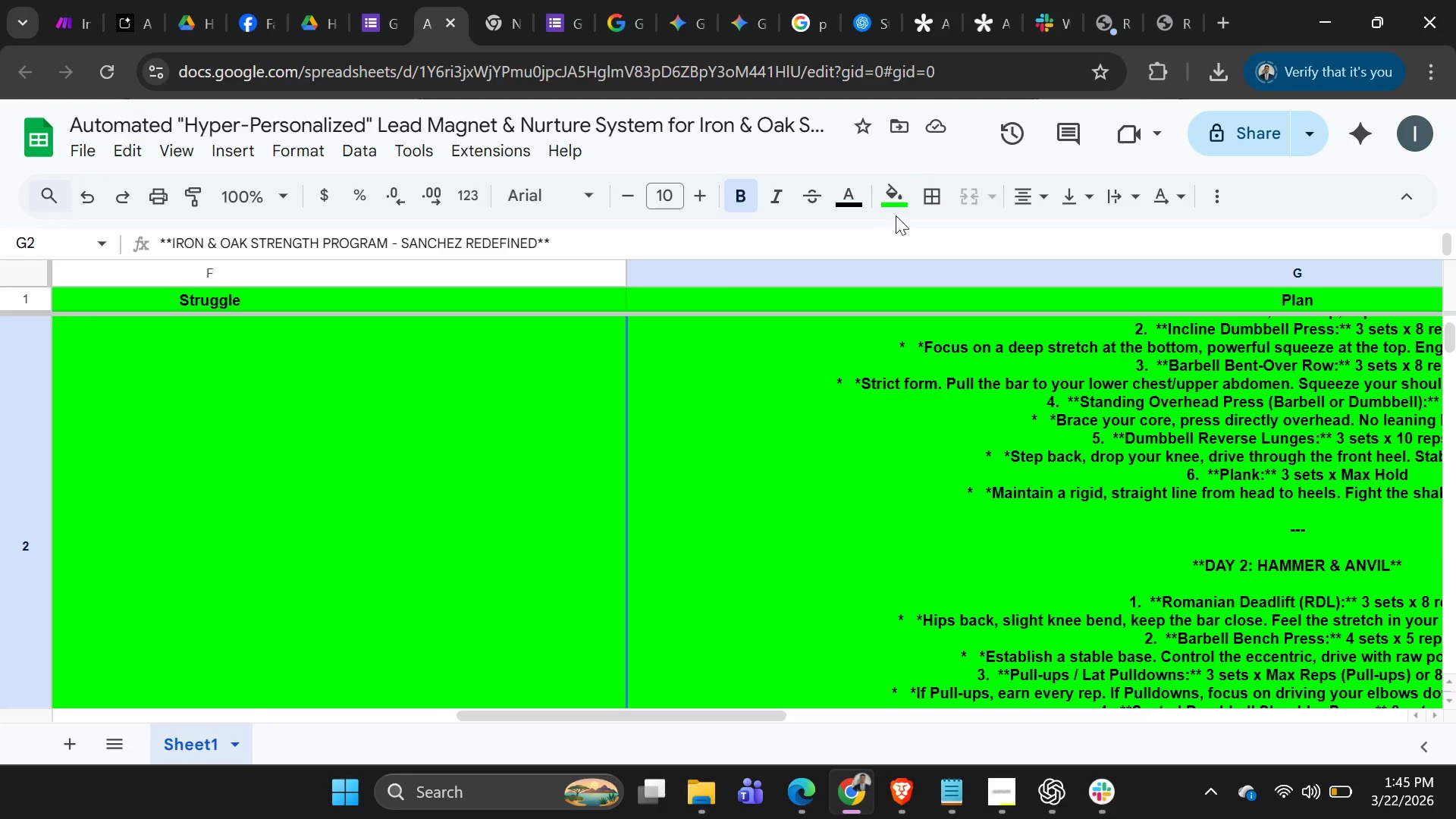 
left_click([896, 207])
 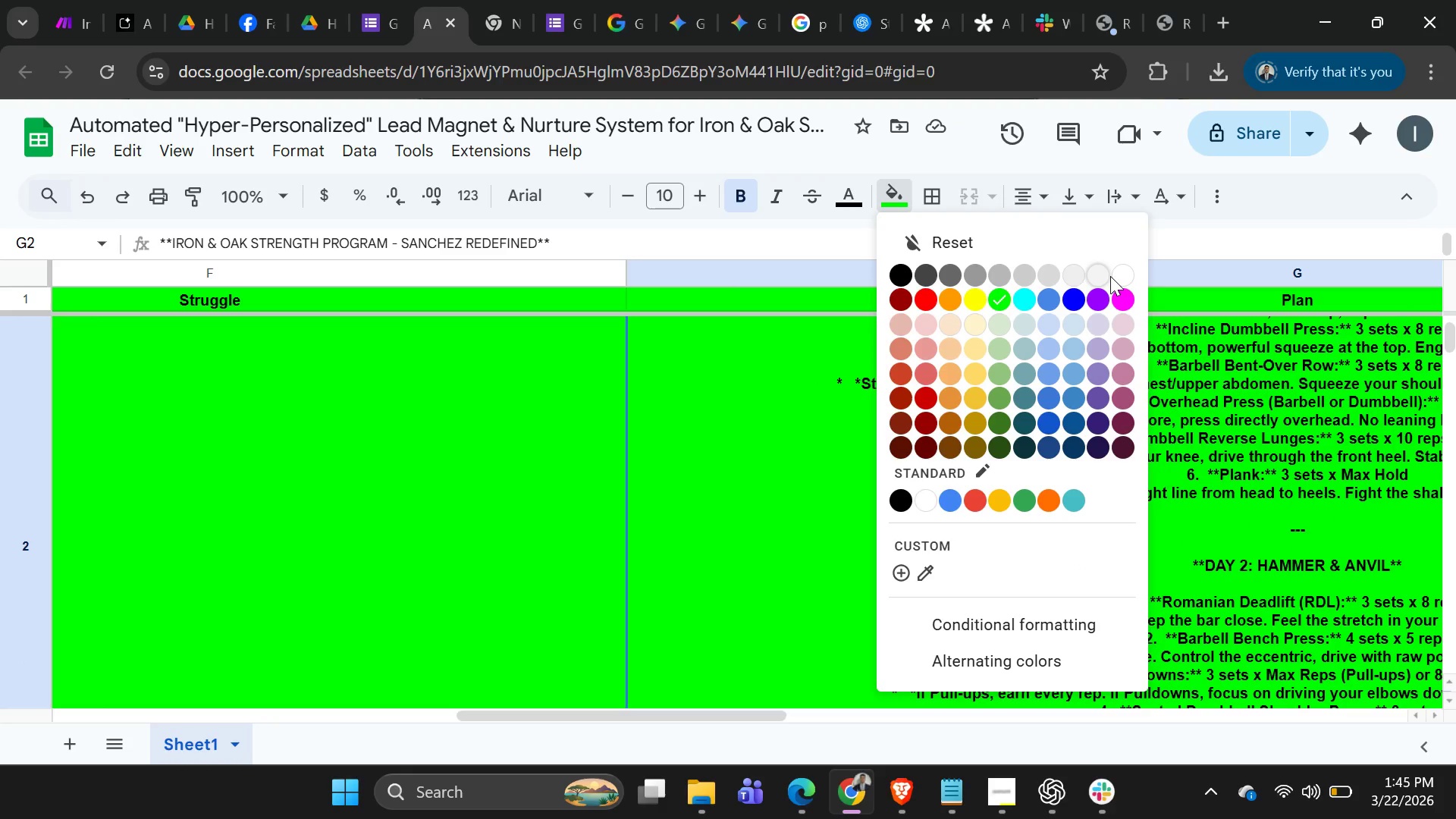 
left_click([1129, 277])
 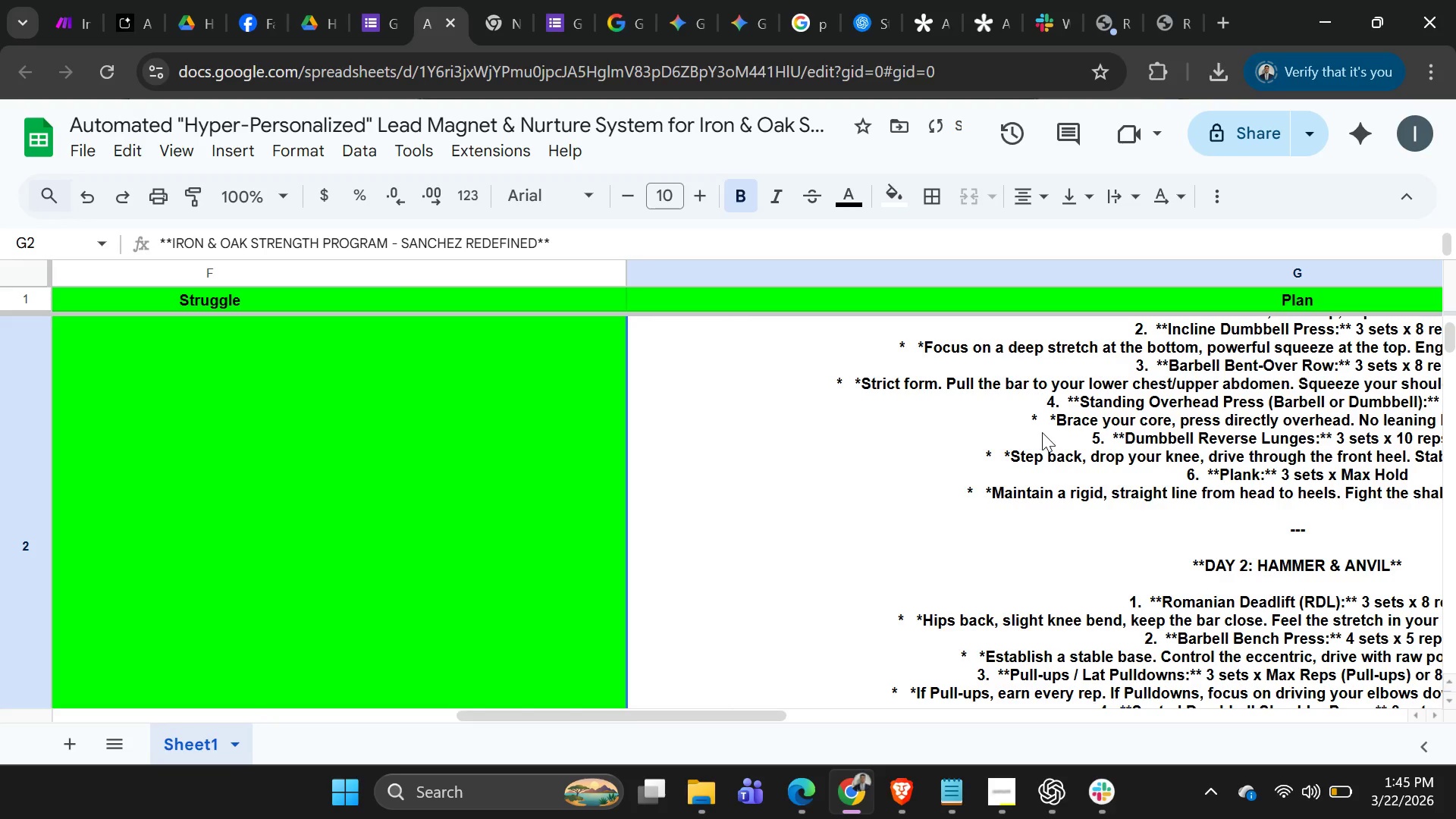 
scroll: coordinate [1042, 427], scroll_direction: down, amount: 4.0
 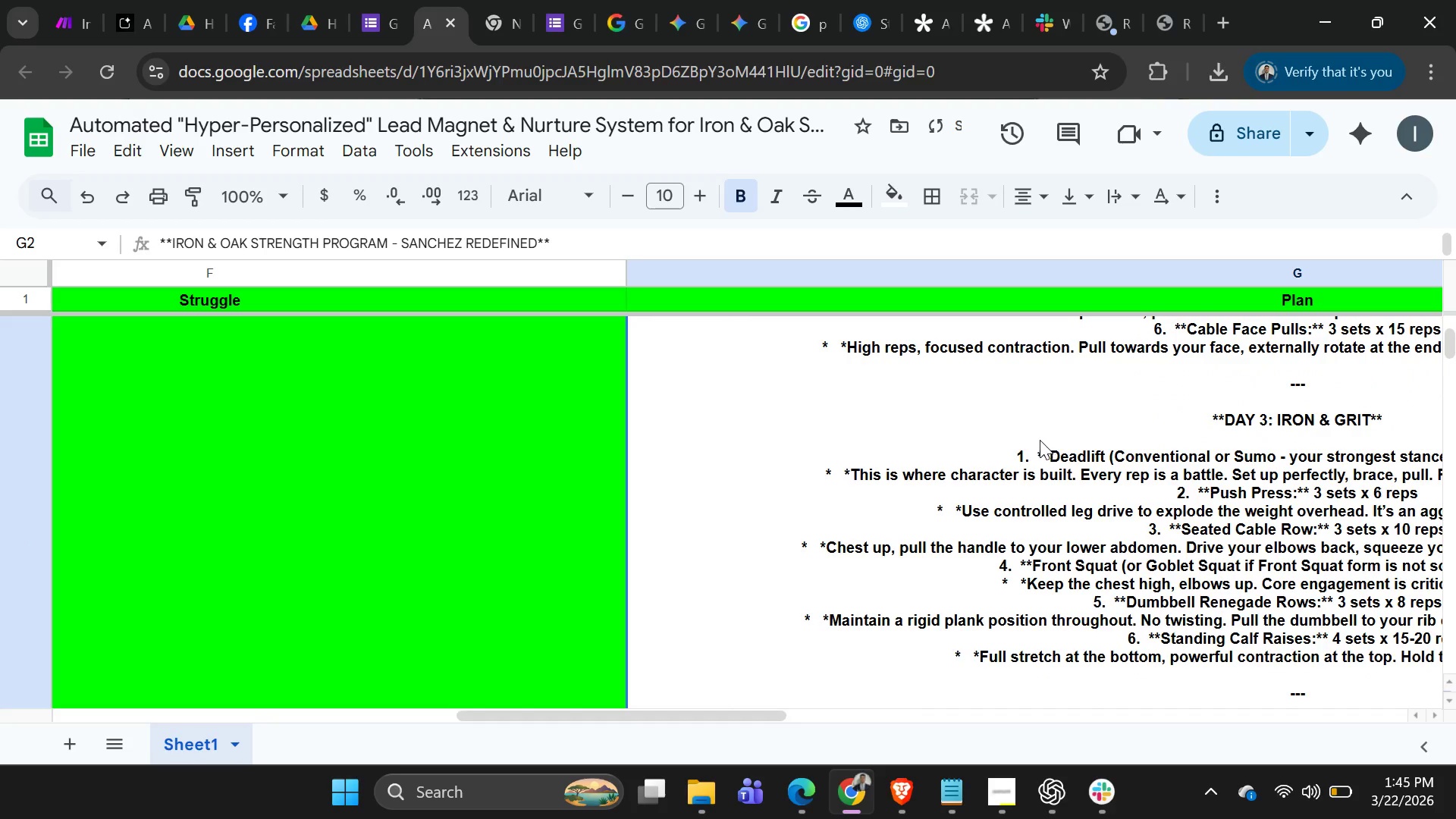 
scroll: coordinate [1040, 439], scroll_direction: up, amount: 9.0
 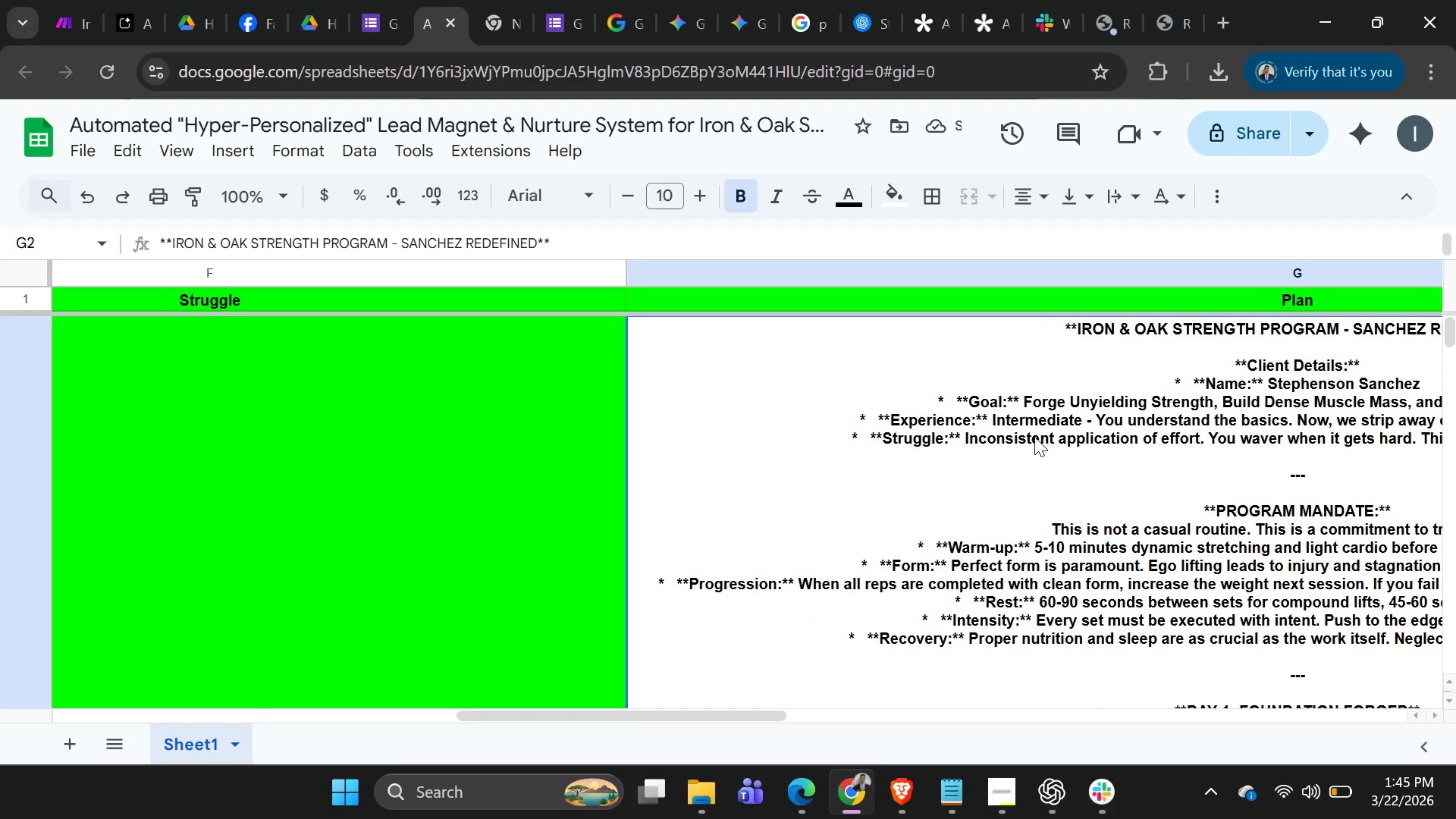 
left_click([524, 486])
 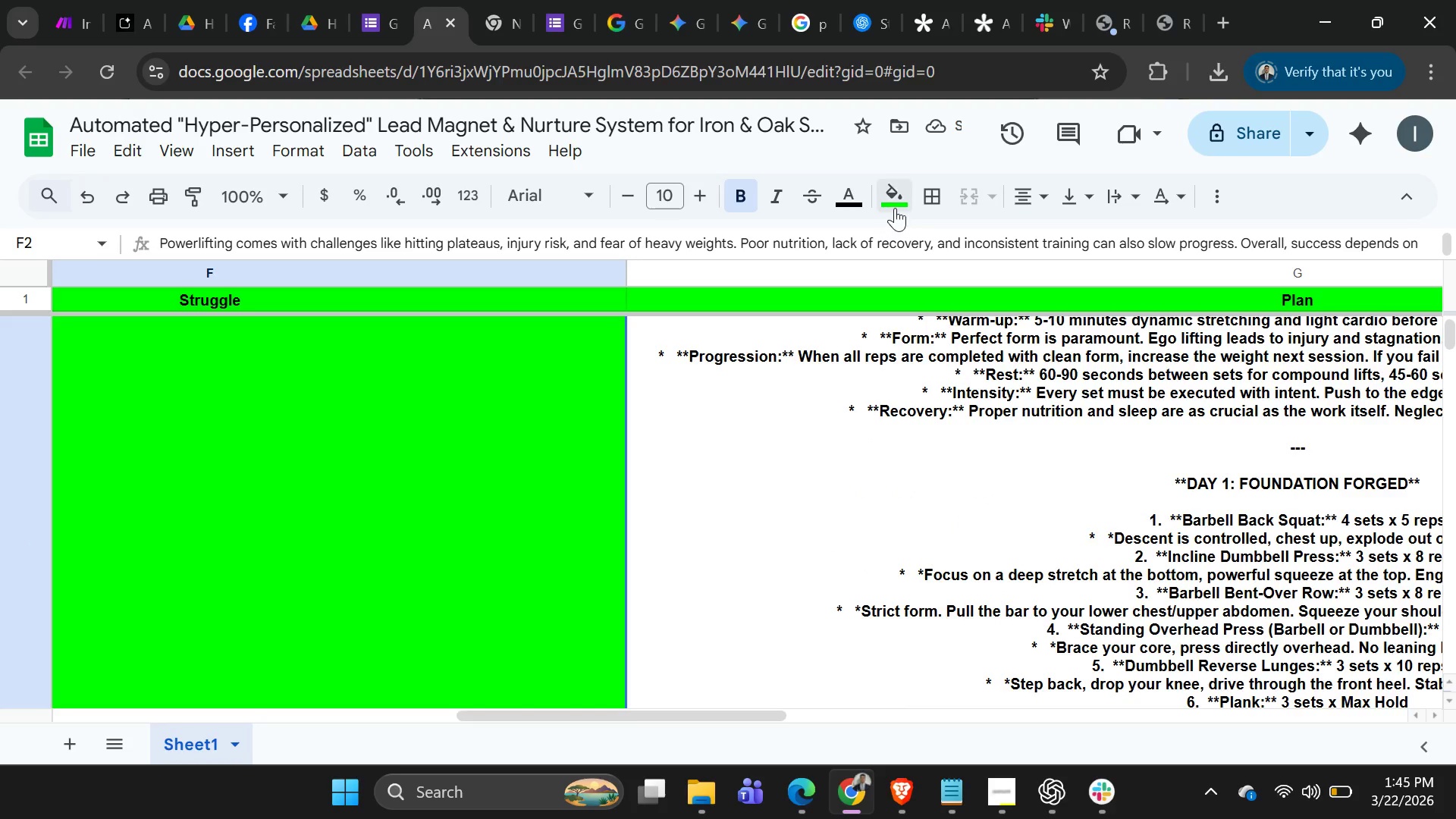 
scroll: coordinate [1009, 455], scroll_direction: up, amount: 2.0
 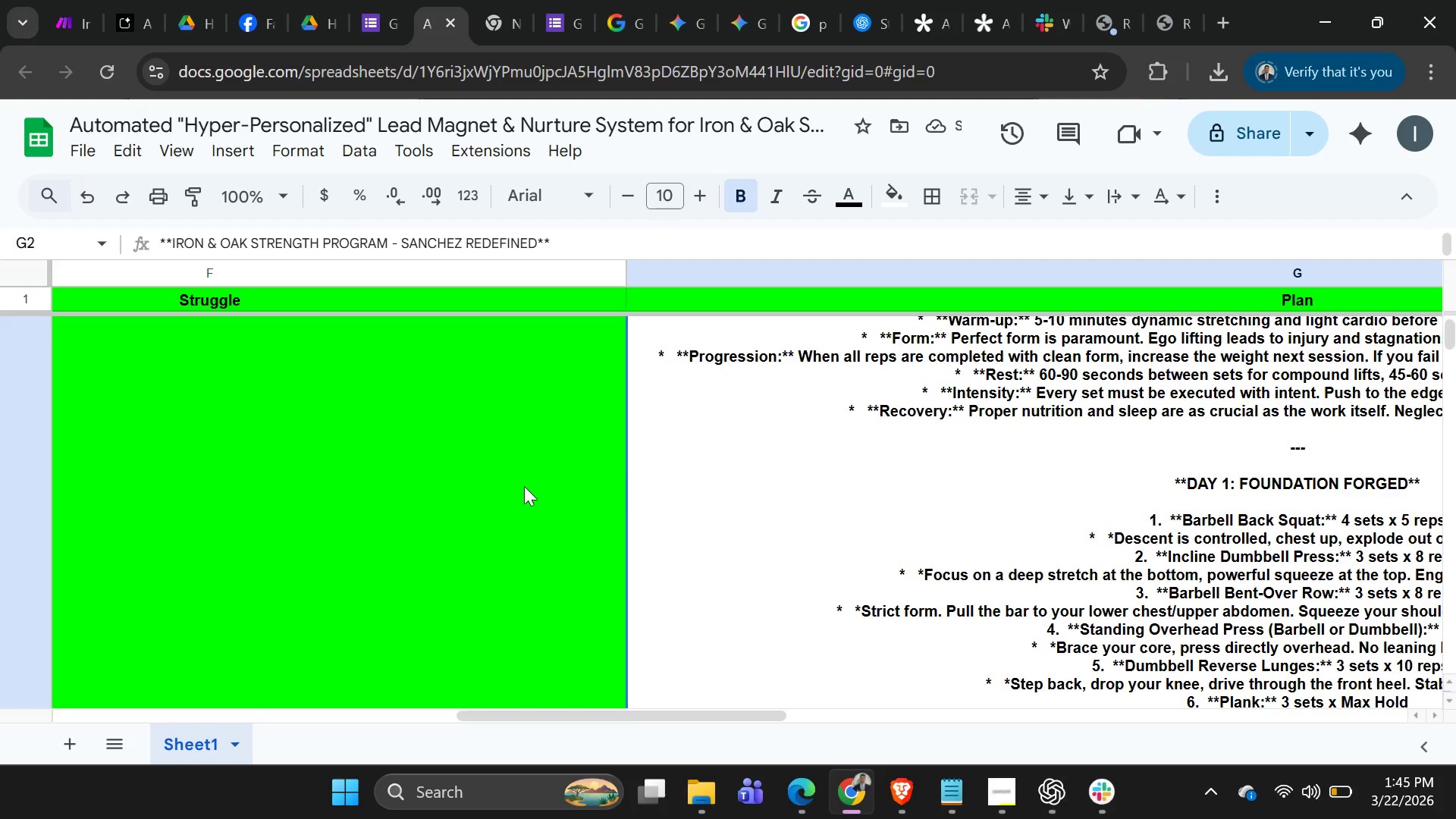 
left_click([896, 206])
 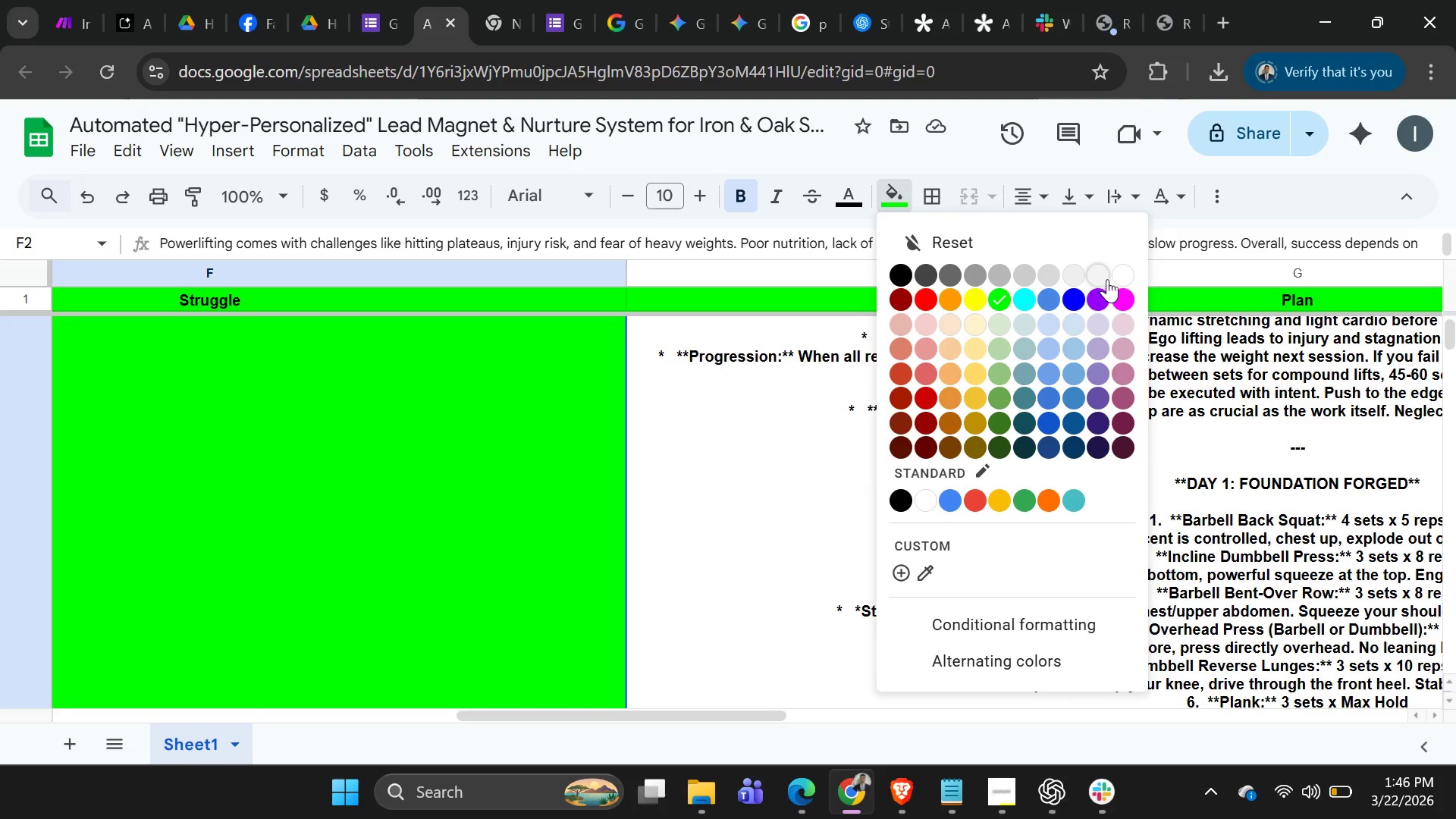 
left_click([1125, 277])
 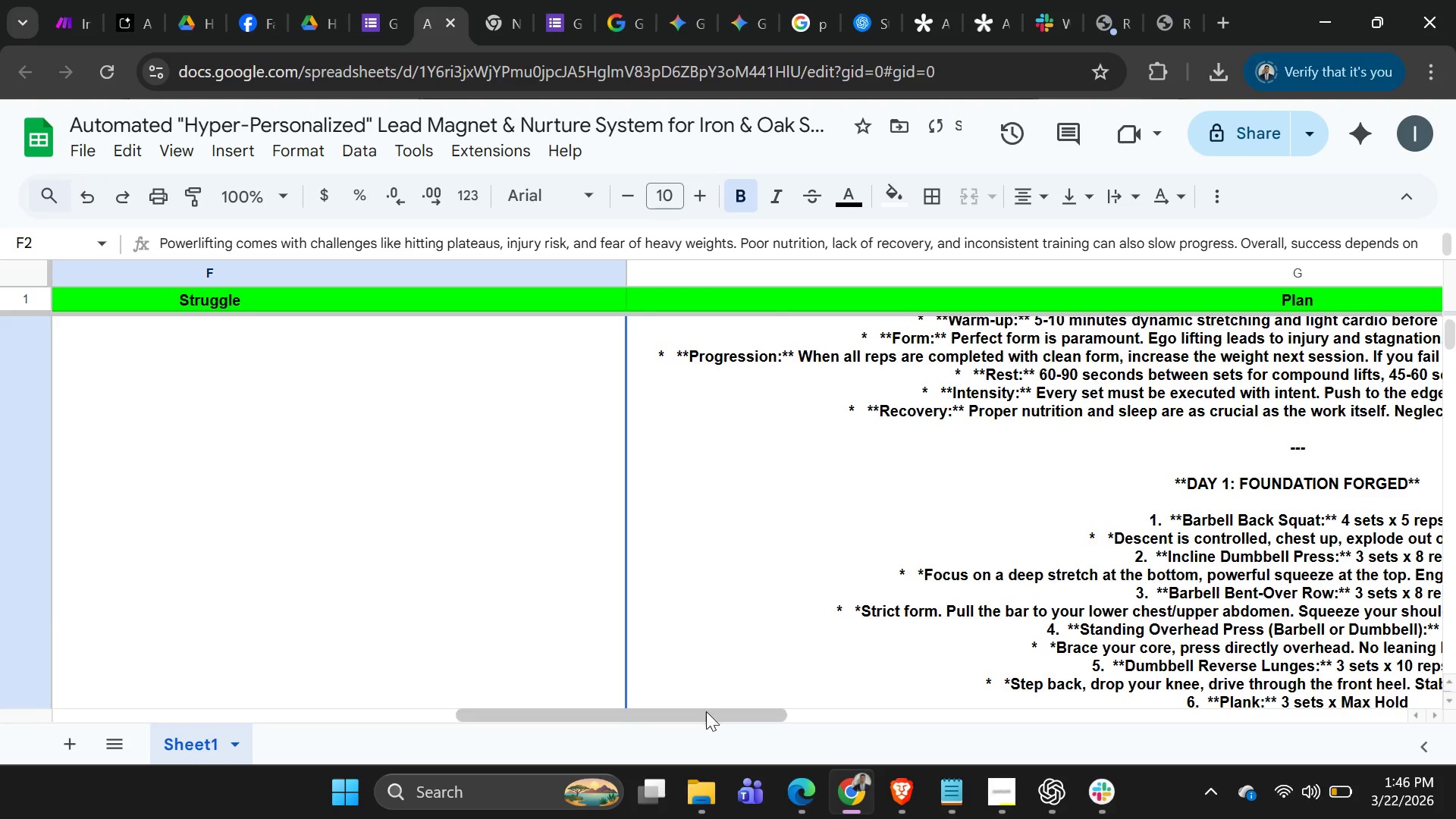 
left_click_drag(start_coordinate=[706, 718], to_coordinate=[383, 728])
 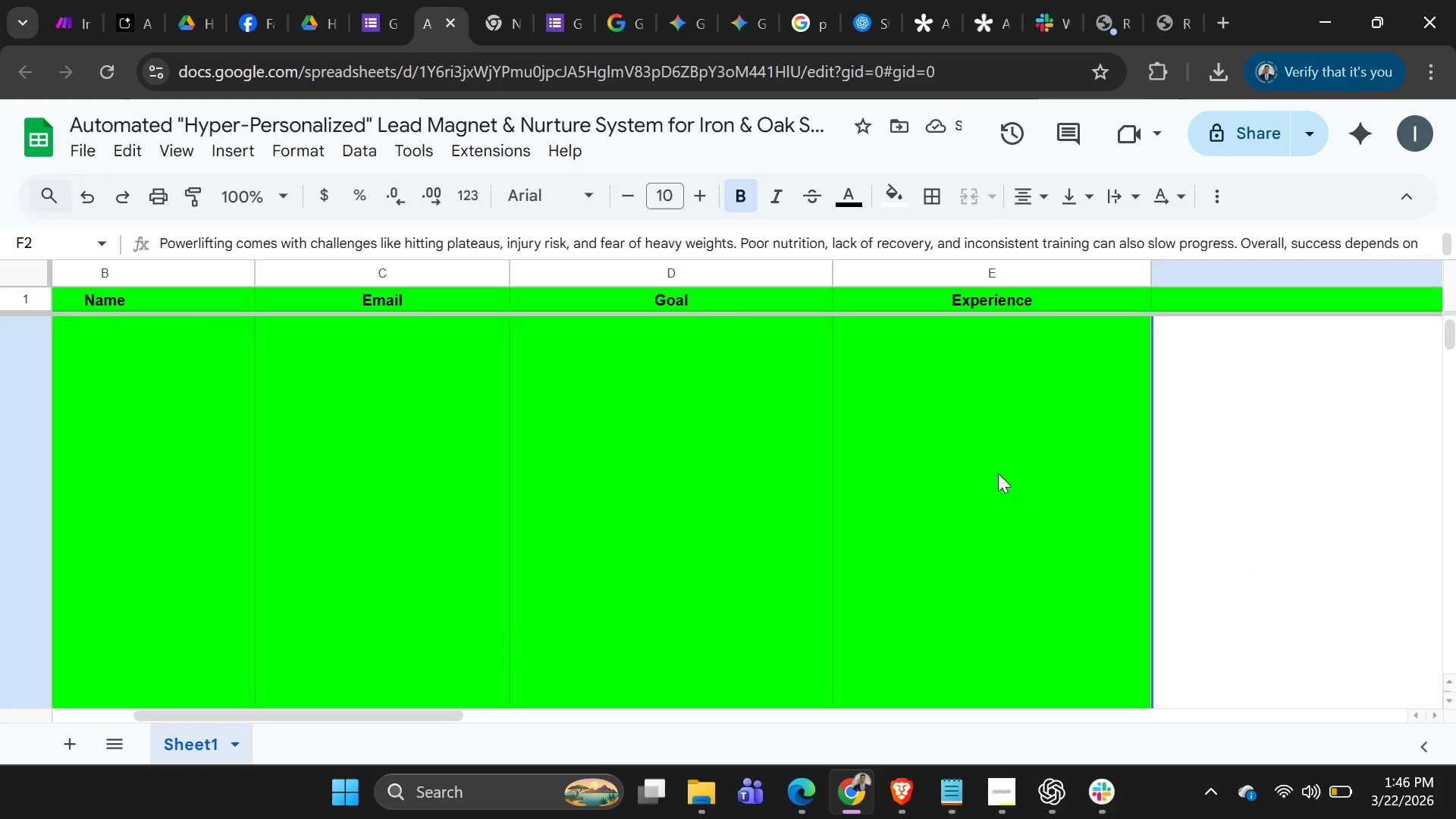 
left_click([1010, 474])
 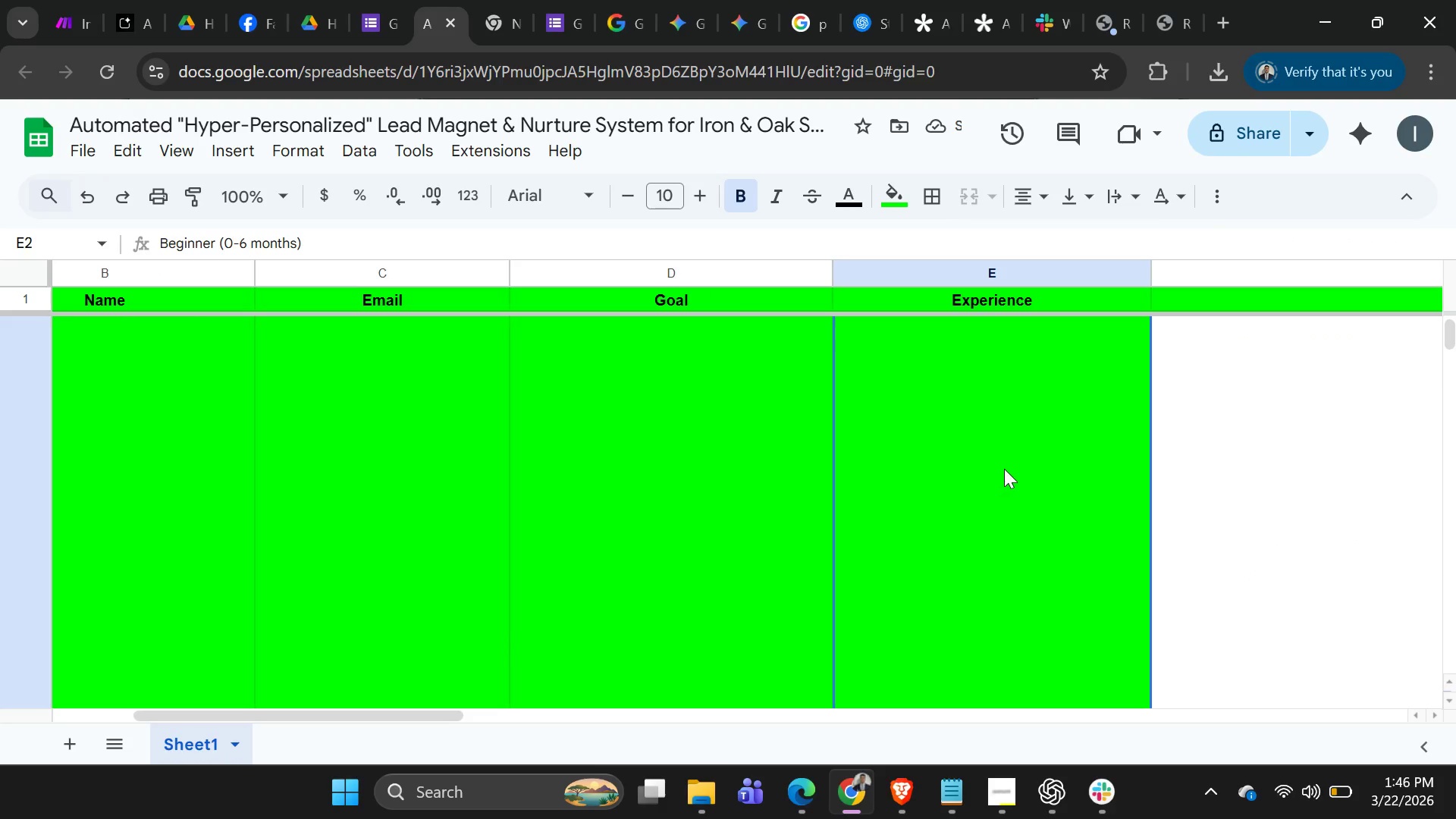 
hold_key(key=ShiftLeft, duration=1.36)
 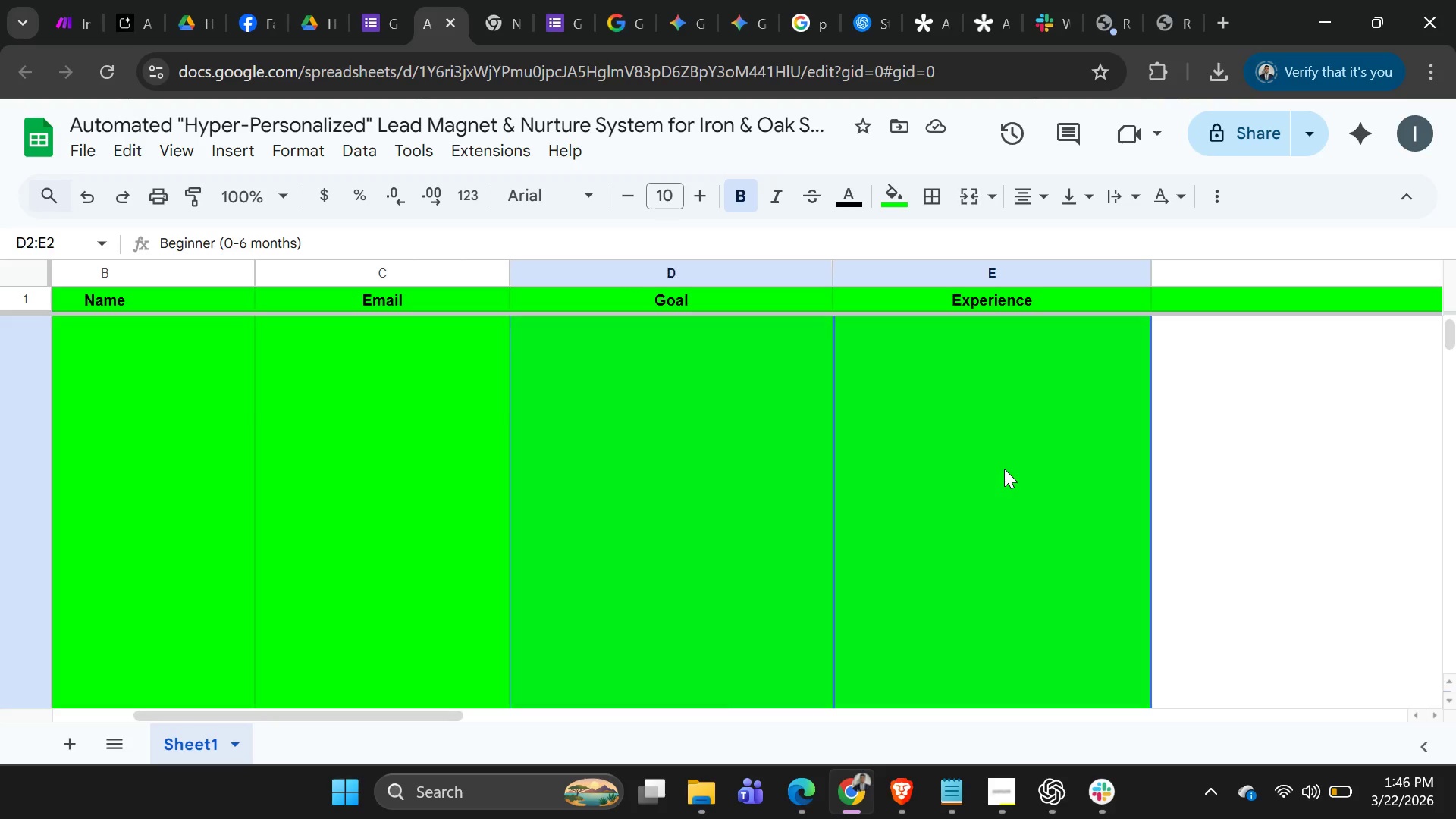 
key(Control+Shift+ControlRight)
 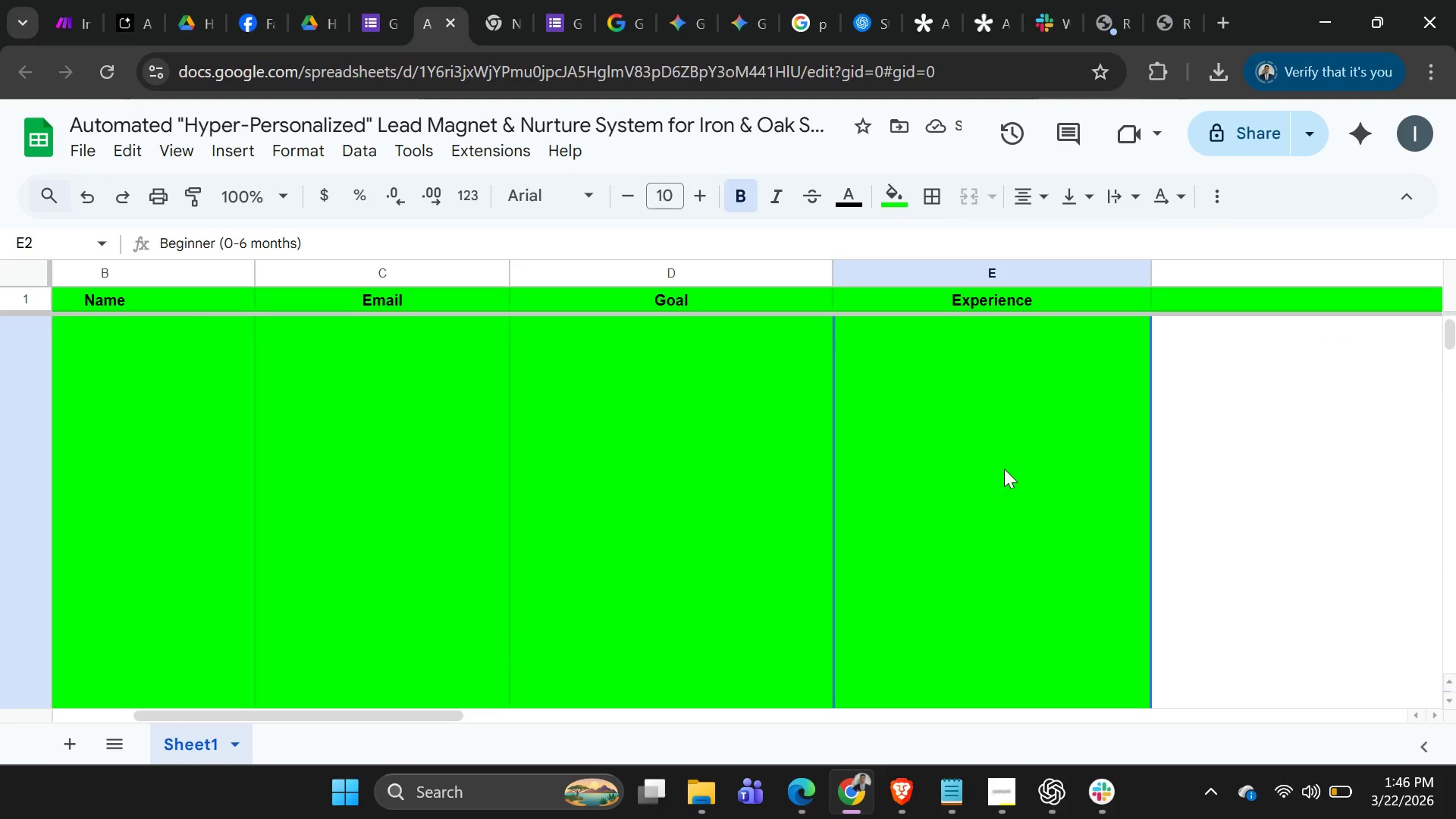 
key(Control+Shift+ControlRight)
 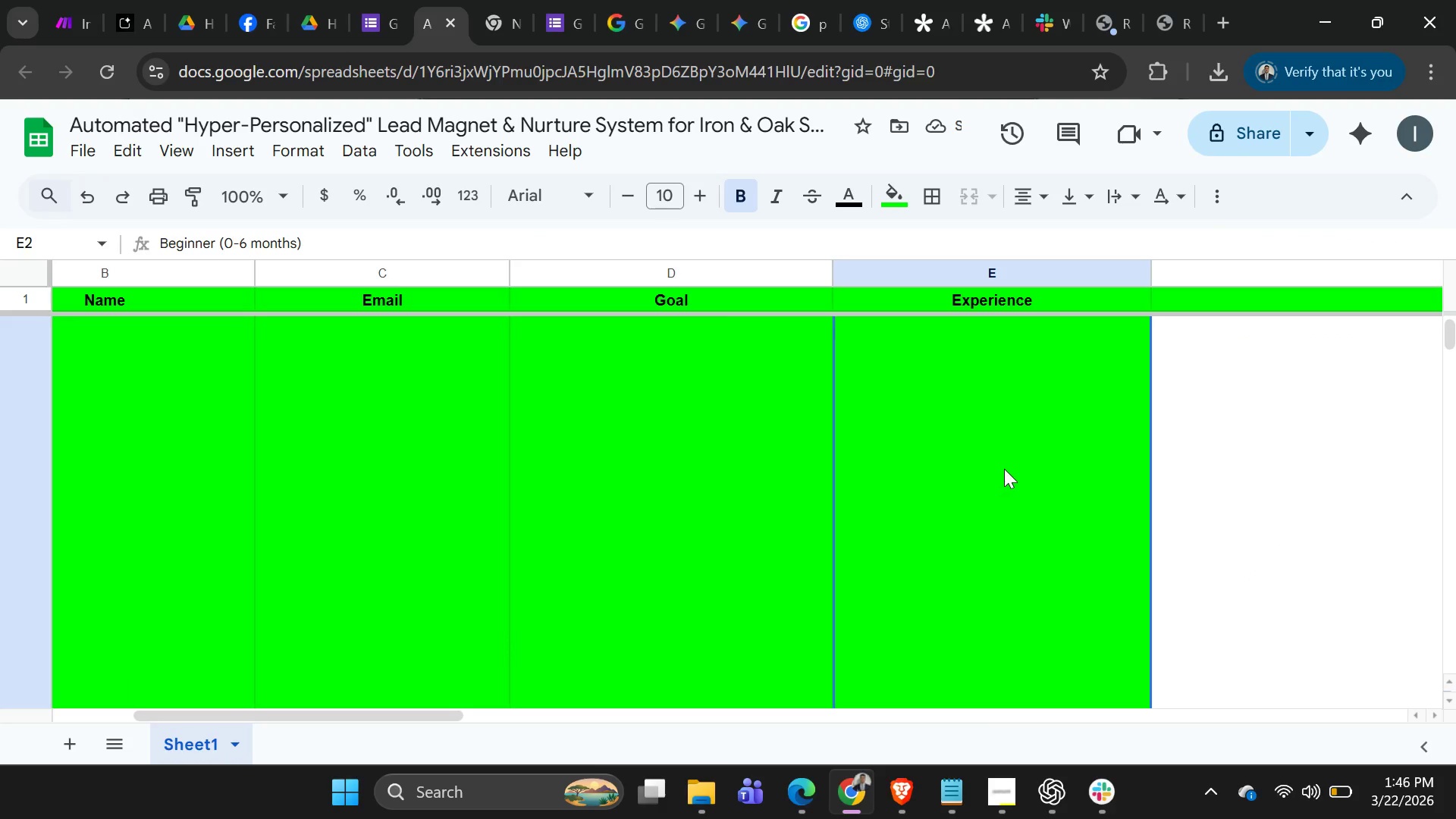 
key(Control+Shift+ControlRight)
 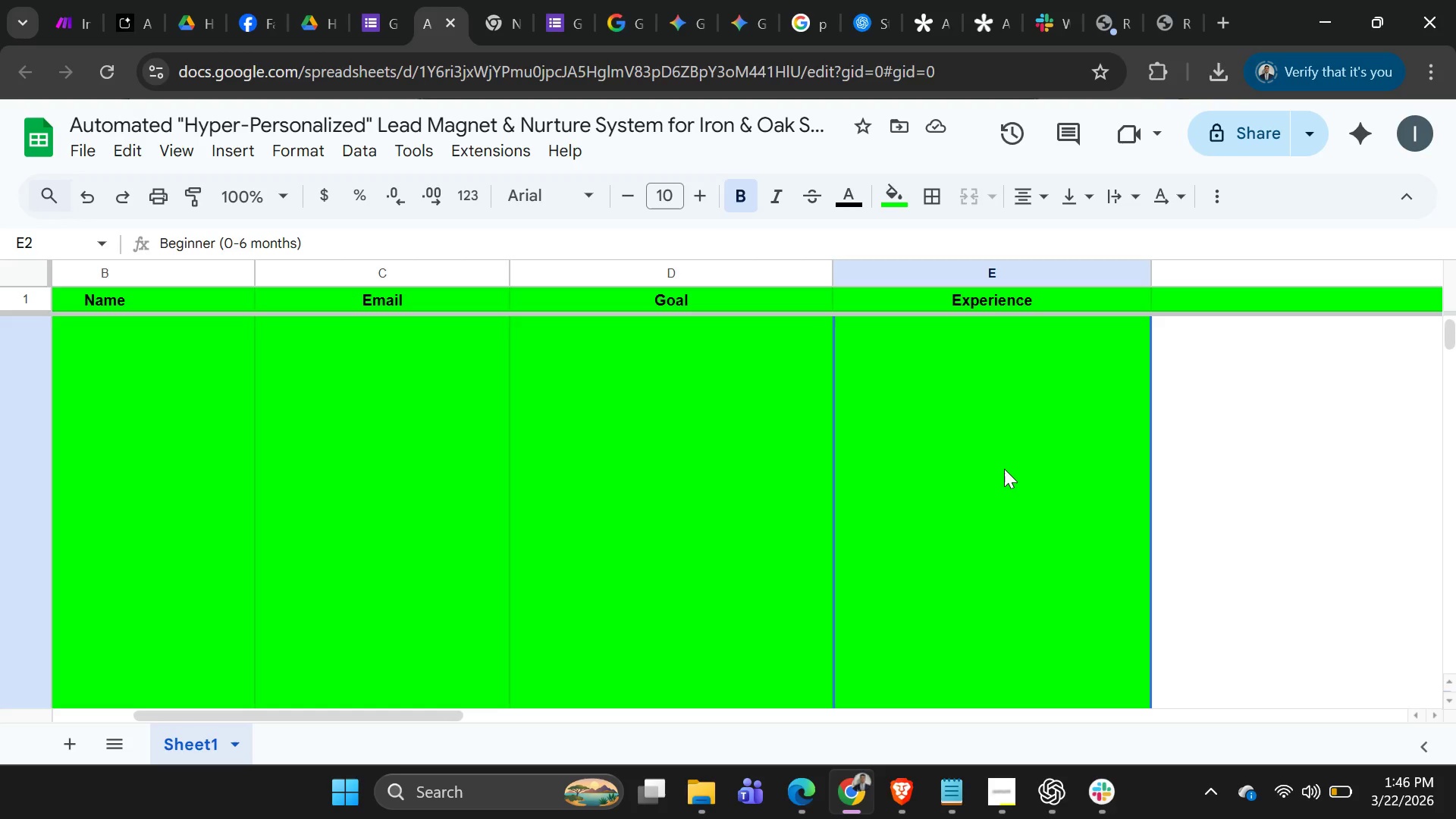 
key(Shift+ArrowLeft)
 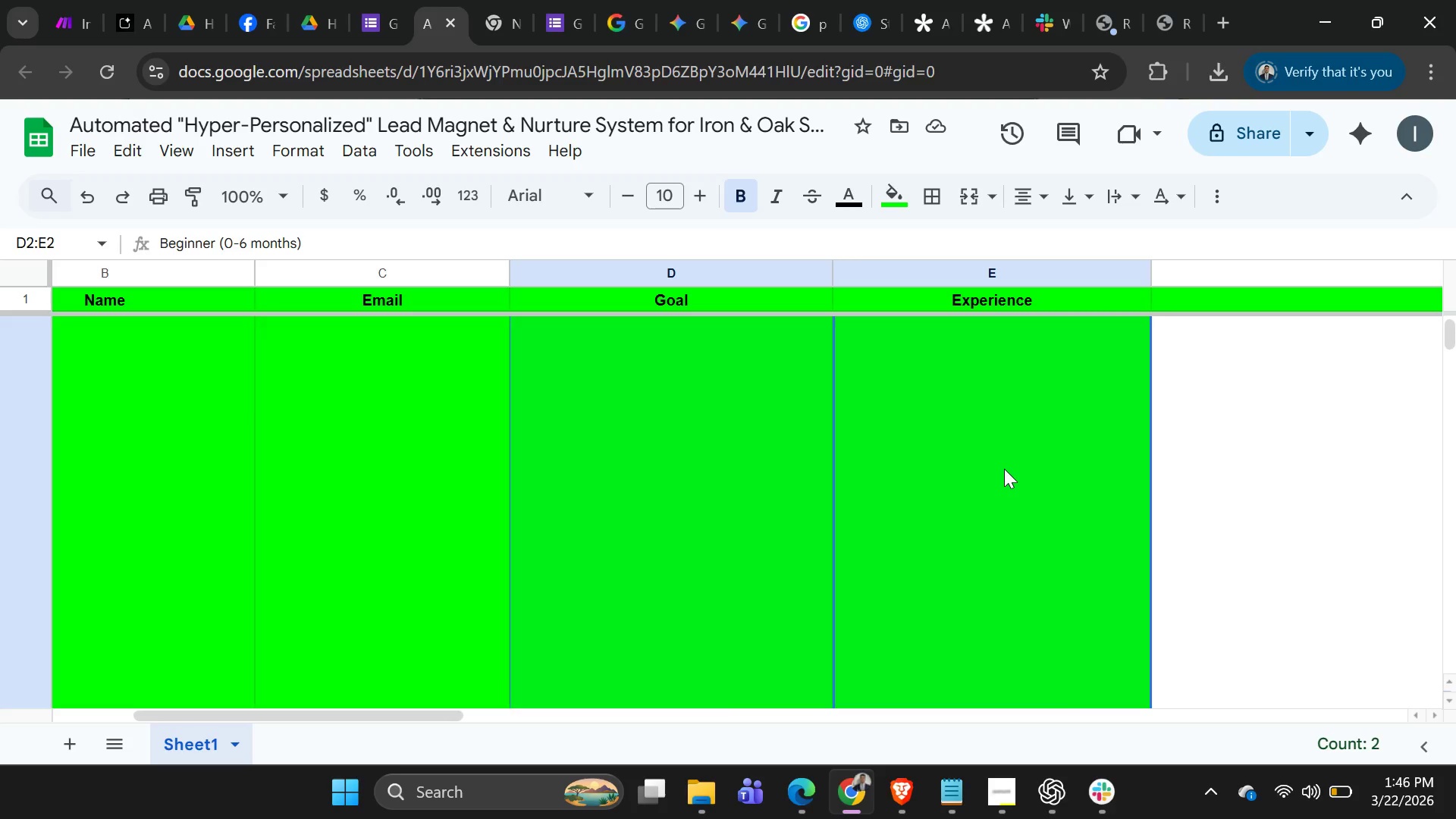 
key(Shift+ArrowLeft)
 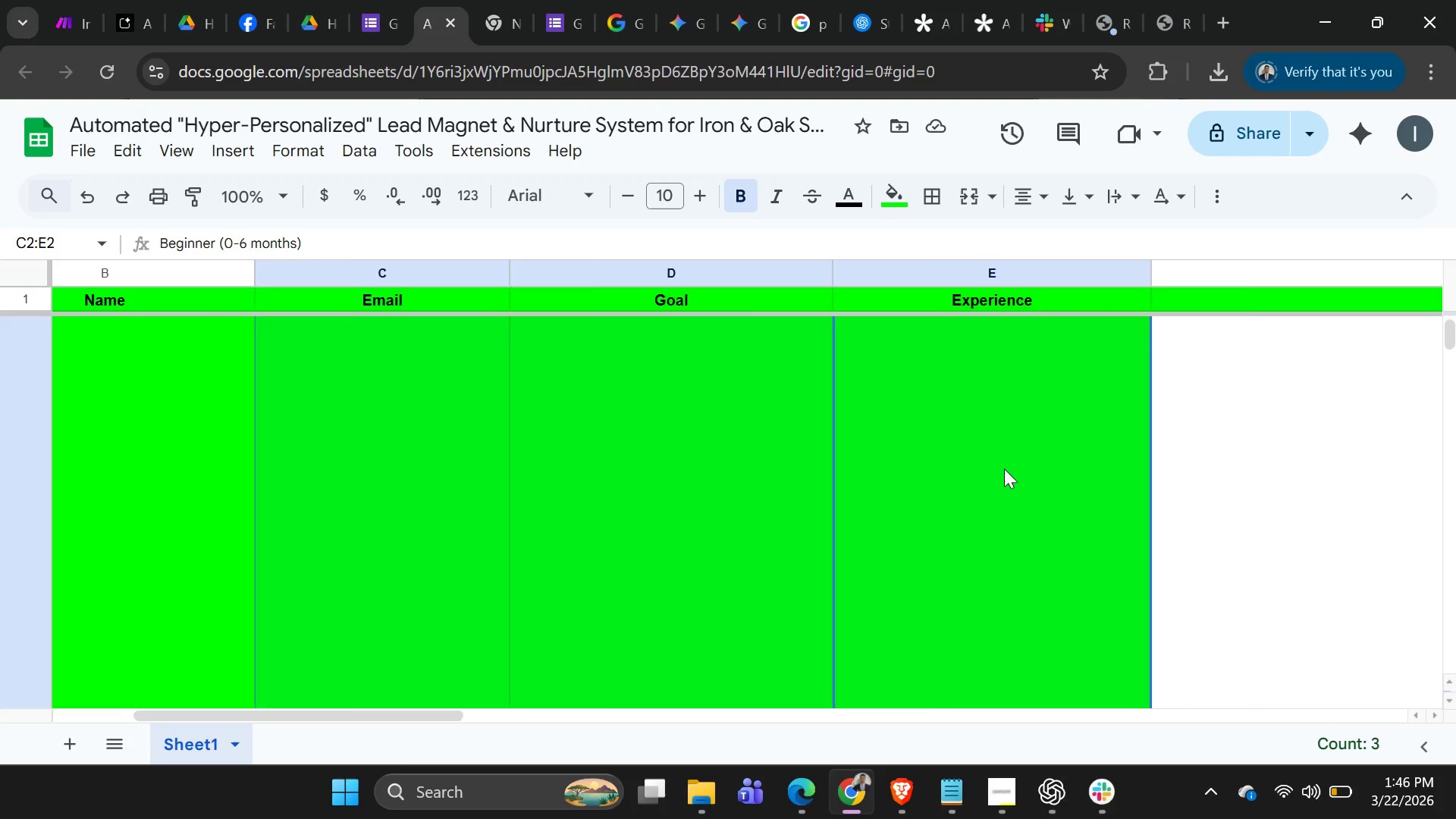 
key(Shift+ArrowLeft)
 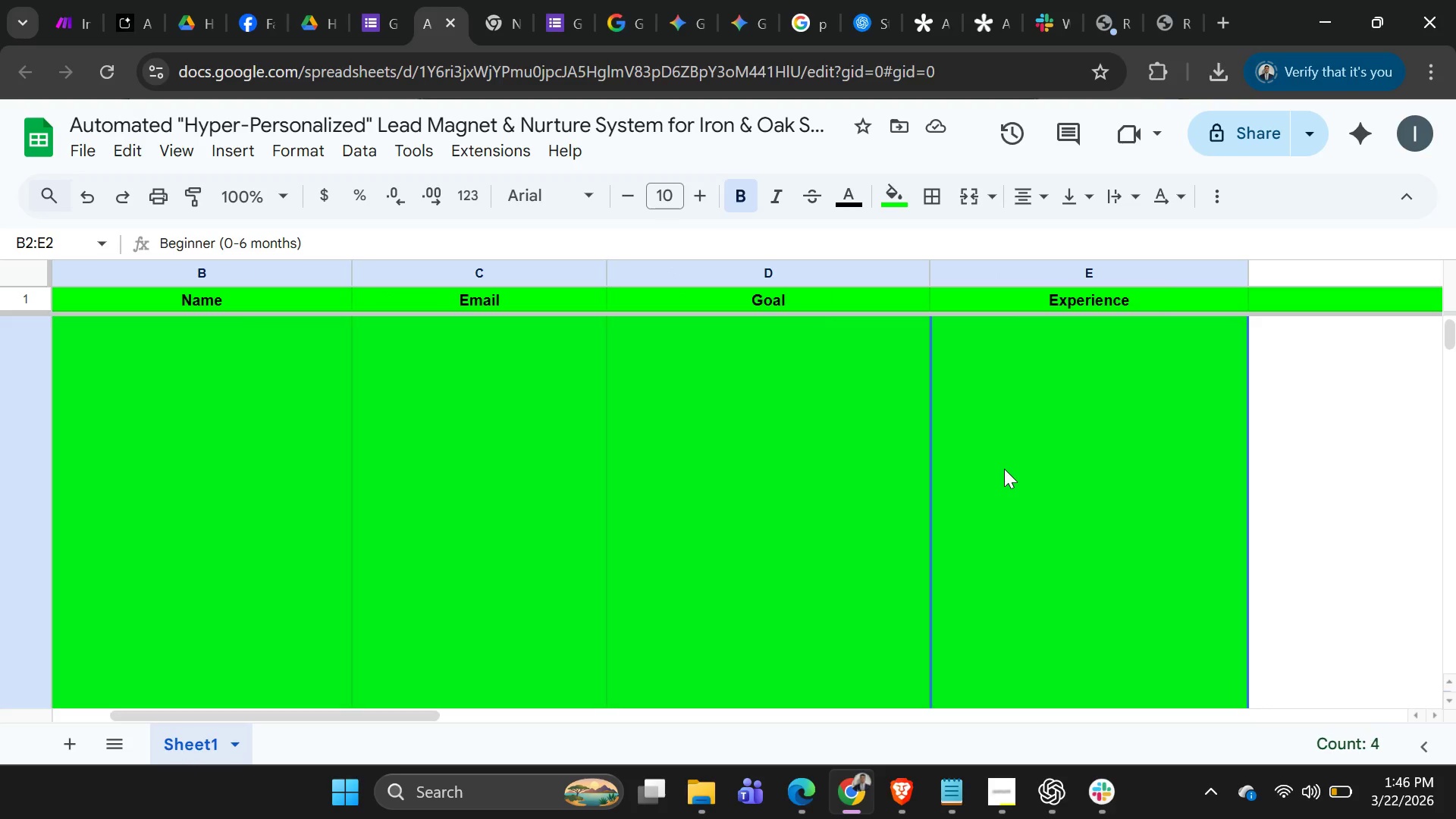 
key(Shift+ArrowLeft)
 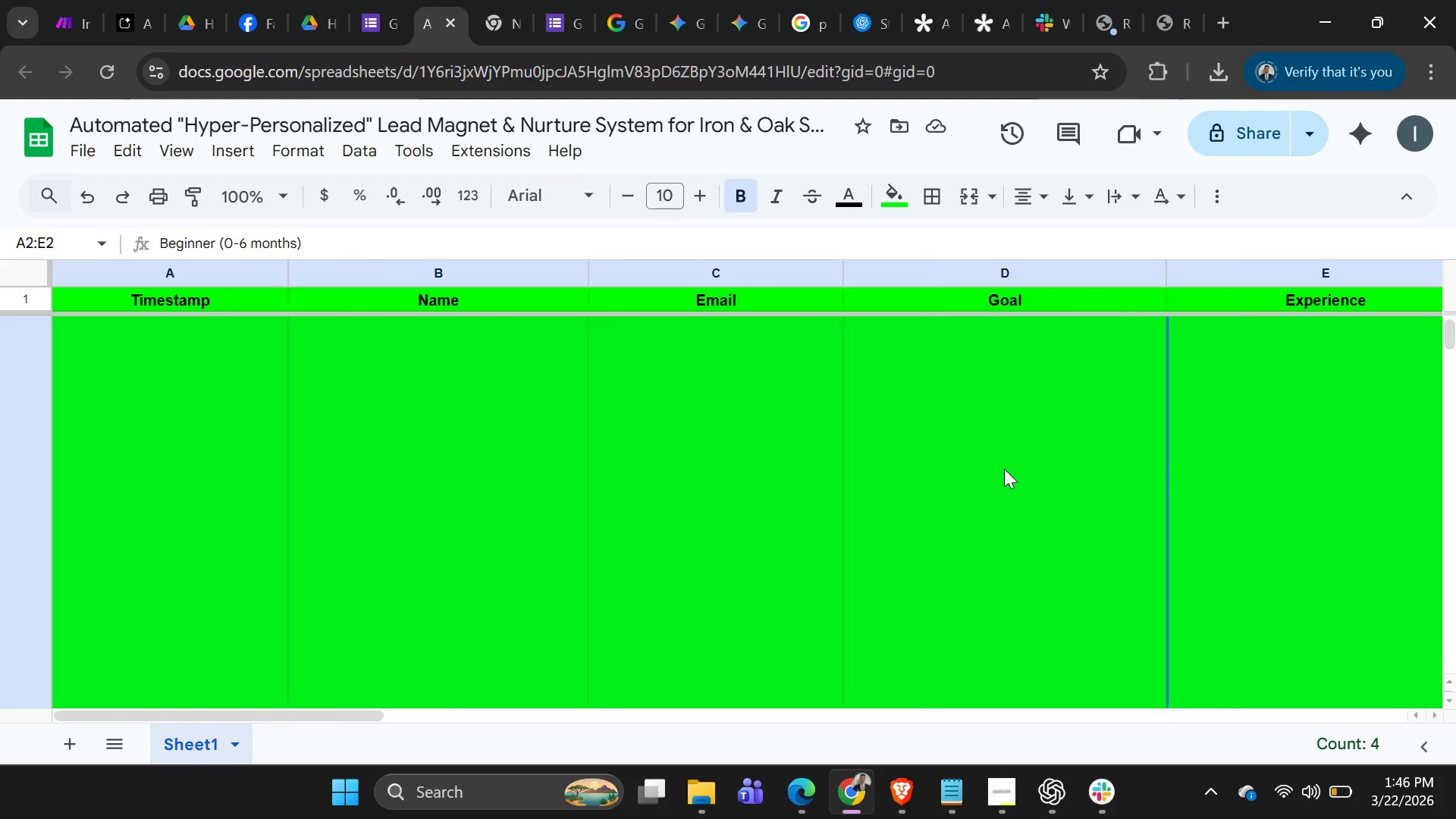 
key(Shift+ArrowLeft)
 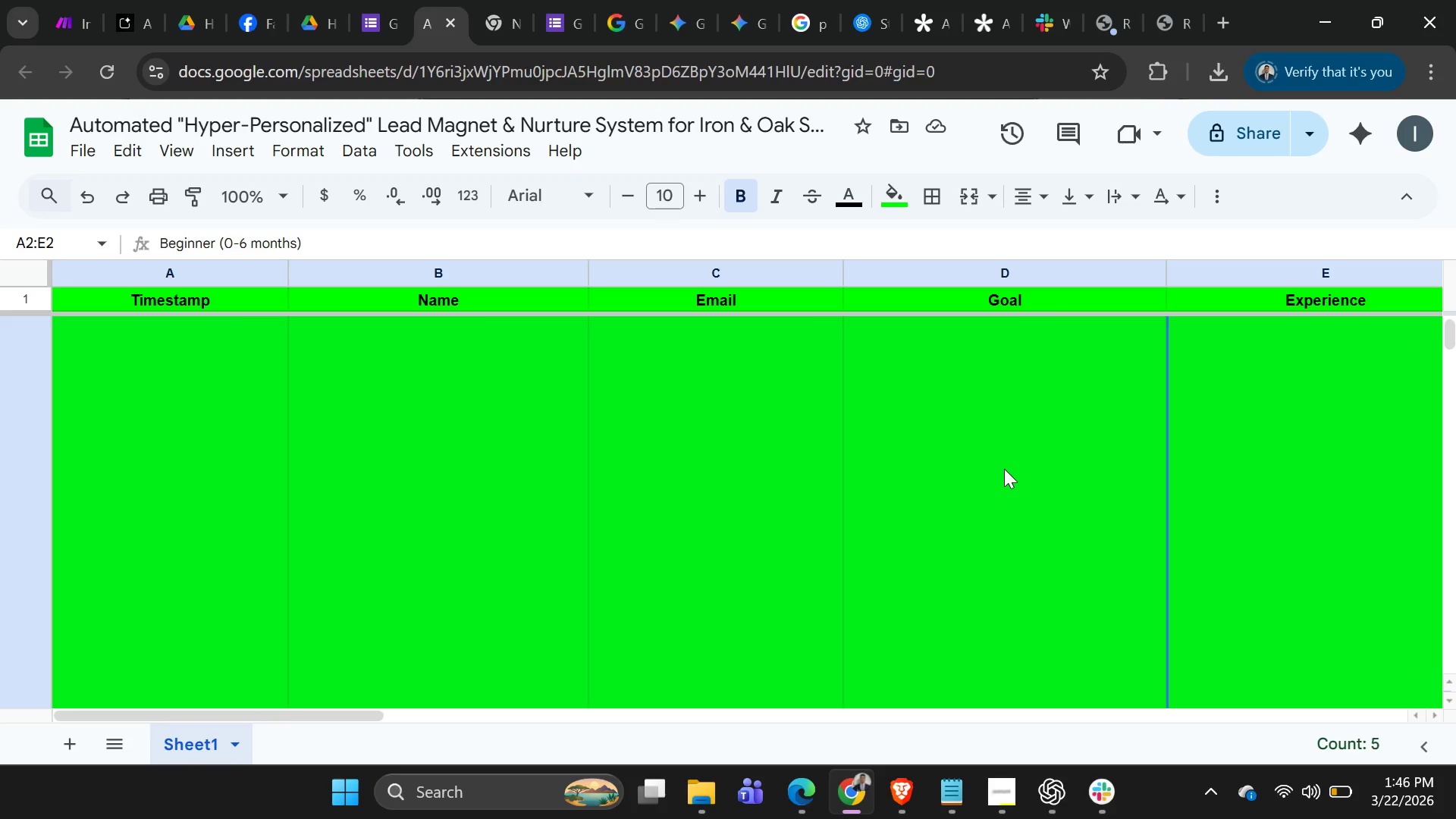 
key(Shift+ArrowLeft)
 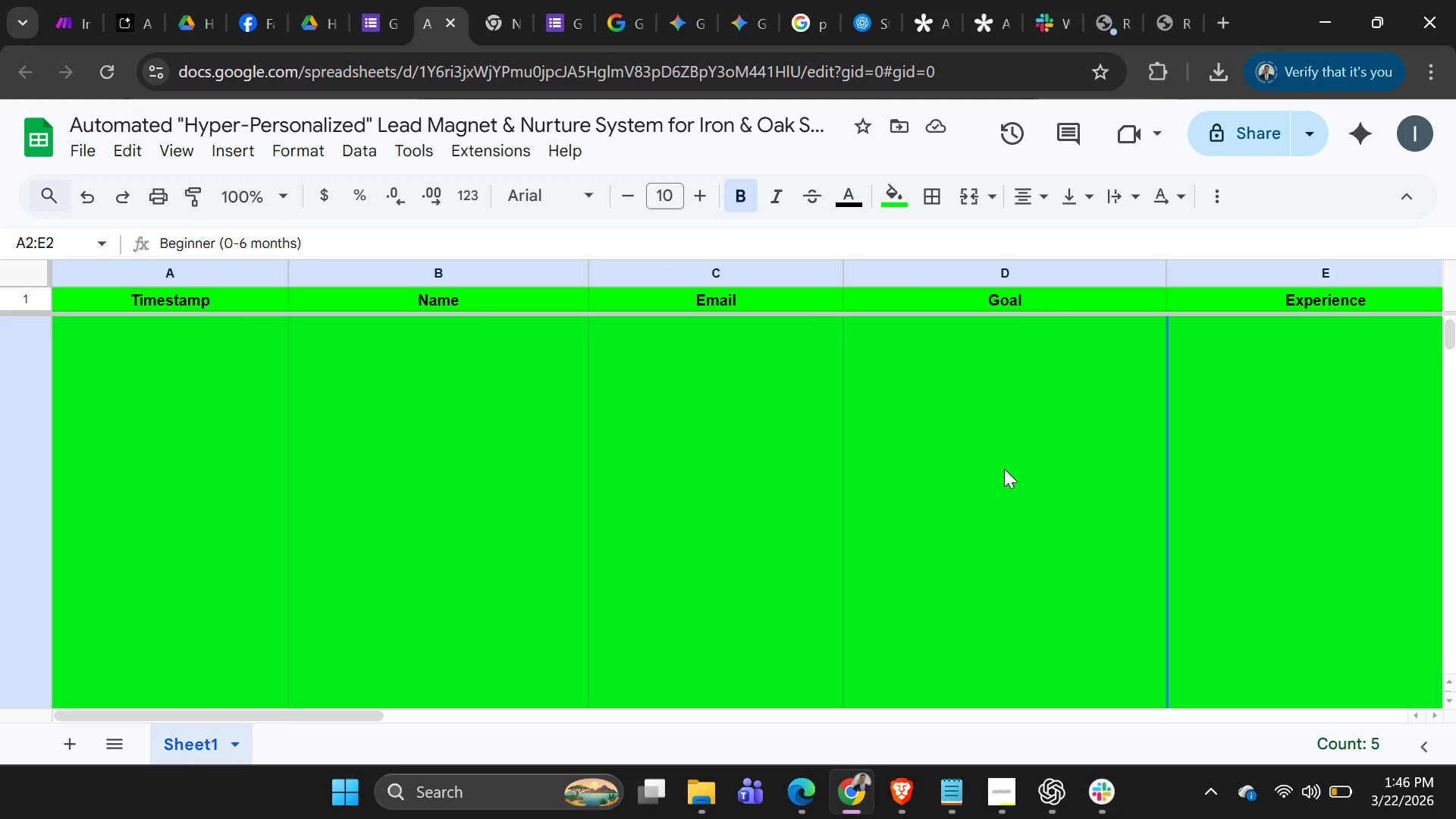 
key(Shift+ArrowLeft)
 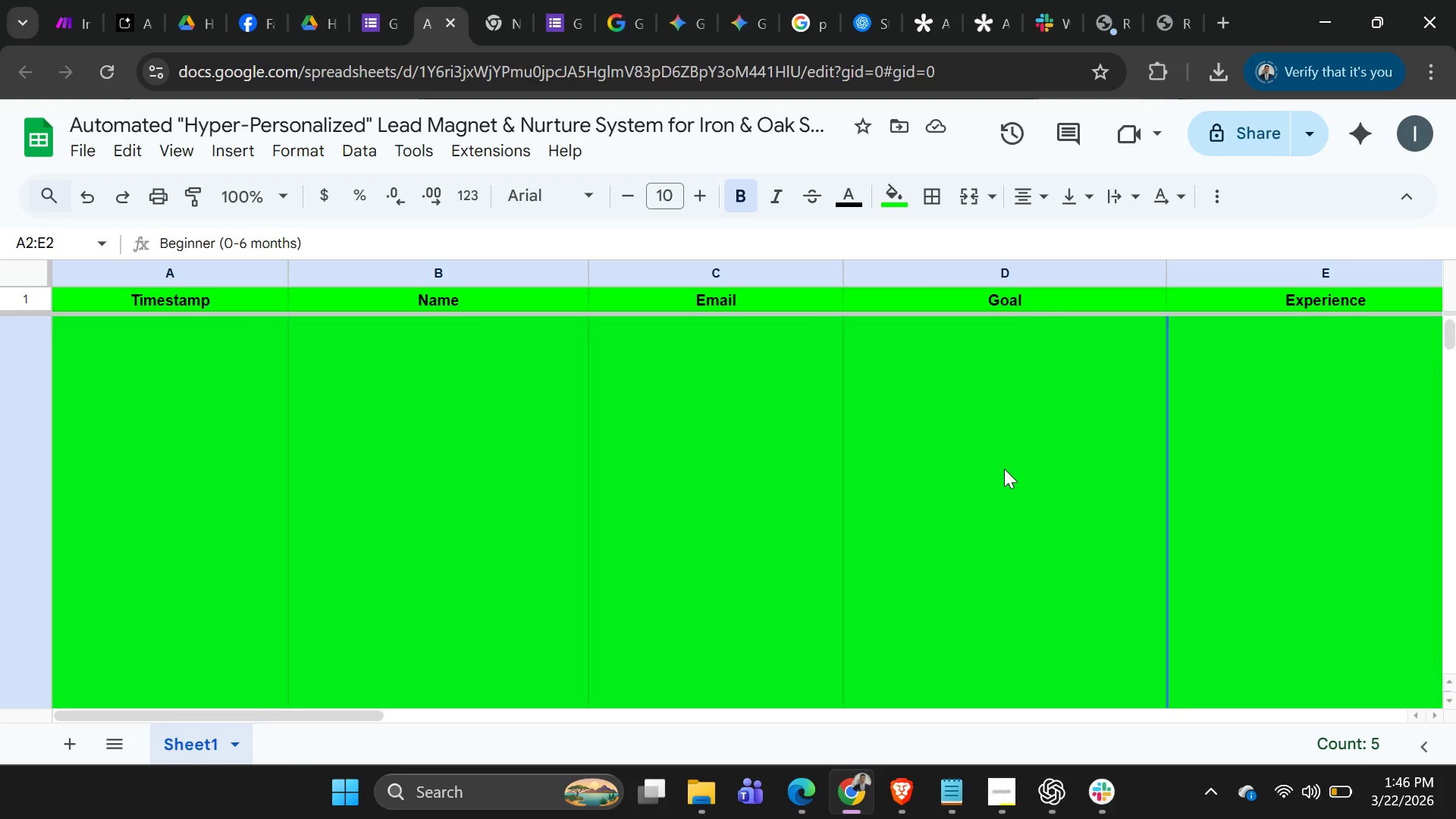 
key(Control+Shift+ControlRight)
 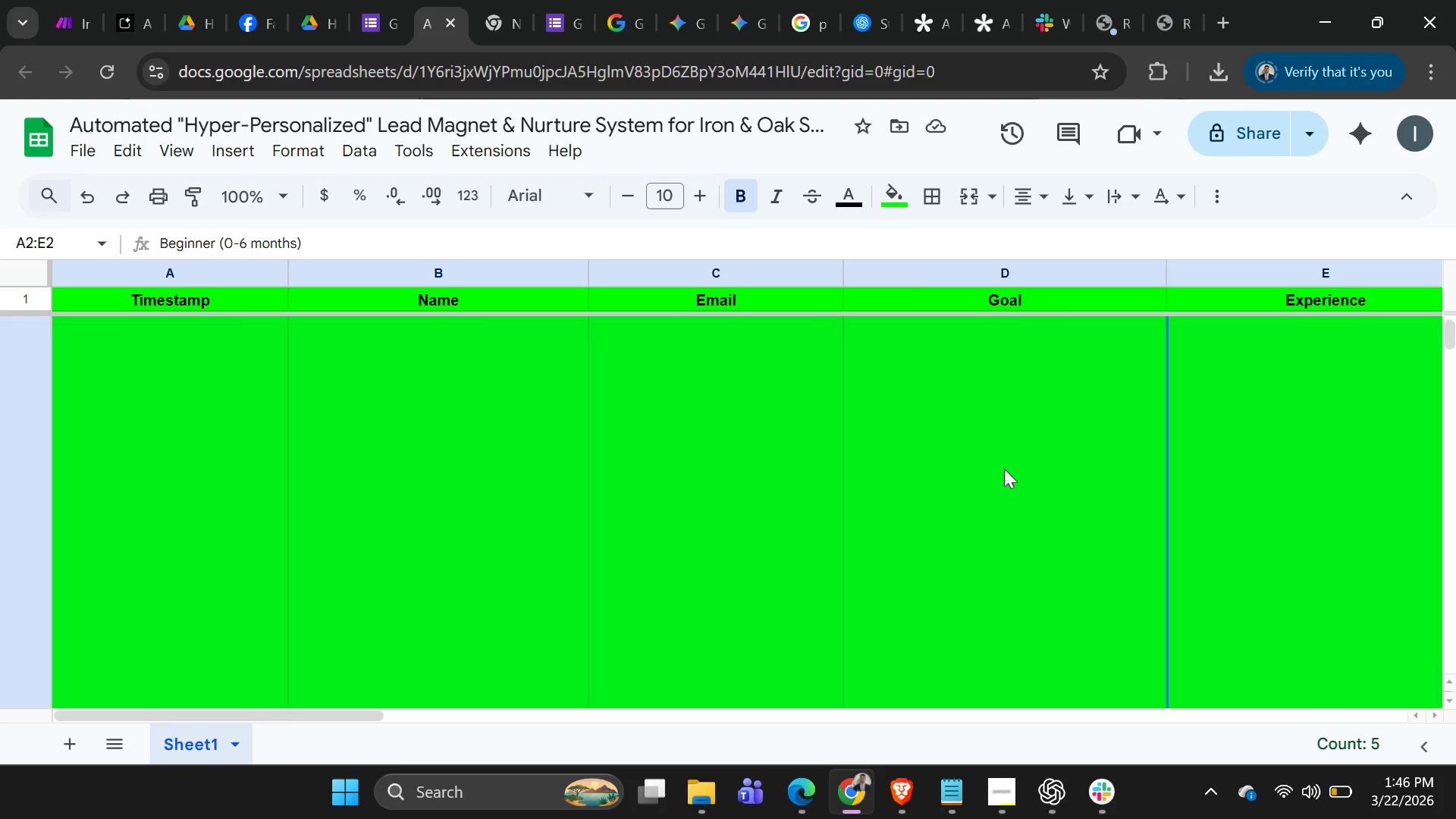 
key(Control+Shift+ControlRight)
 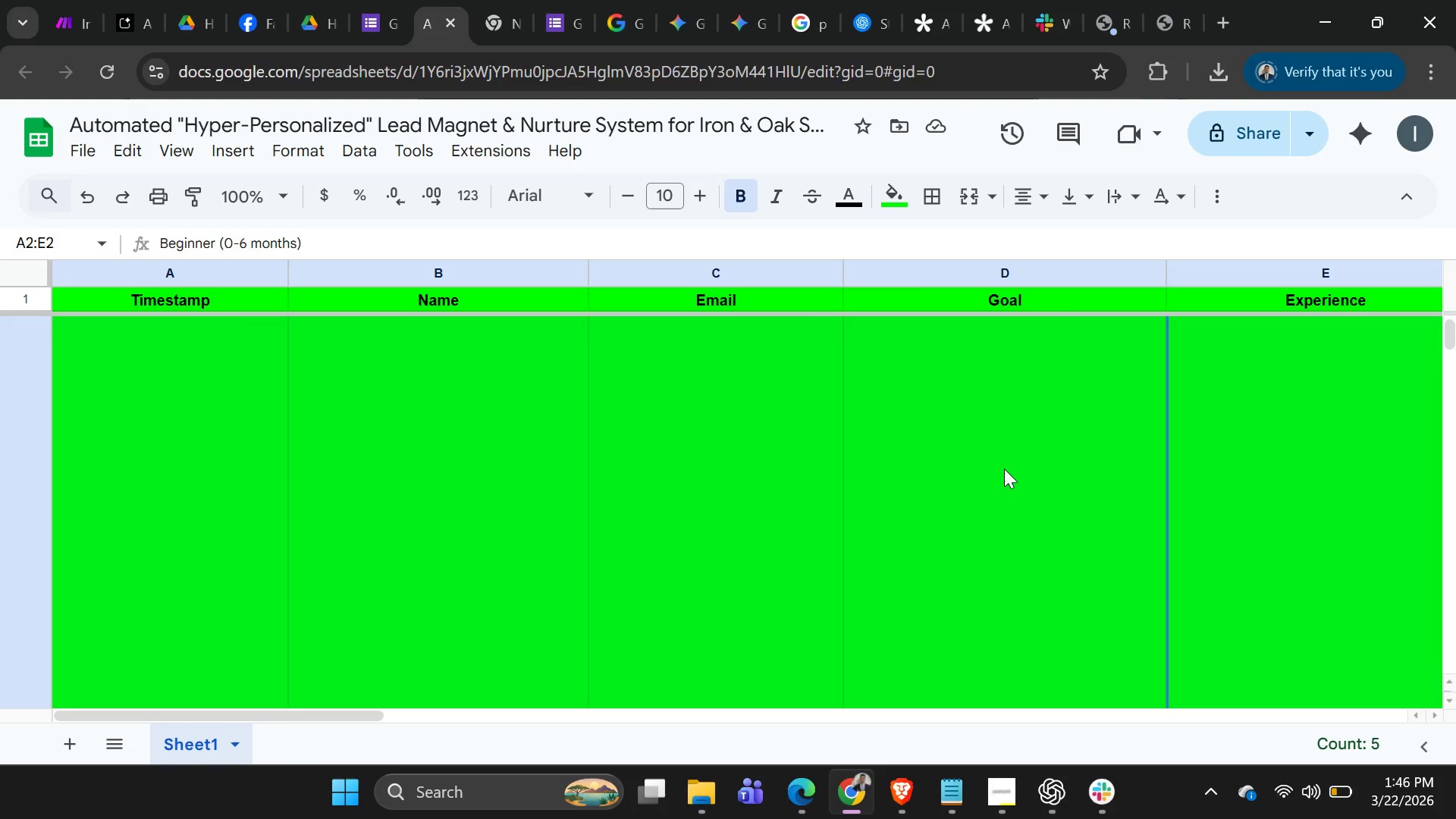 
key(Control+Shift+ControlRight)
 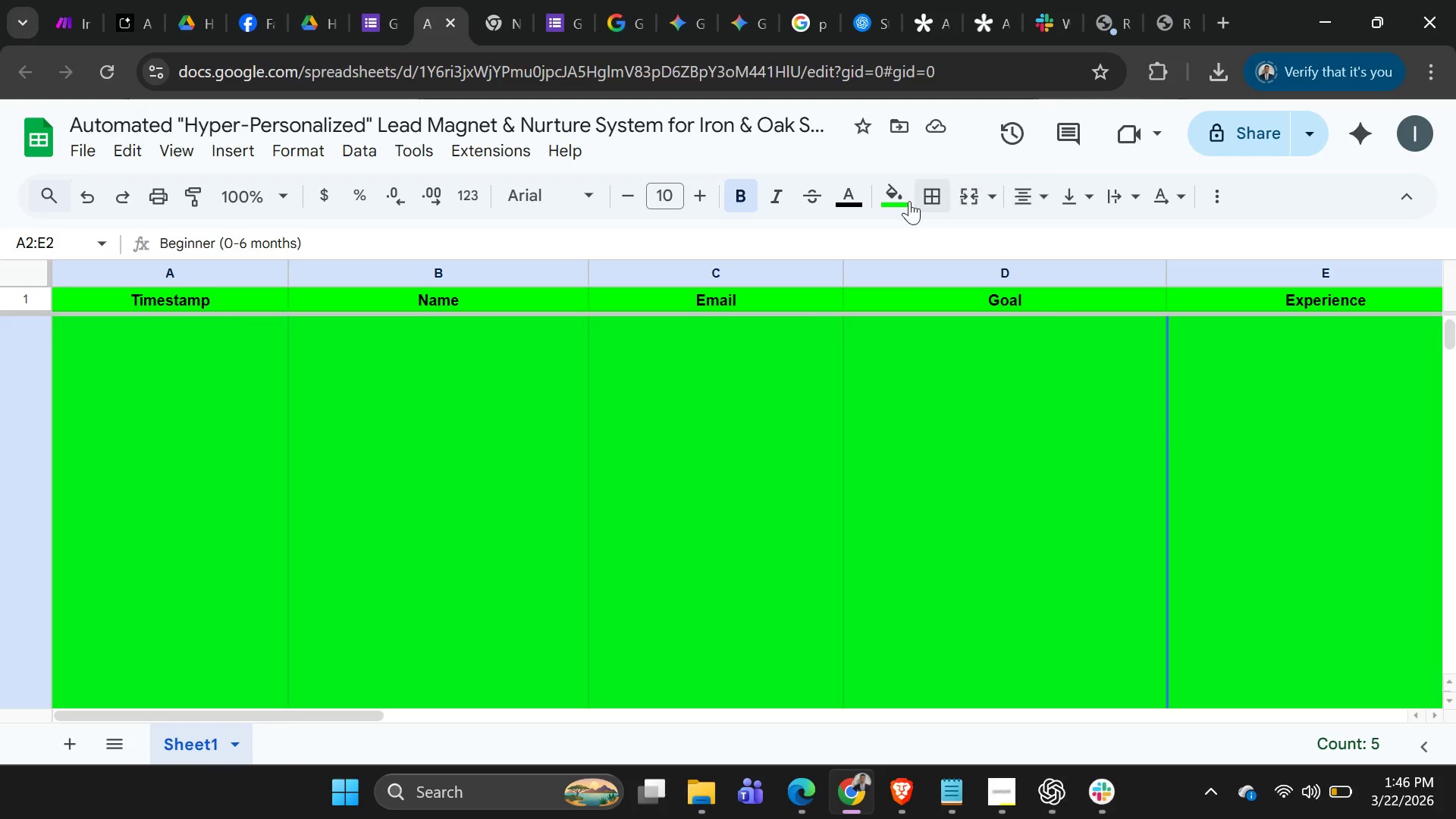 
left_click([890, 200])
 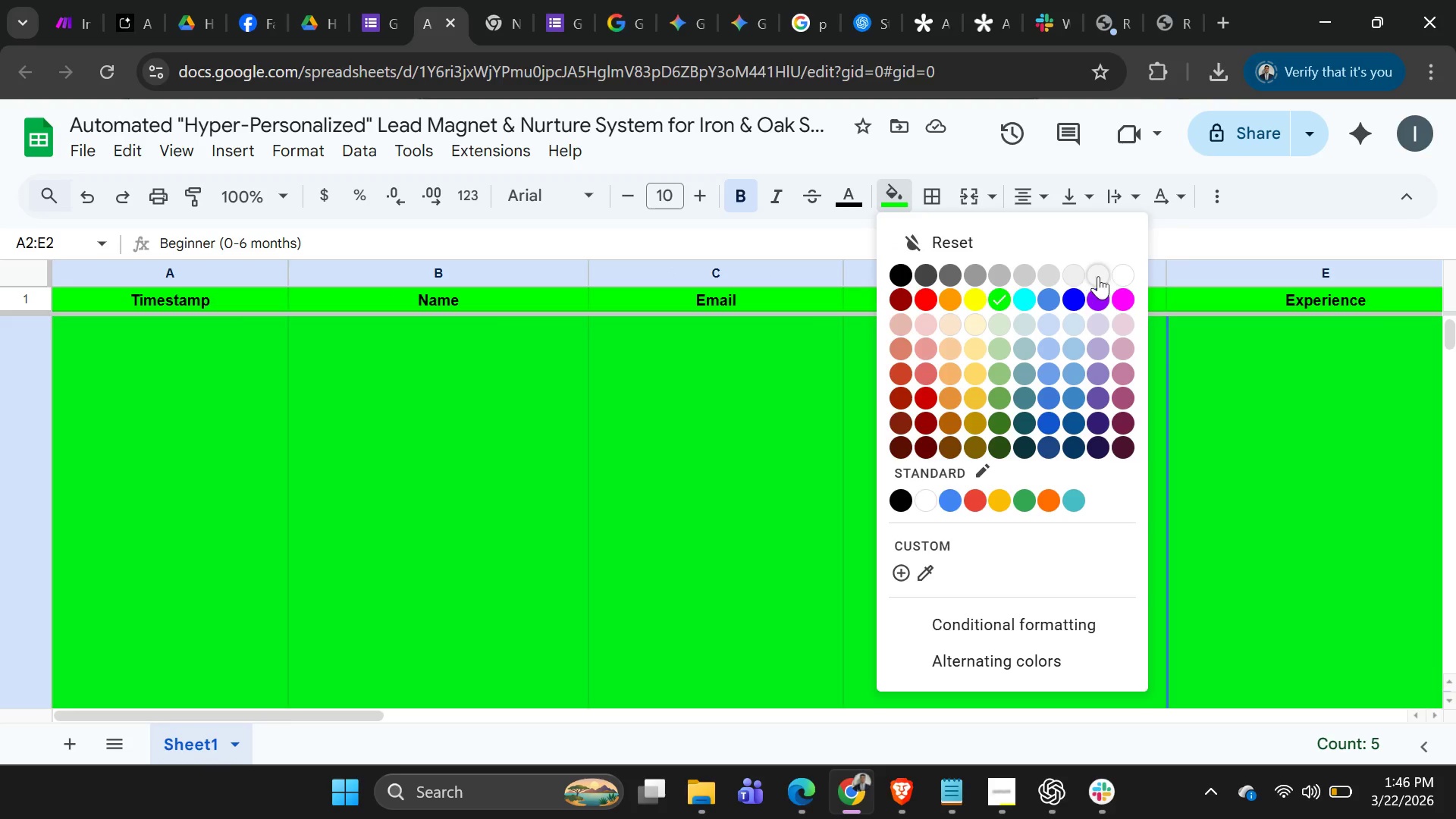 
left_click([1128, 280])
 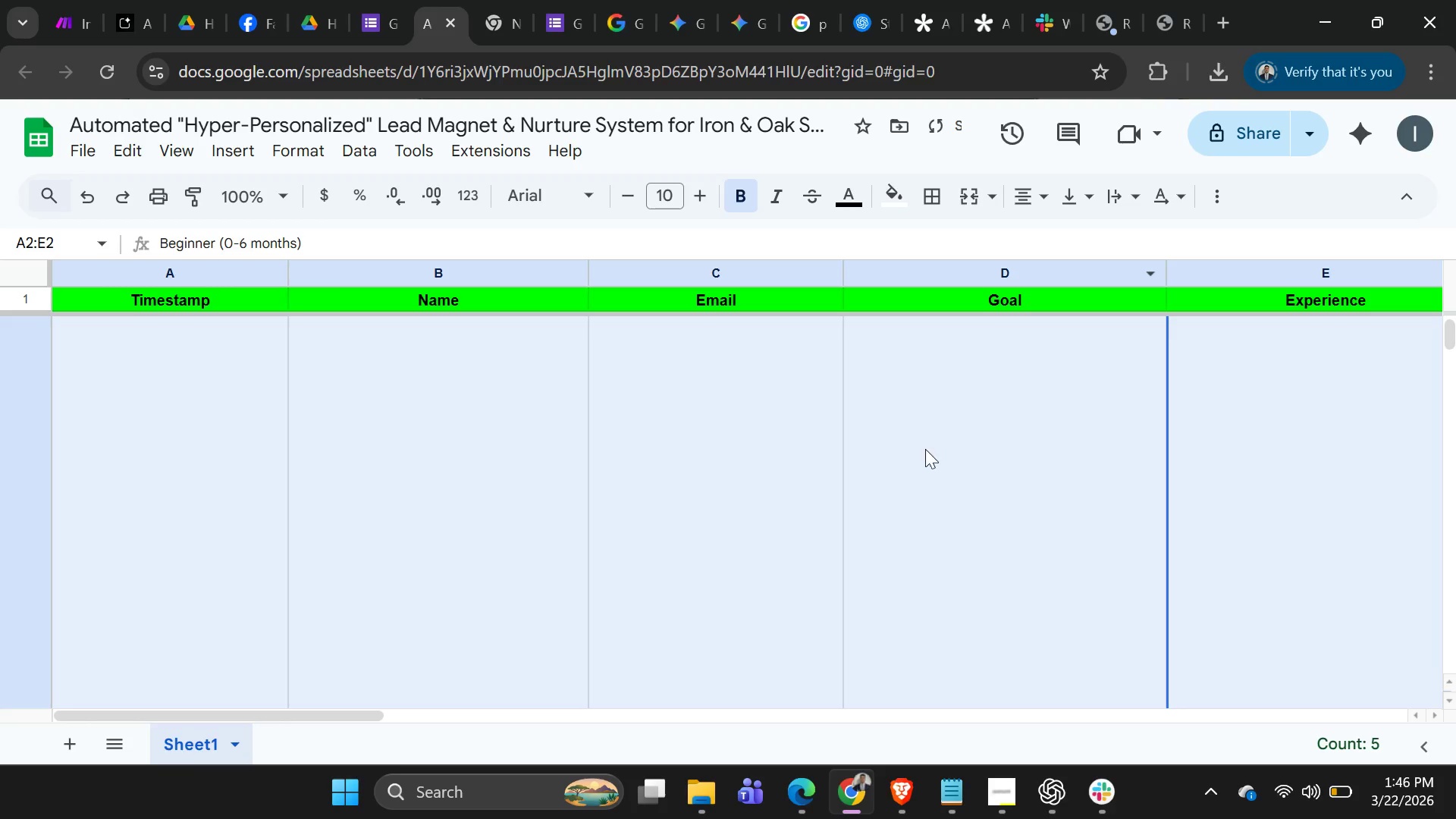 
left_click([1001, 513])
 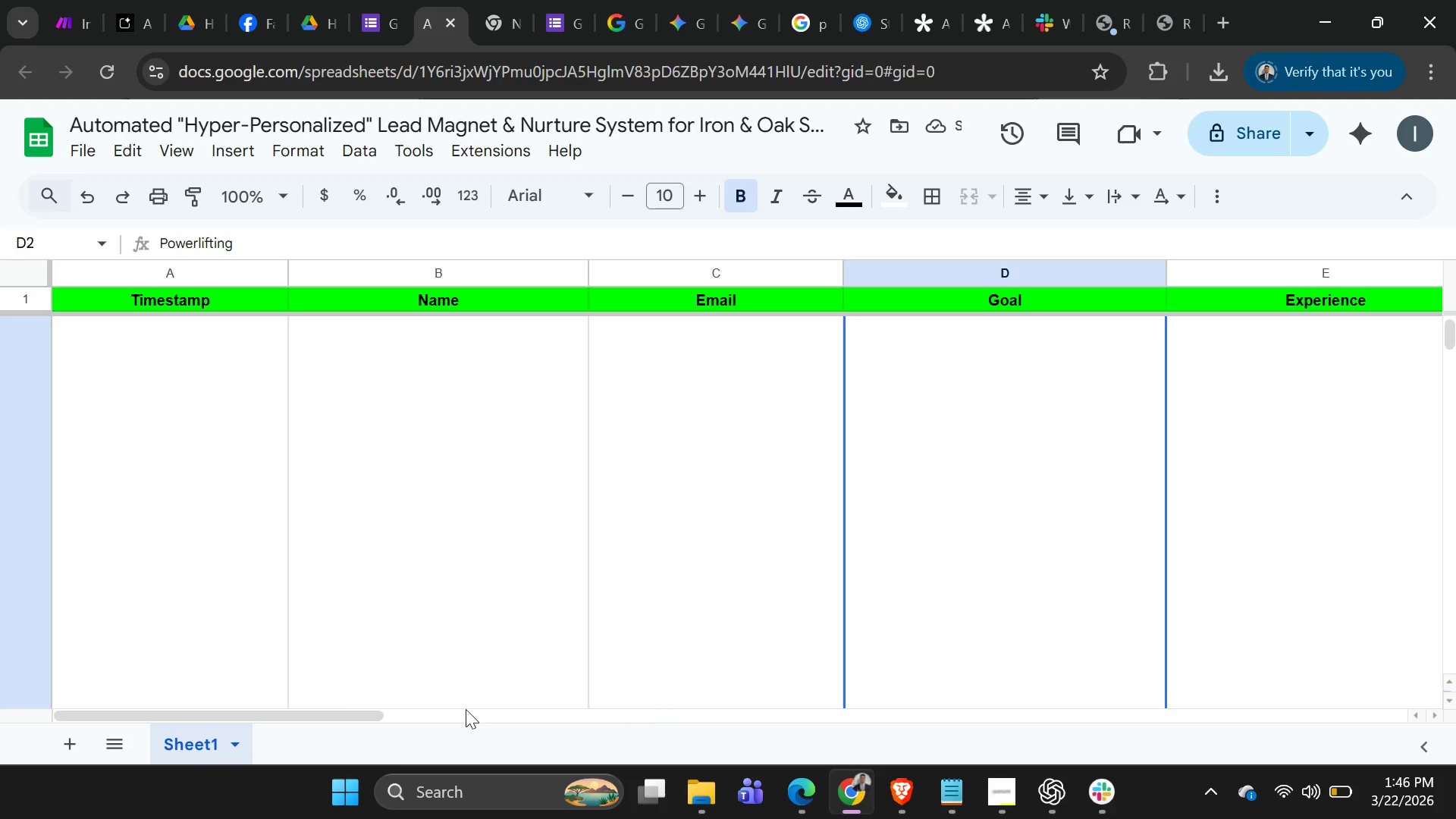 
left_click_drag(start_coordinate=[333, 717], to_coordinate=[824, 754])
 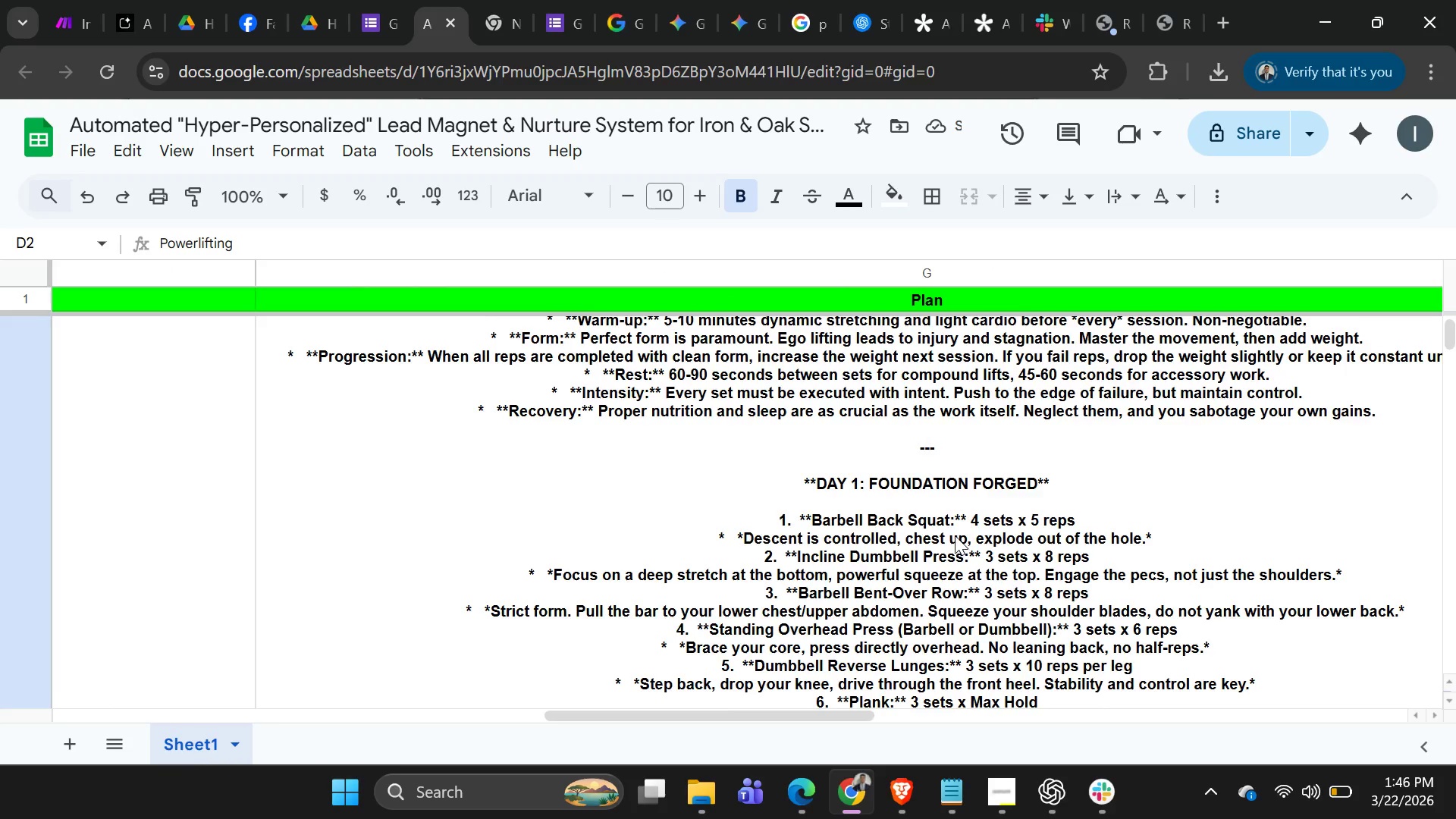 
scroll: coordinate [955, 537], scroll_direction: up, amount: 9.0
 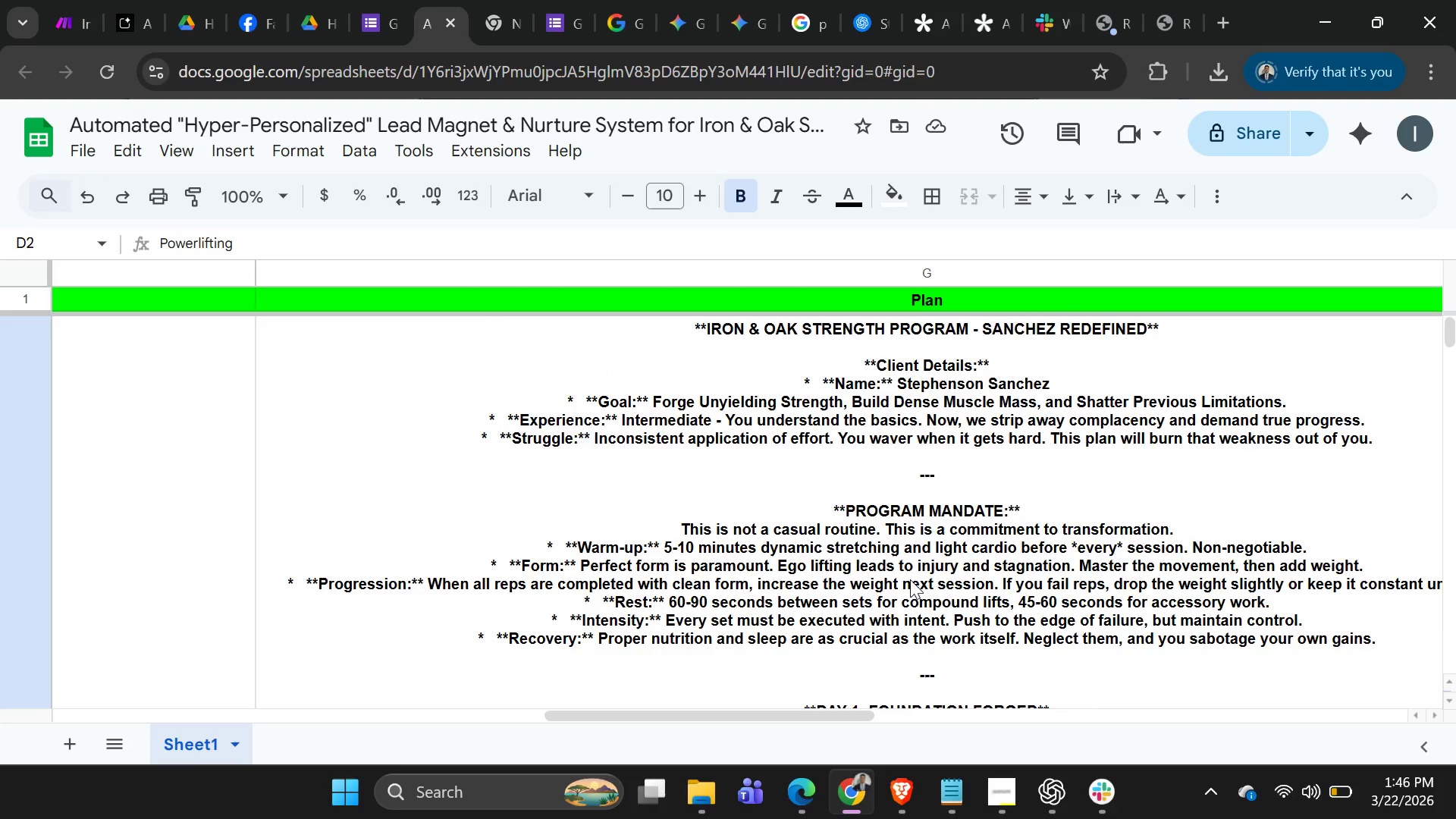 
scroll: coordinate [128, 588], scroll_direction: down, amount: 10.0
 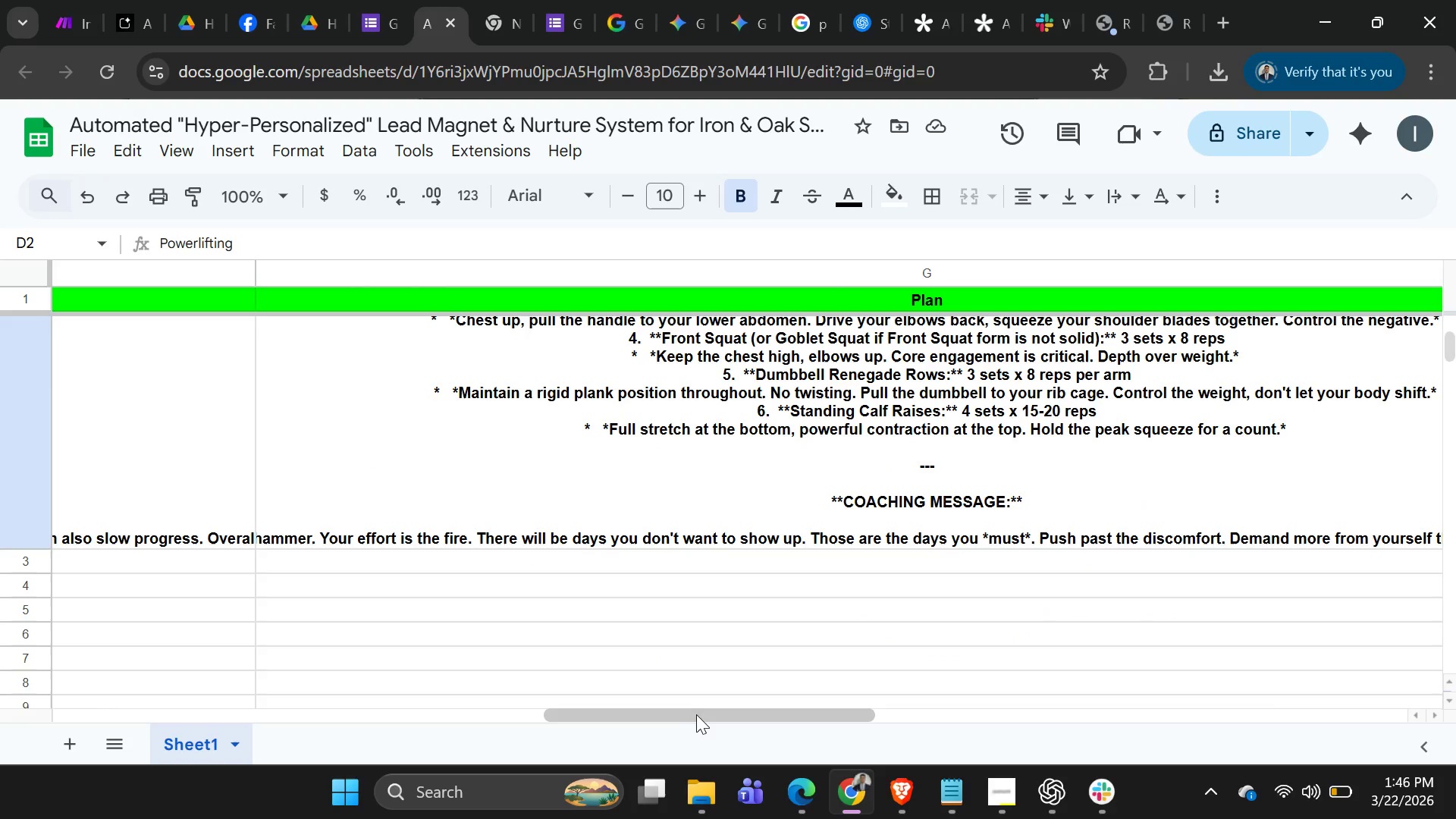 
left_click_drag(start_coordinate=[699, 713], to_coordinate=[343, 744])
 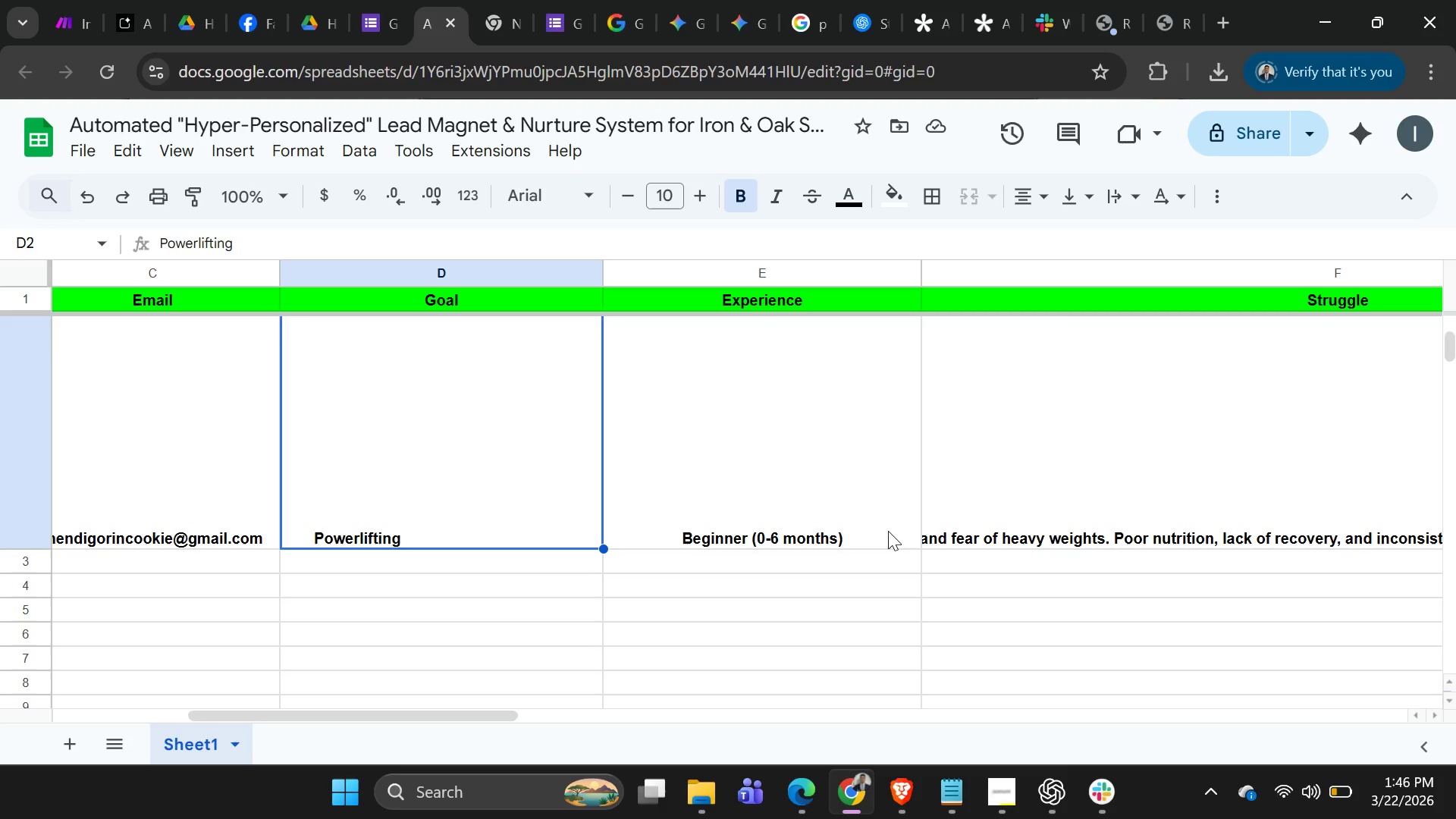 
left_click([977, 513])
 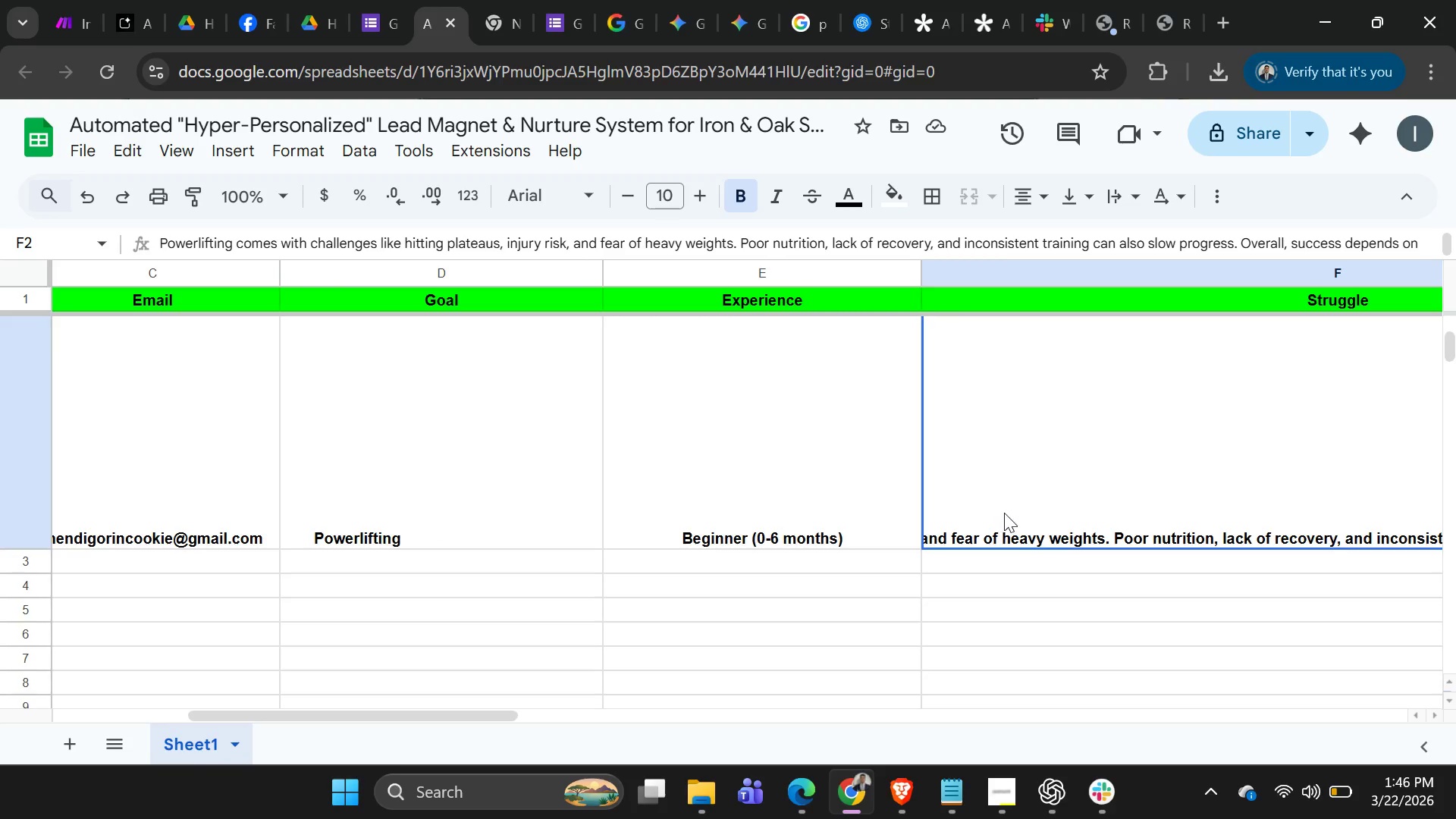 
scroll: coordinate [997, 516], scroll_direction: none, amount: 0.0
 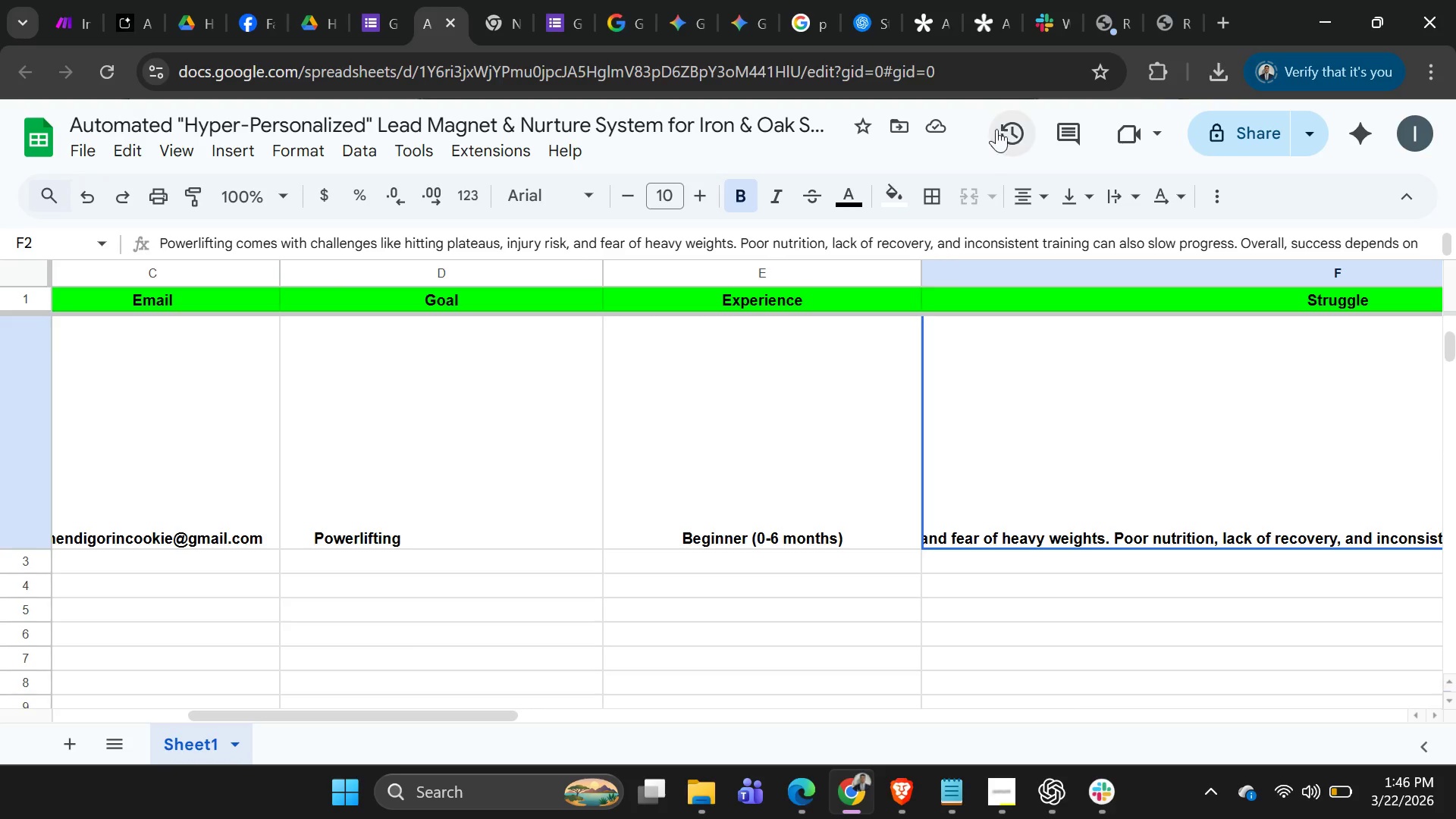 
left_click([1051, 190])
 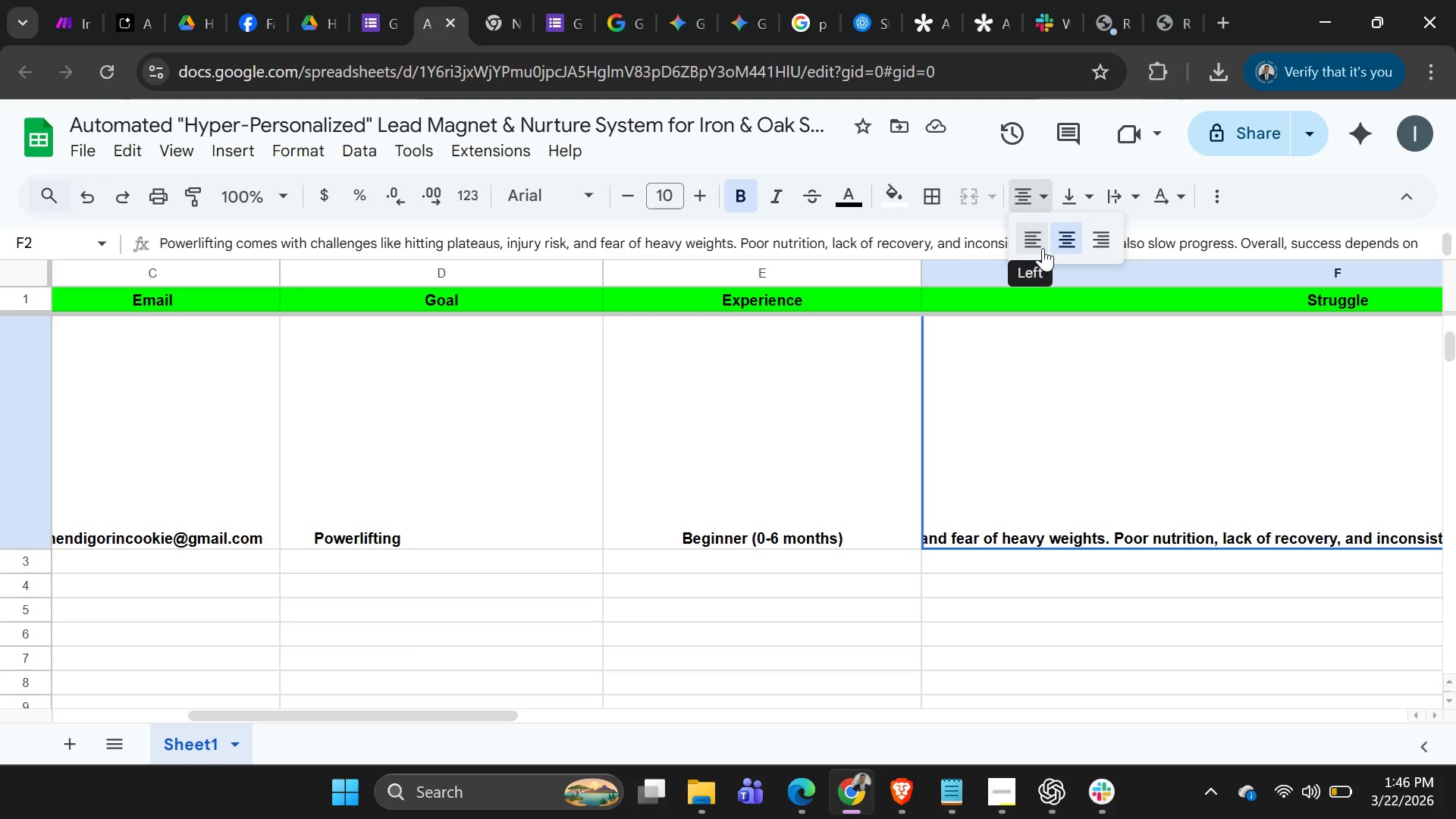 
left_click([1043, 248])
 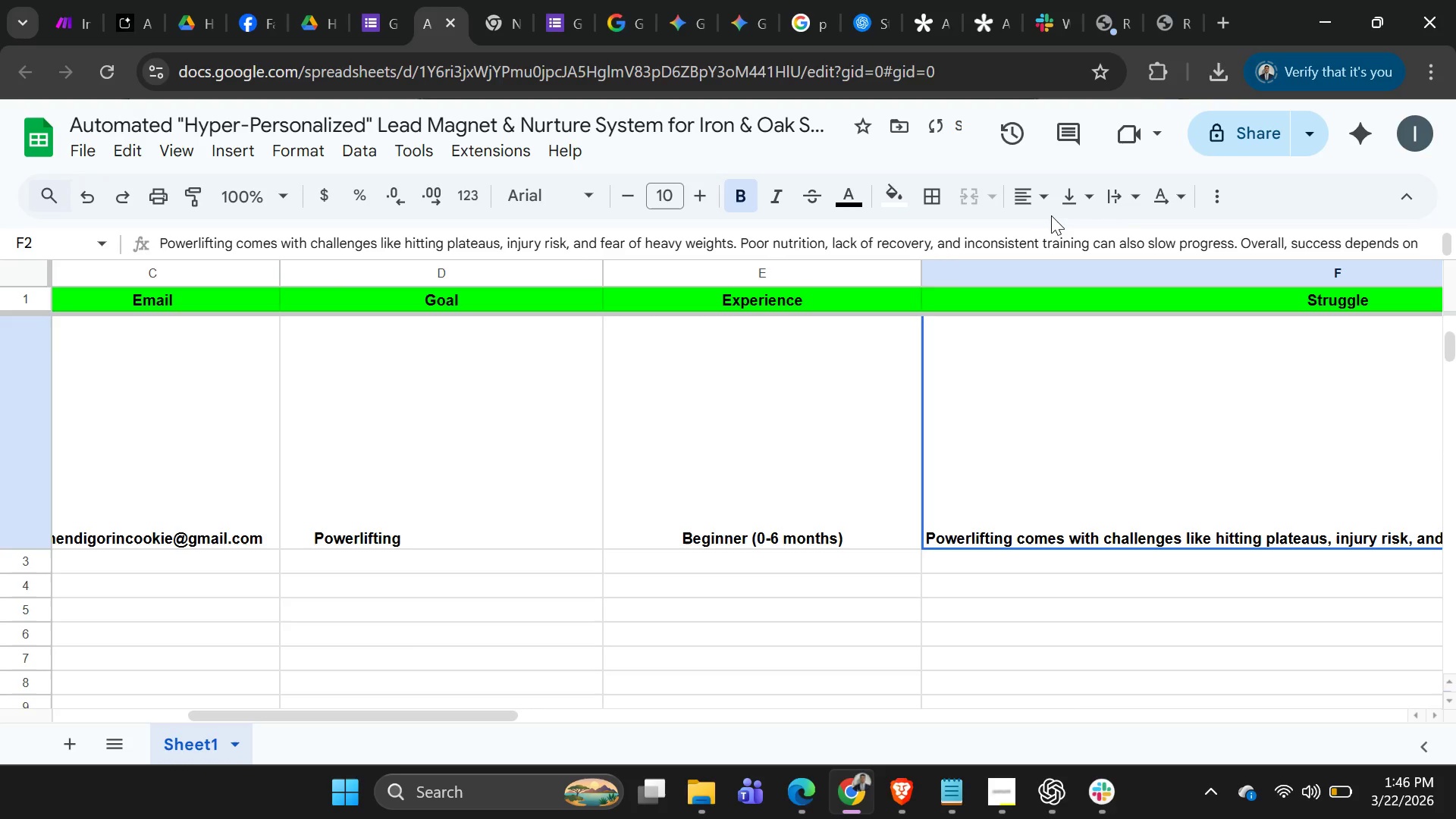 
left_click([1040, 190])
 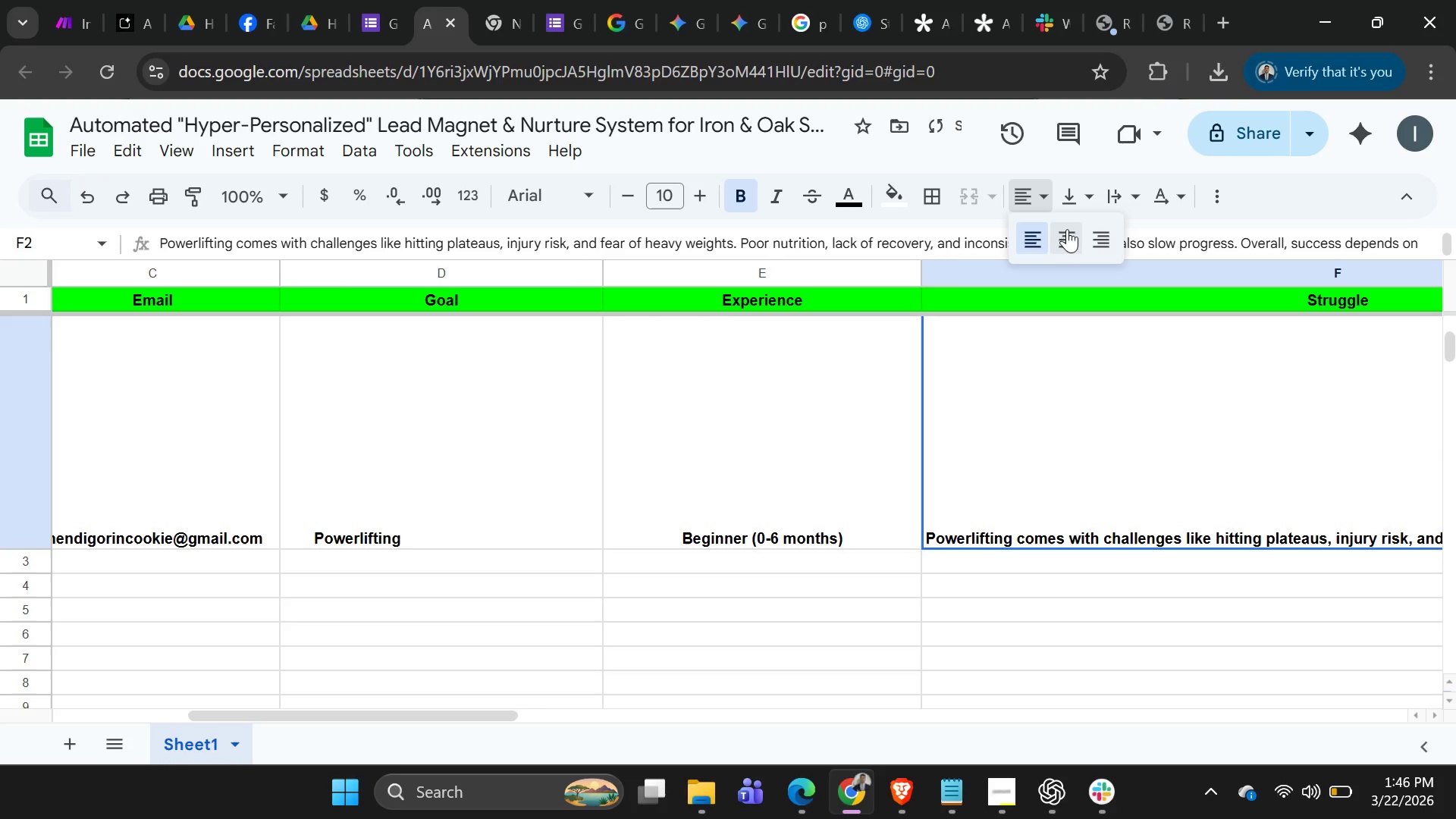 
left_click([1075, 240])
 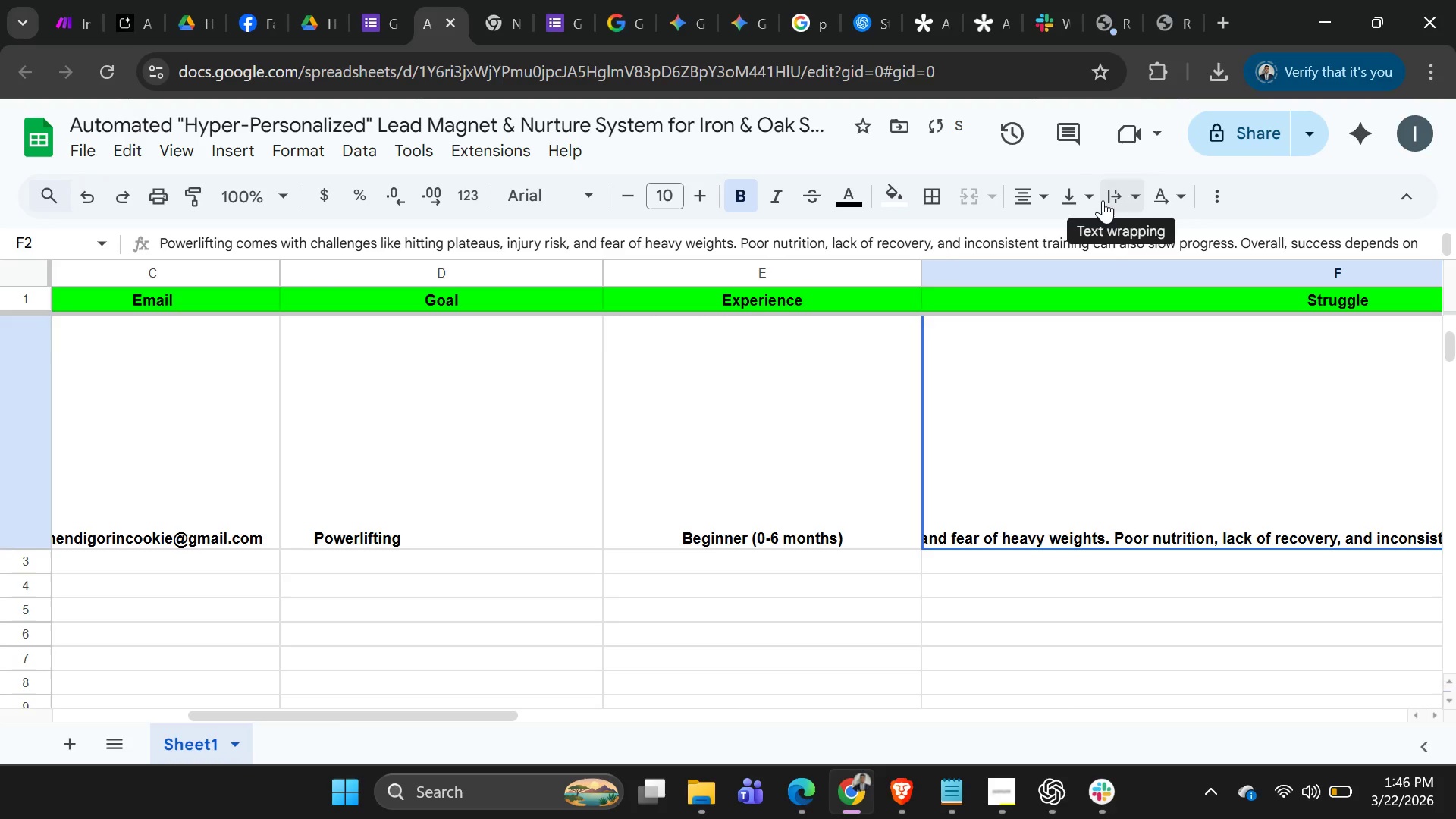 
left_click([1084, 199])
 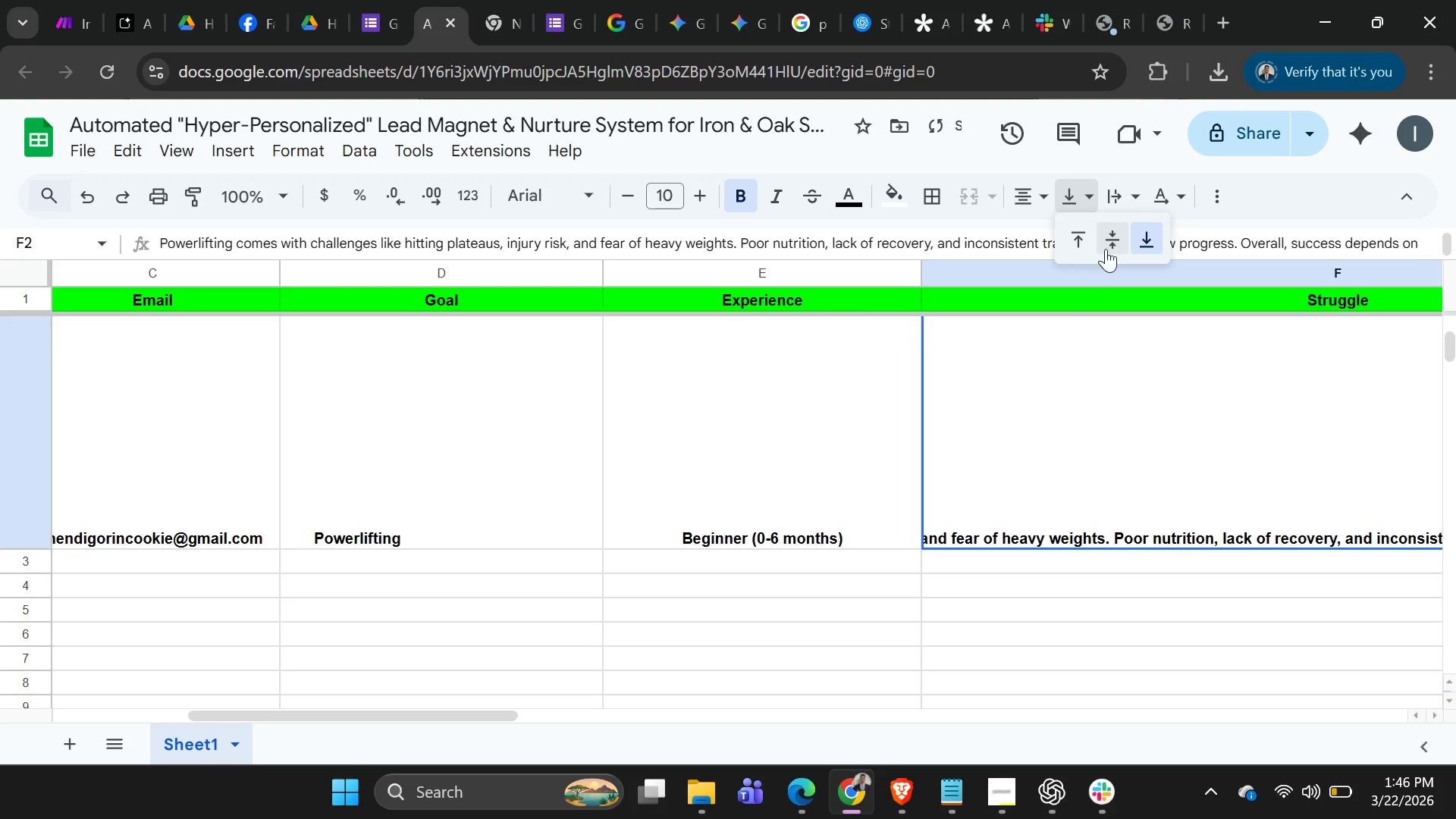 
left_click([1112, 241])
 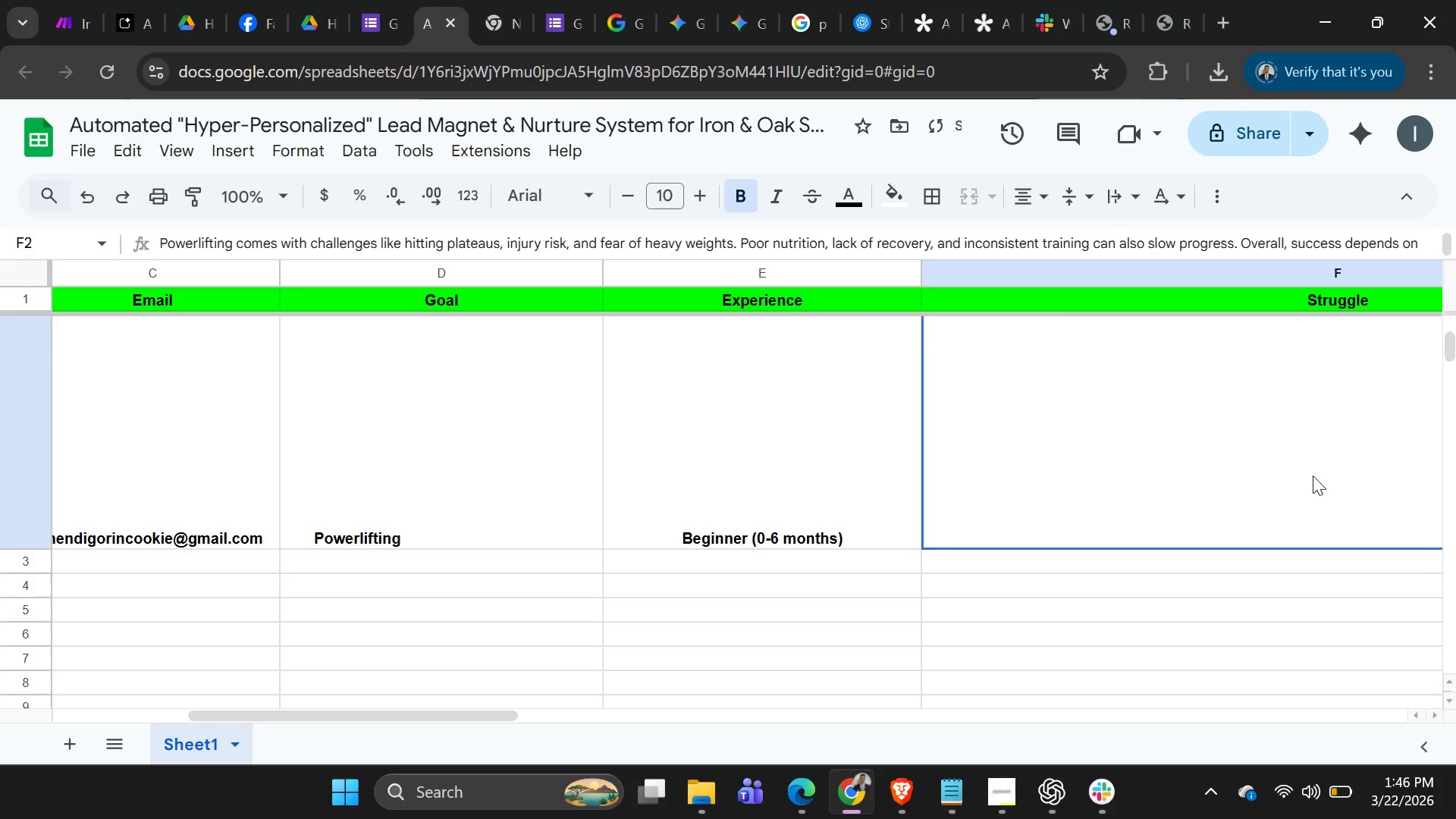 
scroll: coordinate [1271, 480], scroll_direction: up, amount: 10.0
 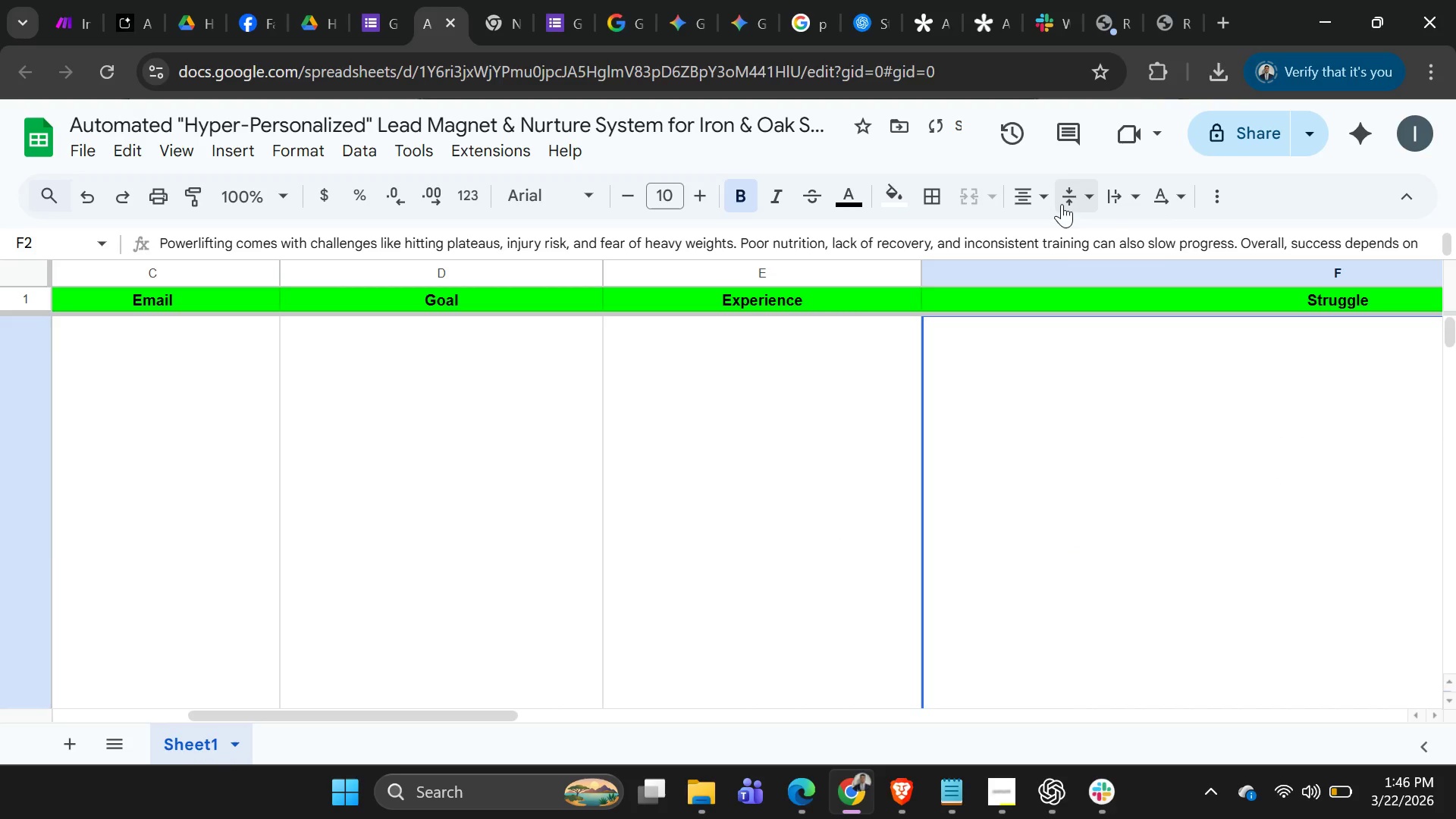 
left_click([1065, 202])
 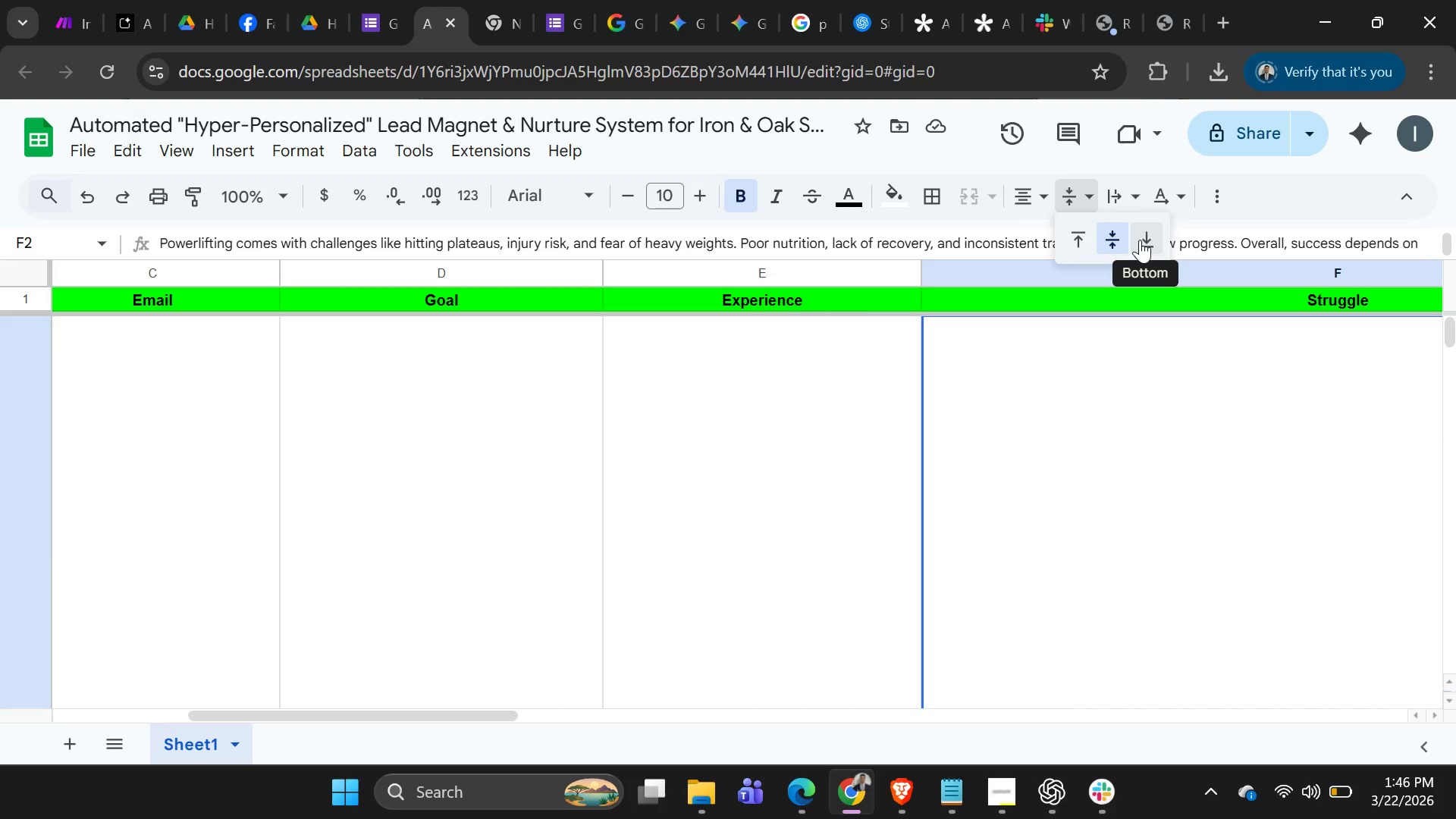 
left_click([1084, 239])
 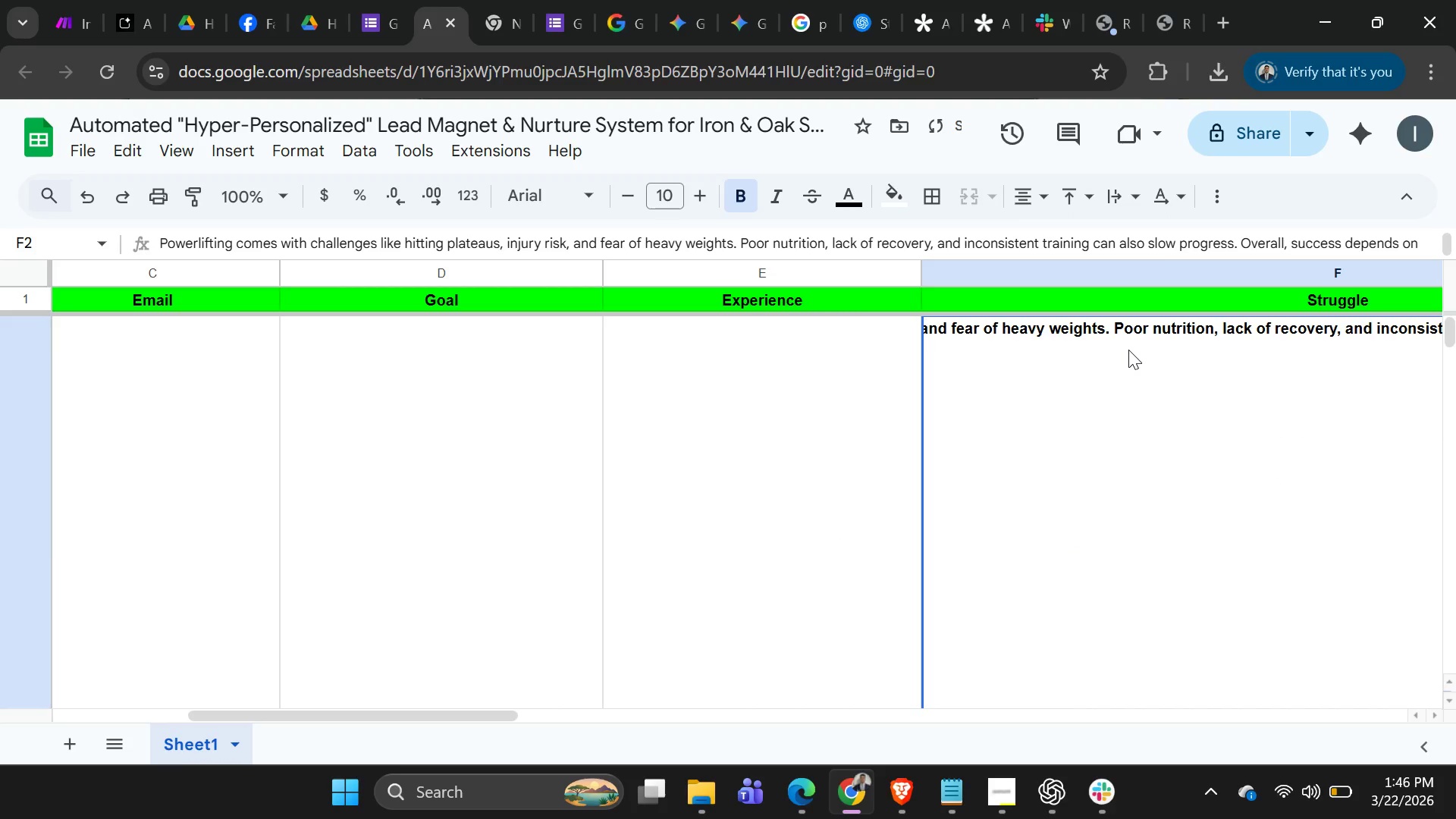 
scroll: coordinate [1122, 366], scroll_direction: up, amount: 1.0
 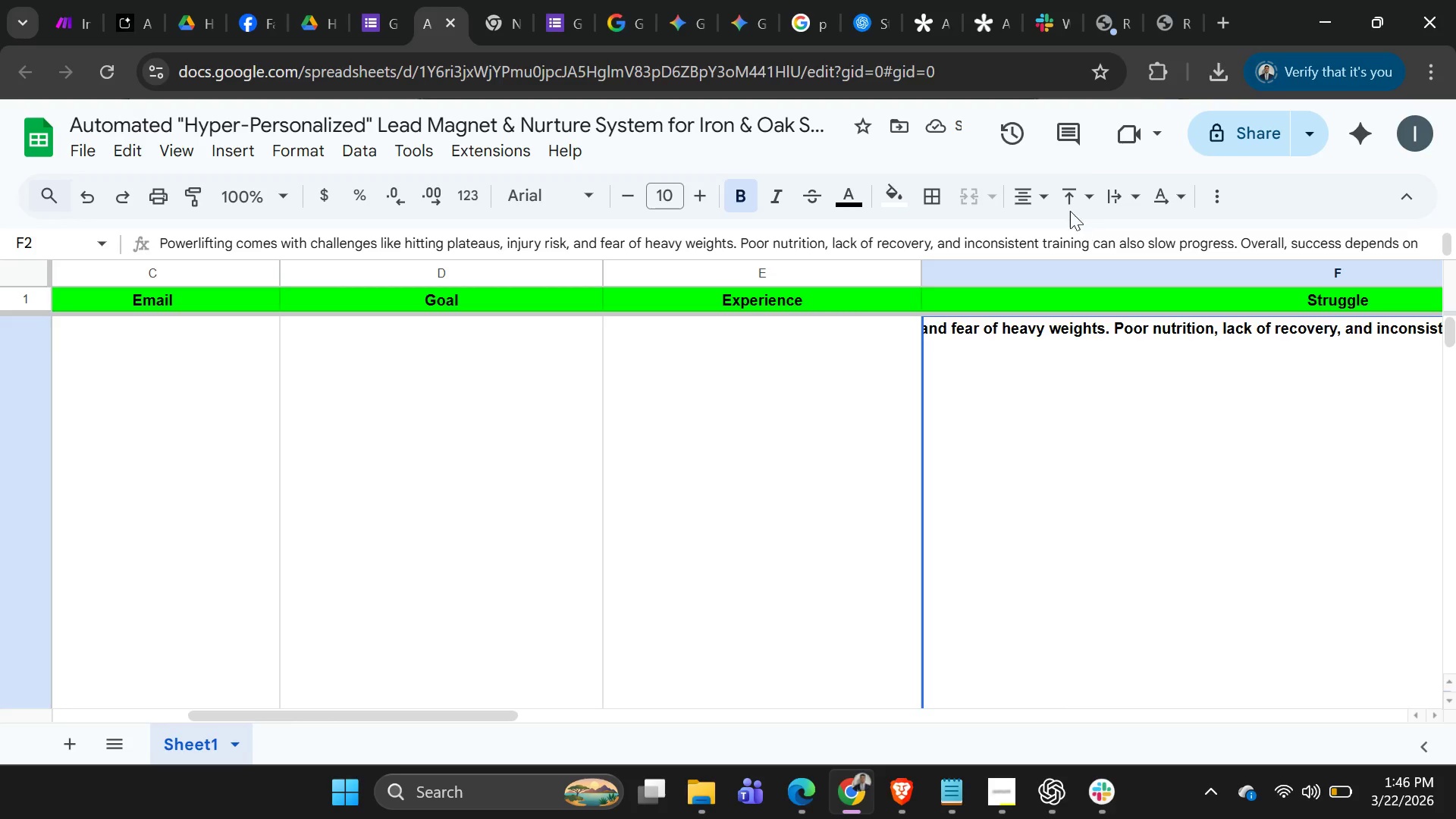 
left_click([1065, 193])
 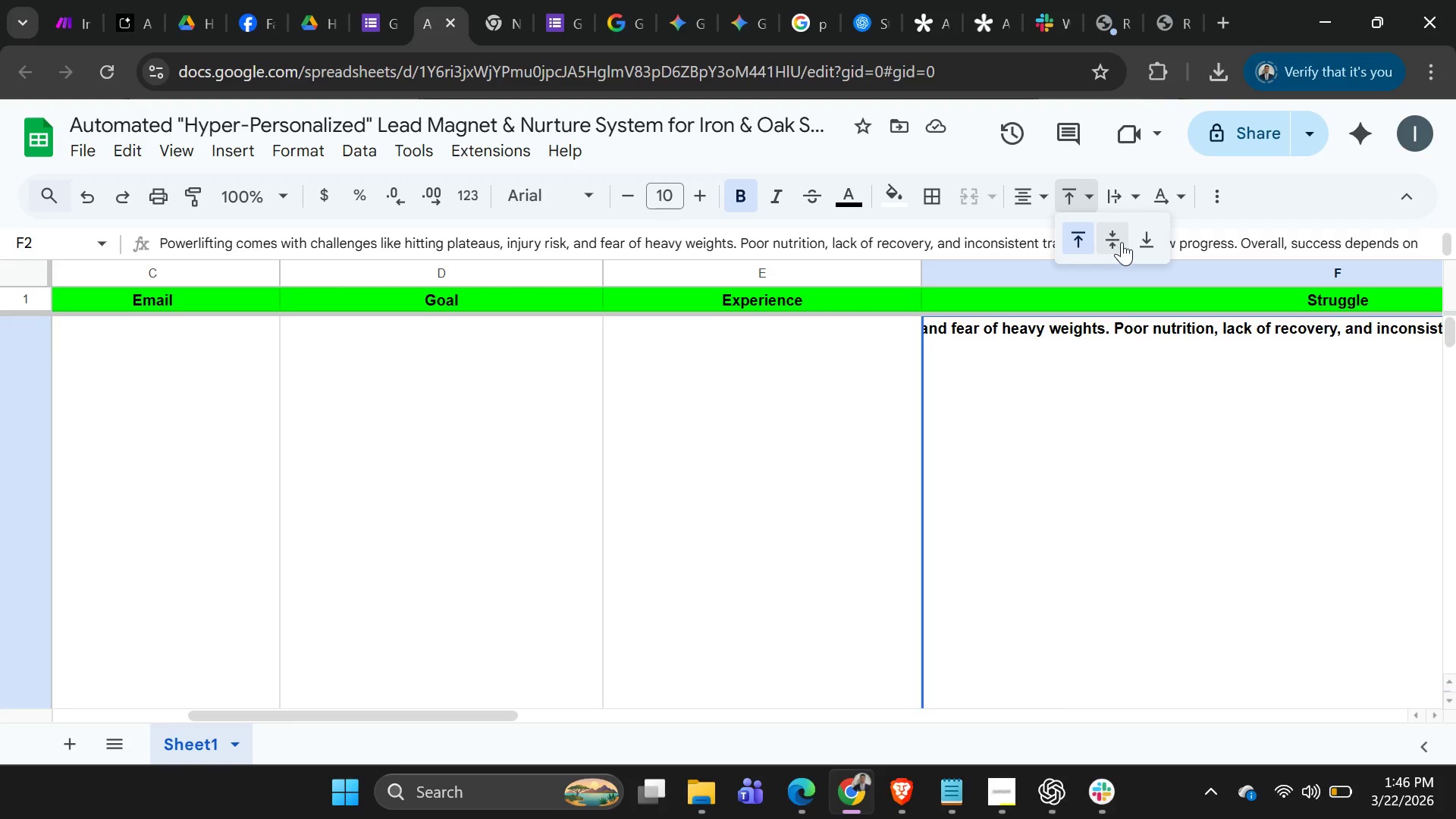 
left_click([1158, 240])
 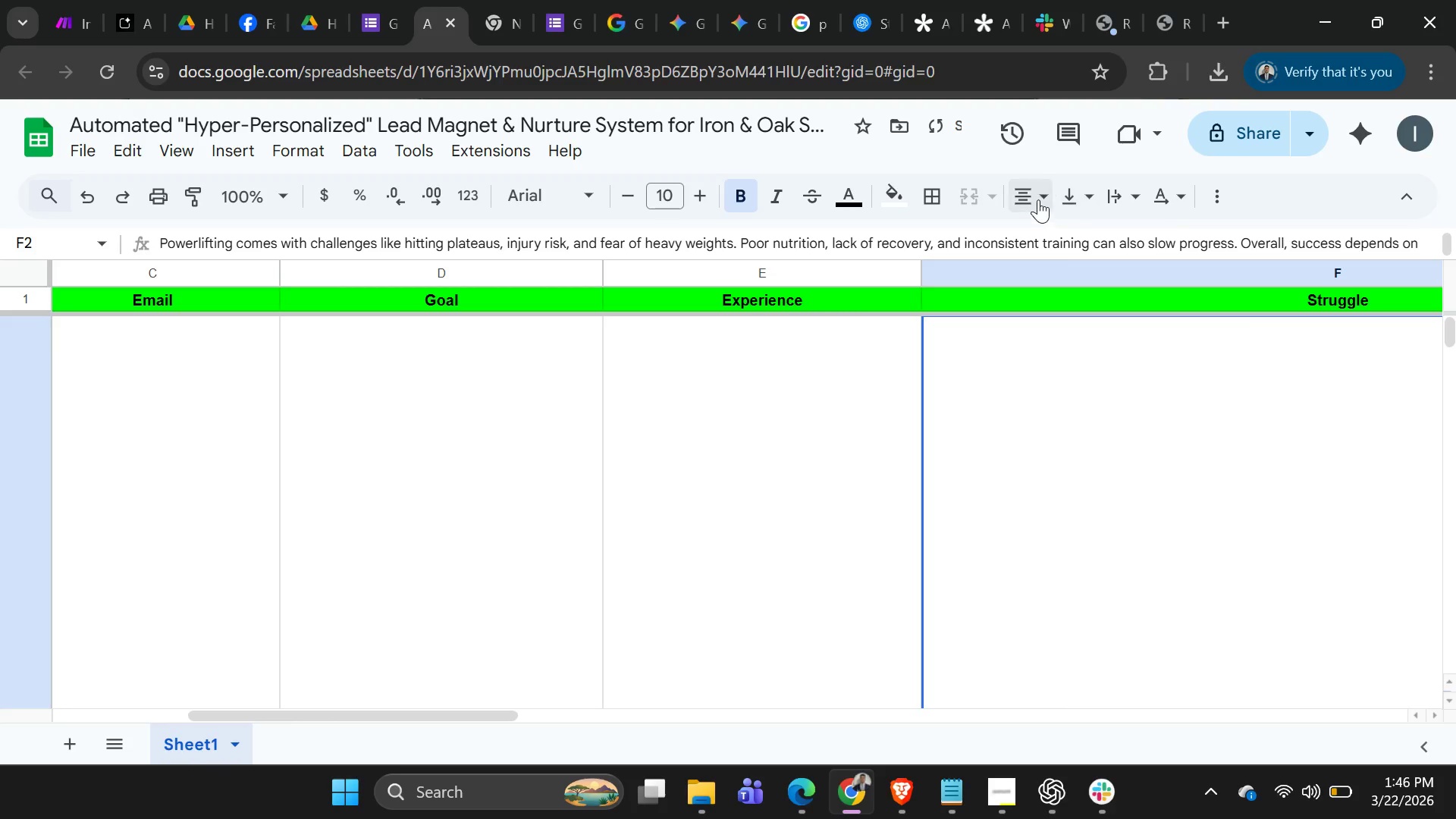 
left_click([1049, 194])
 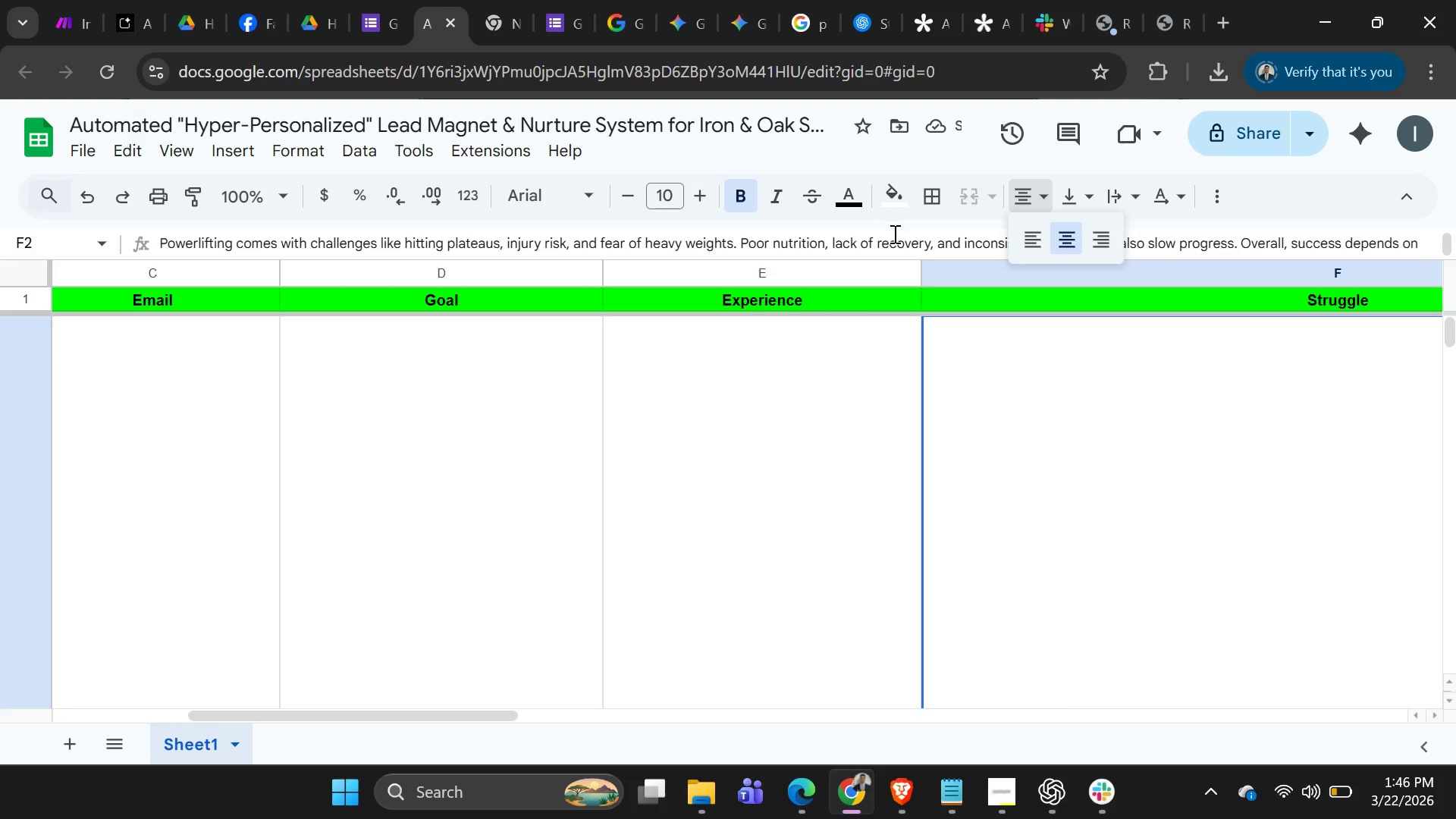 
scroll: coordinate [813, 377], scroll_direction: down, amount: 12.0
 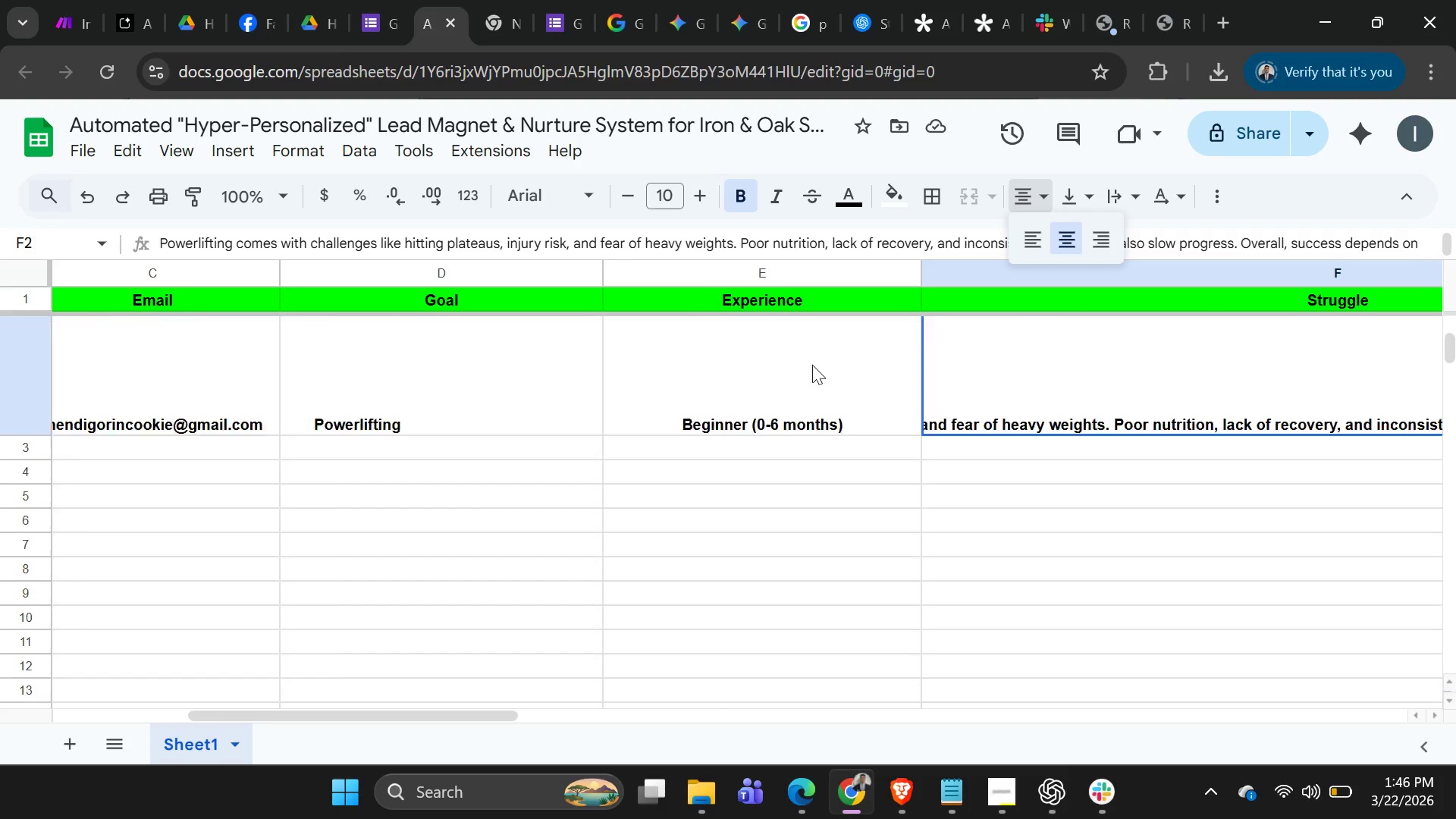 
scroll: coordinate [995, 449], scroll_direction: up, amount: 4.0
 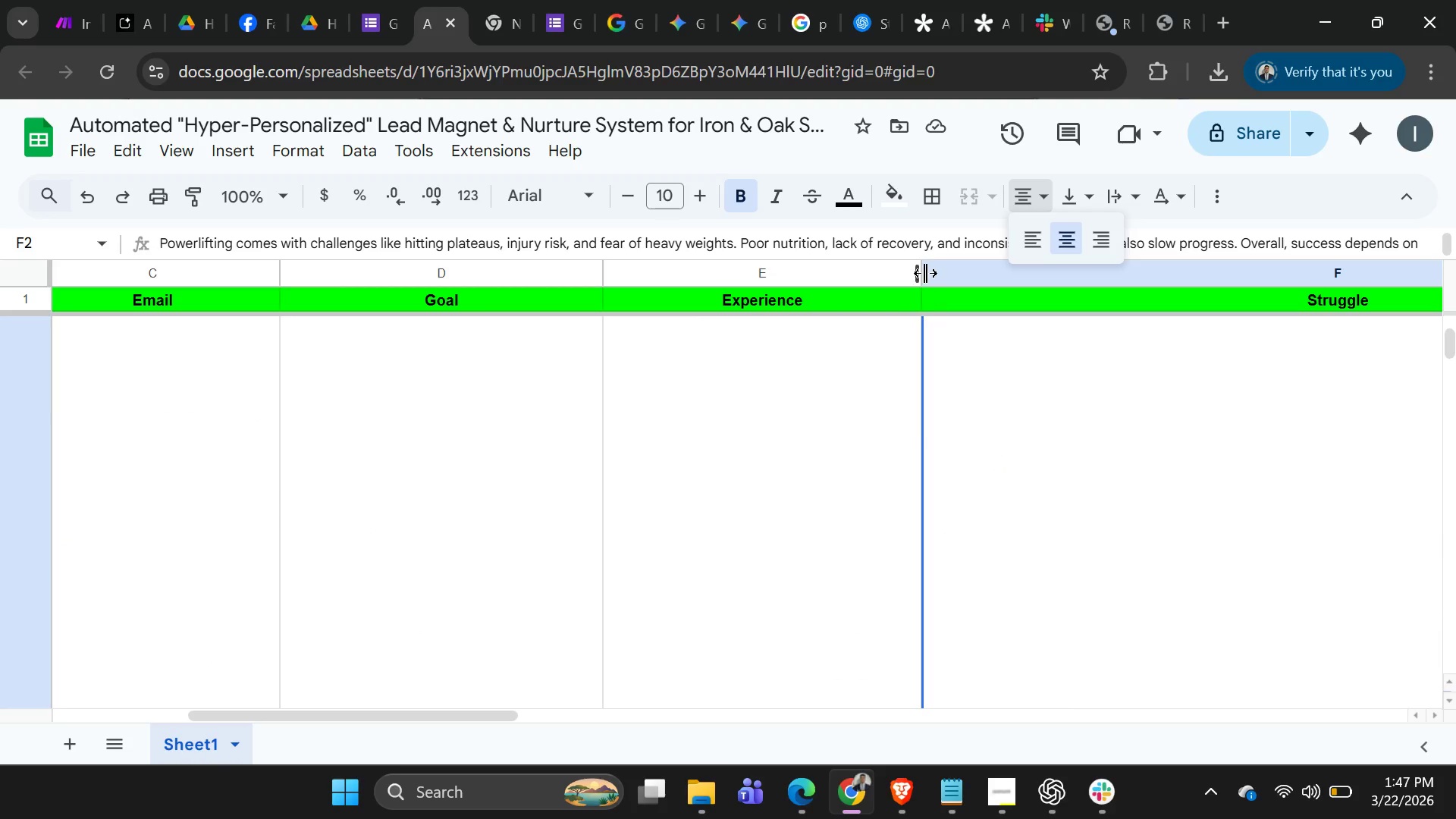 
left_click_drag(start_coordinate=[925, 273], to_coordinate=[795, 273])
 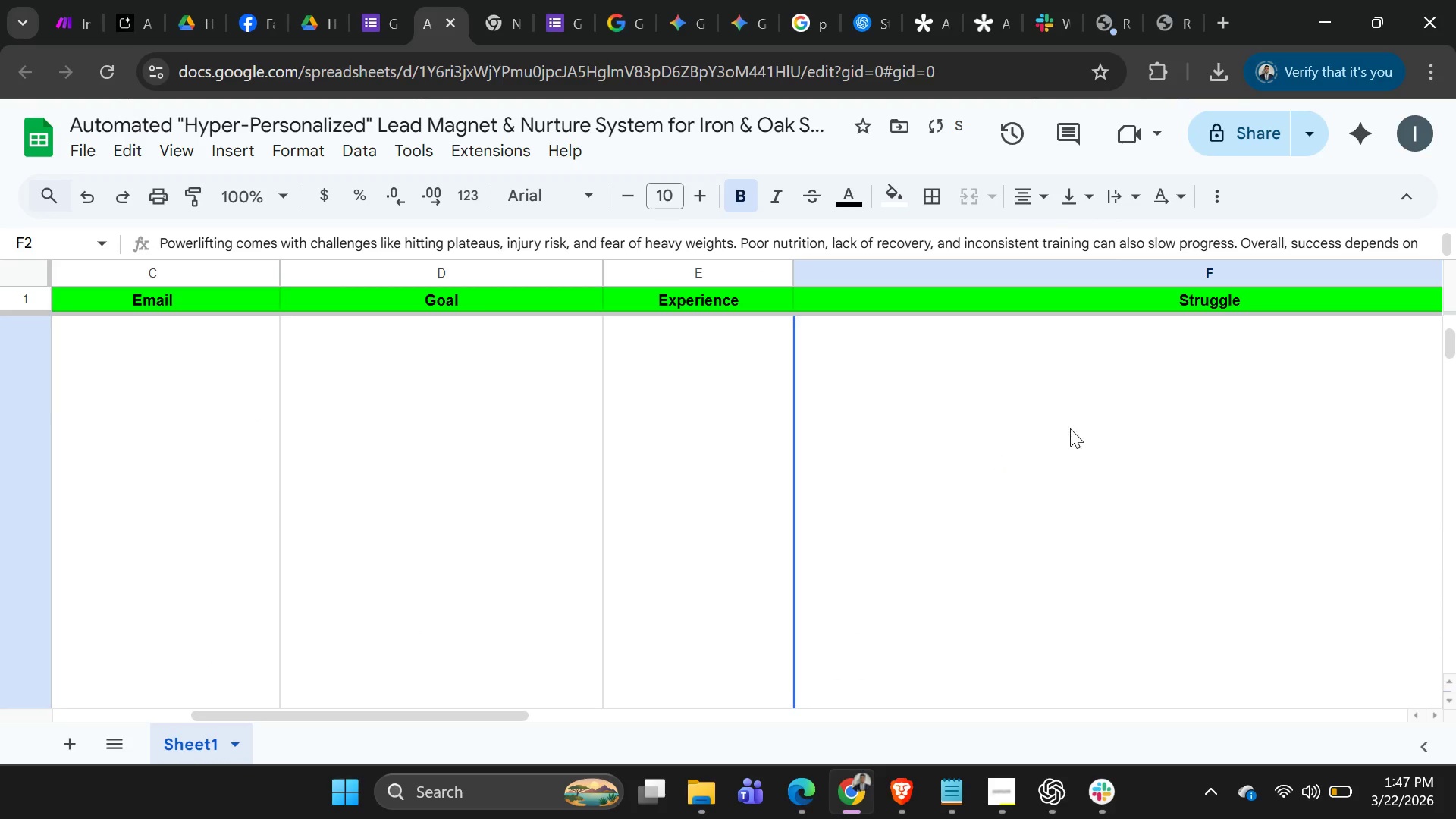 
scroll: coordinate [1075, 448], scroll_direction: down, amount: 1.0
 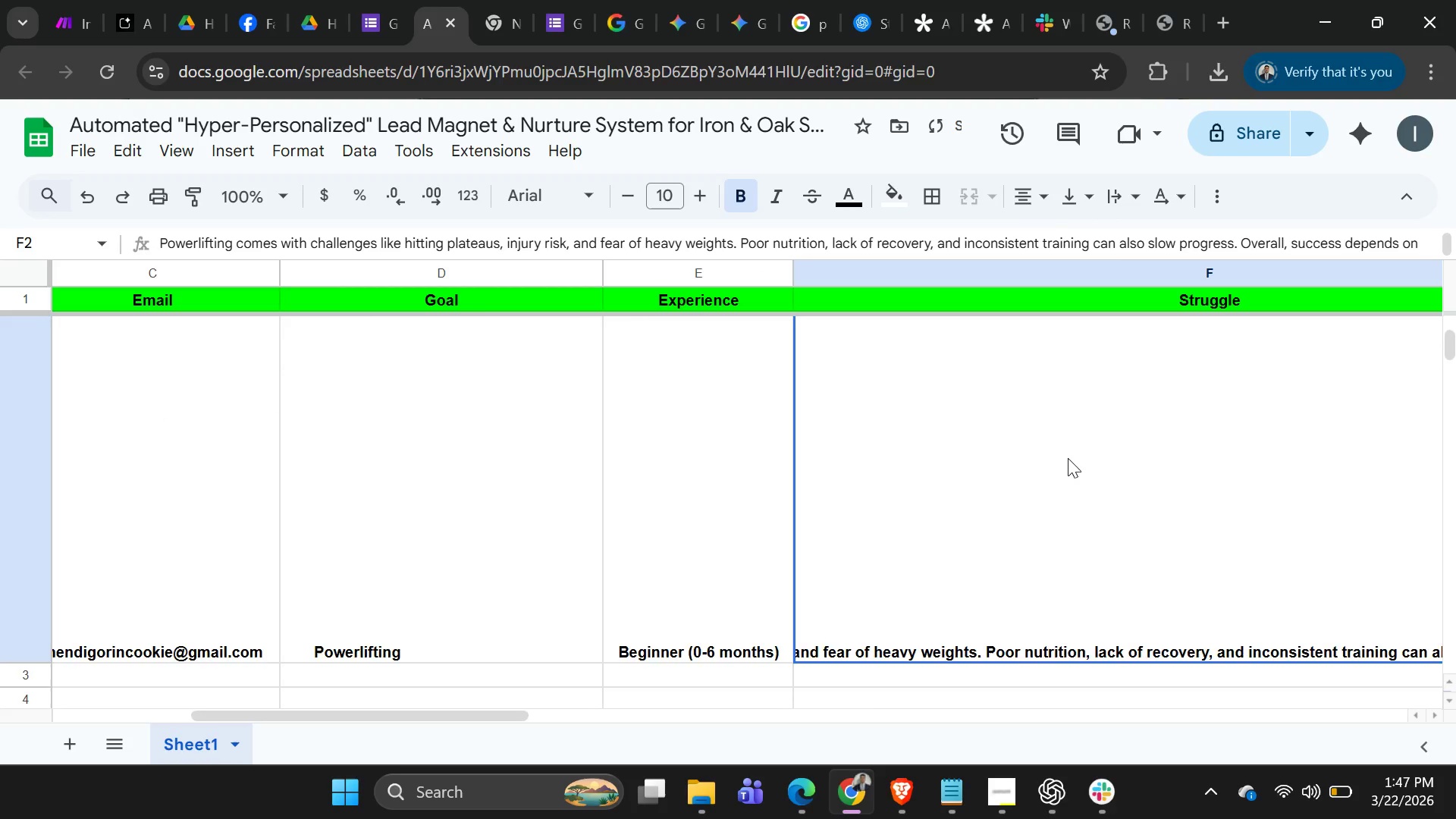 
scroll: coordinate [1053, 463], scroll_direction: up, amount: 5.0
 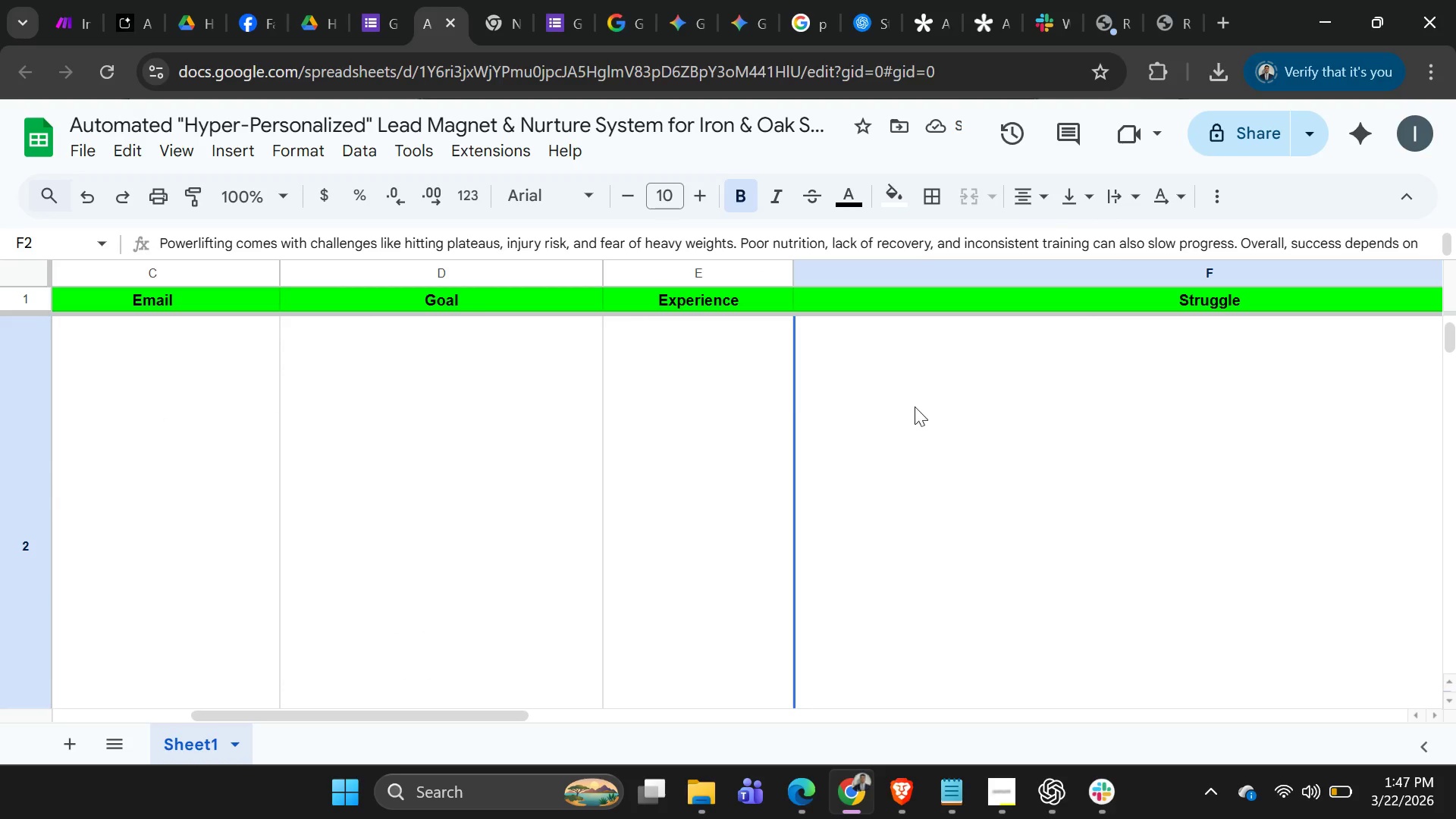 
scroll: coordinate [1197, 518], scroll_direction: down, amount: 7.0
 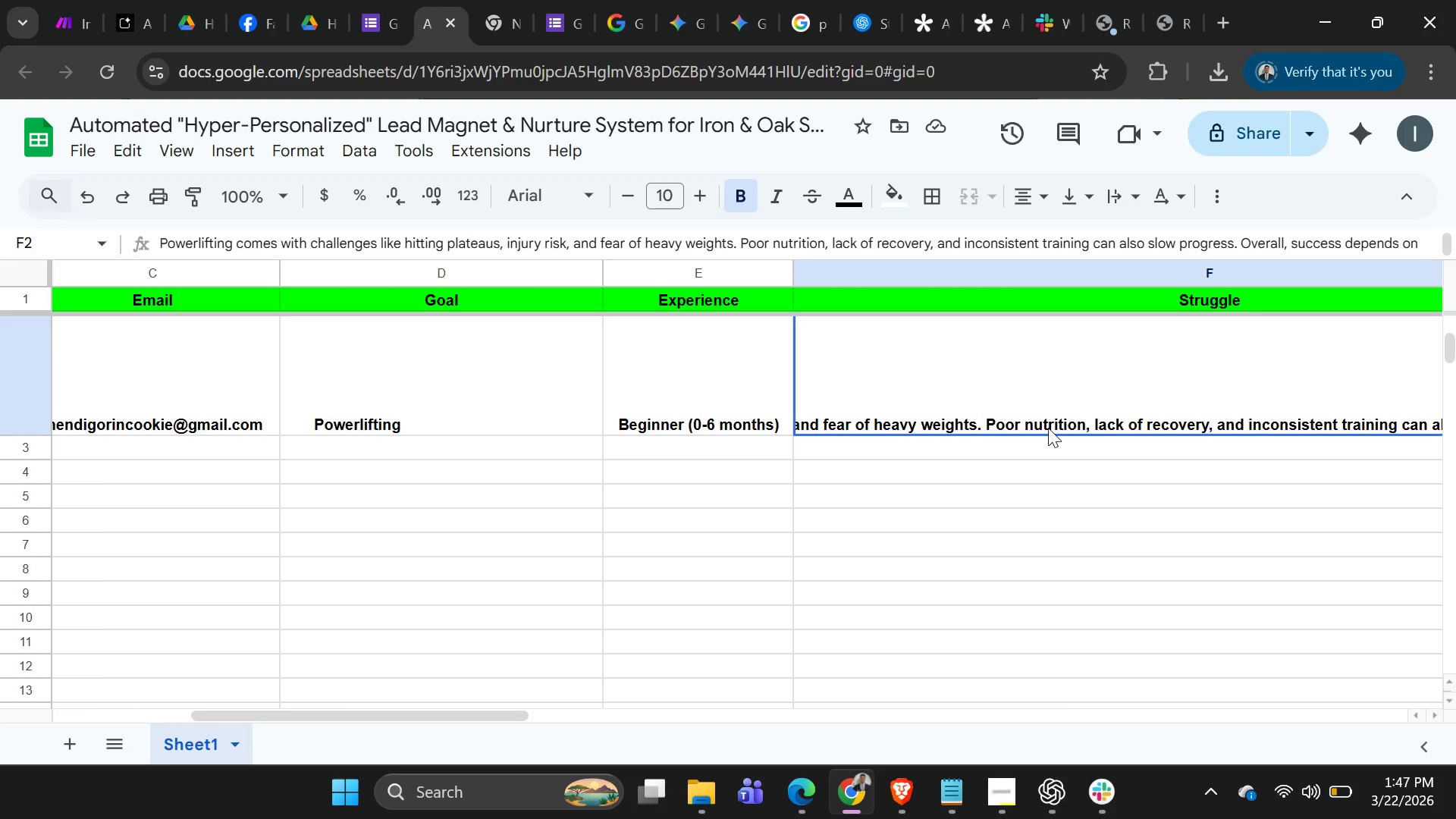 
left_click([1048, 428])
 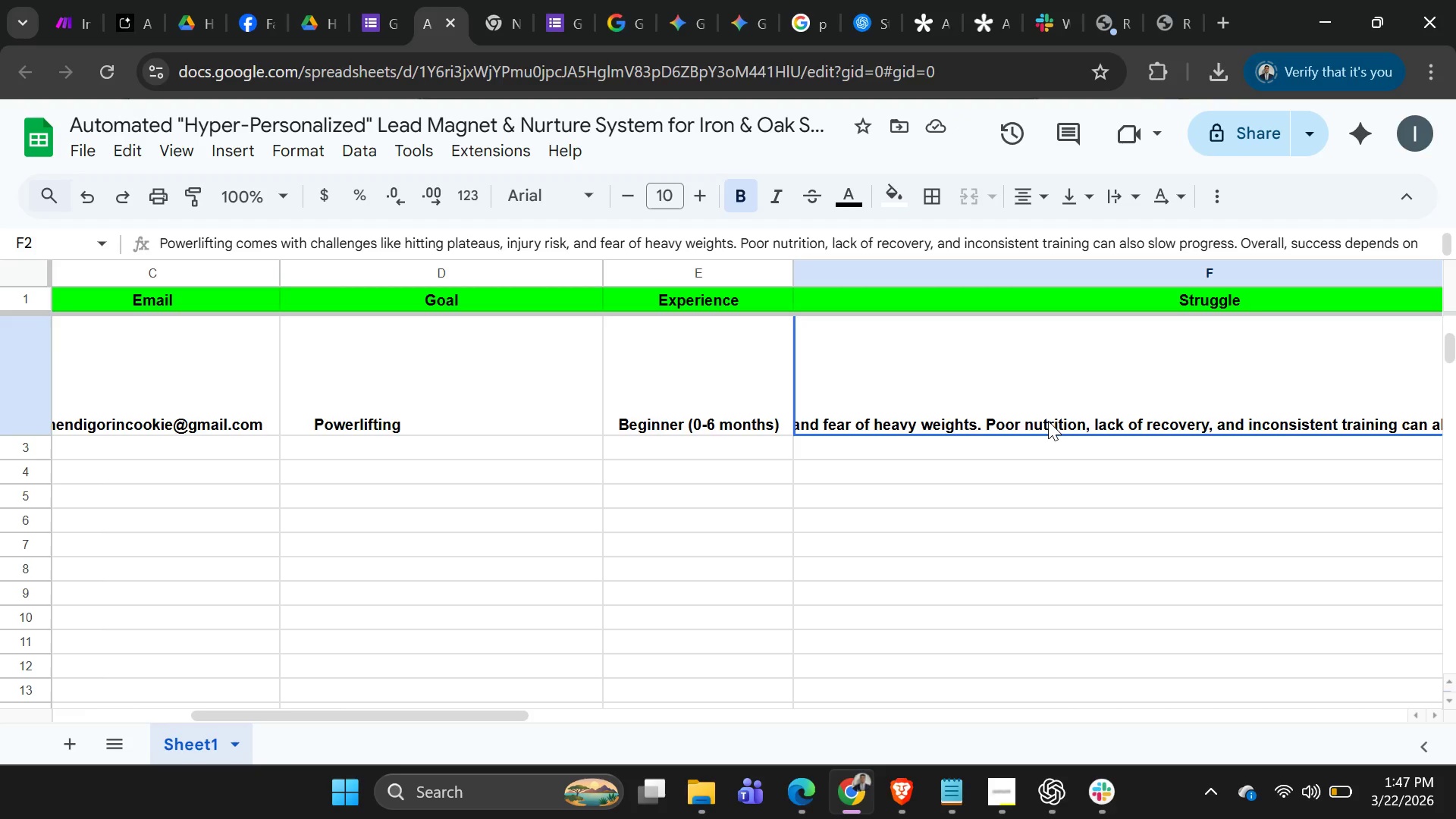 
double_click([1048, 421])
 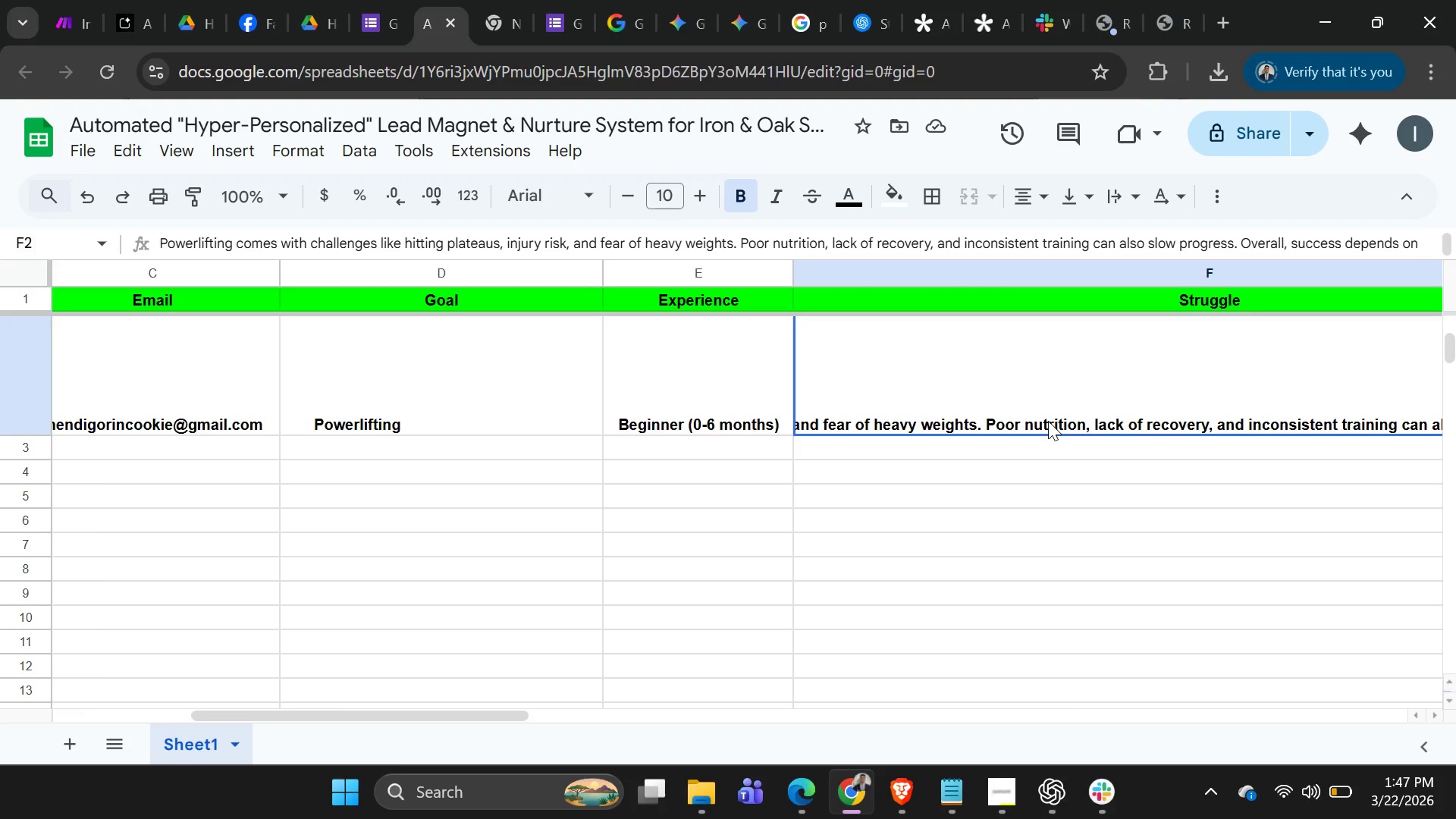 
triple_click([1048, 421])
 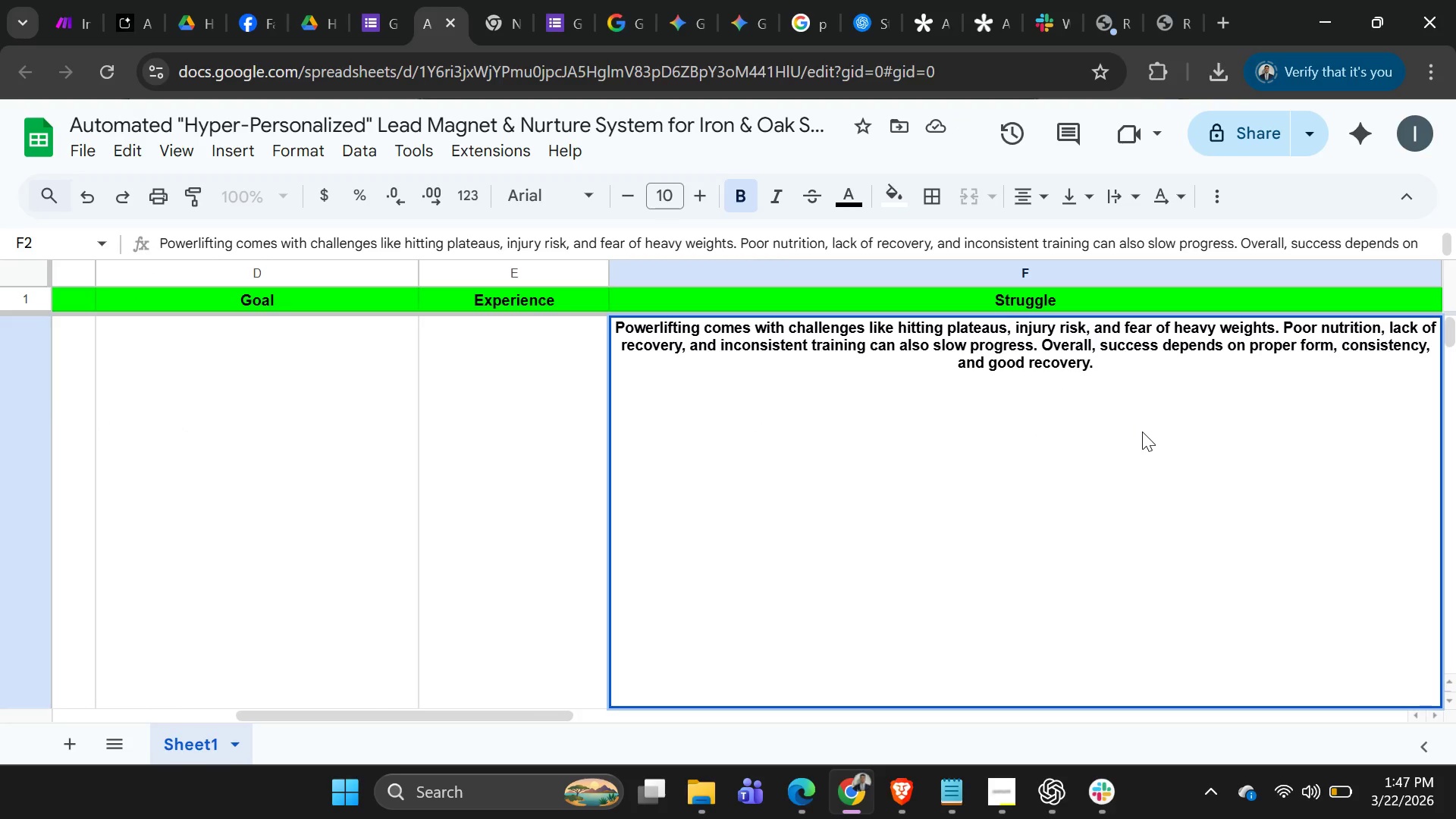 
scroll: coordinate [1142, 440], scroll_direction: up, amount: 3.0
 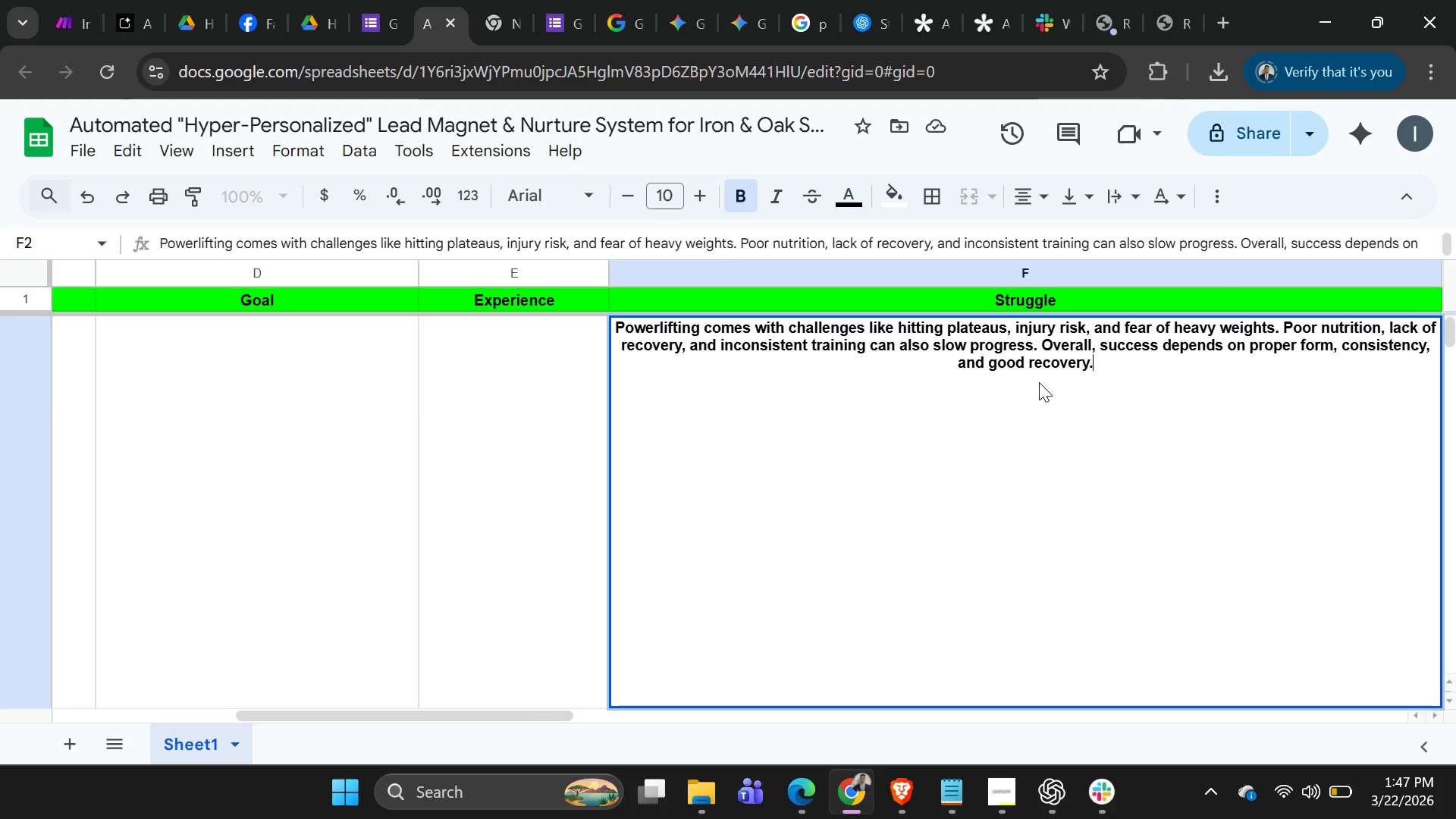 
scroll: coordinate [1075, 449], scroll_direction: down, amount: 3.0
 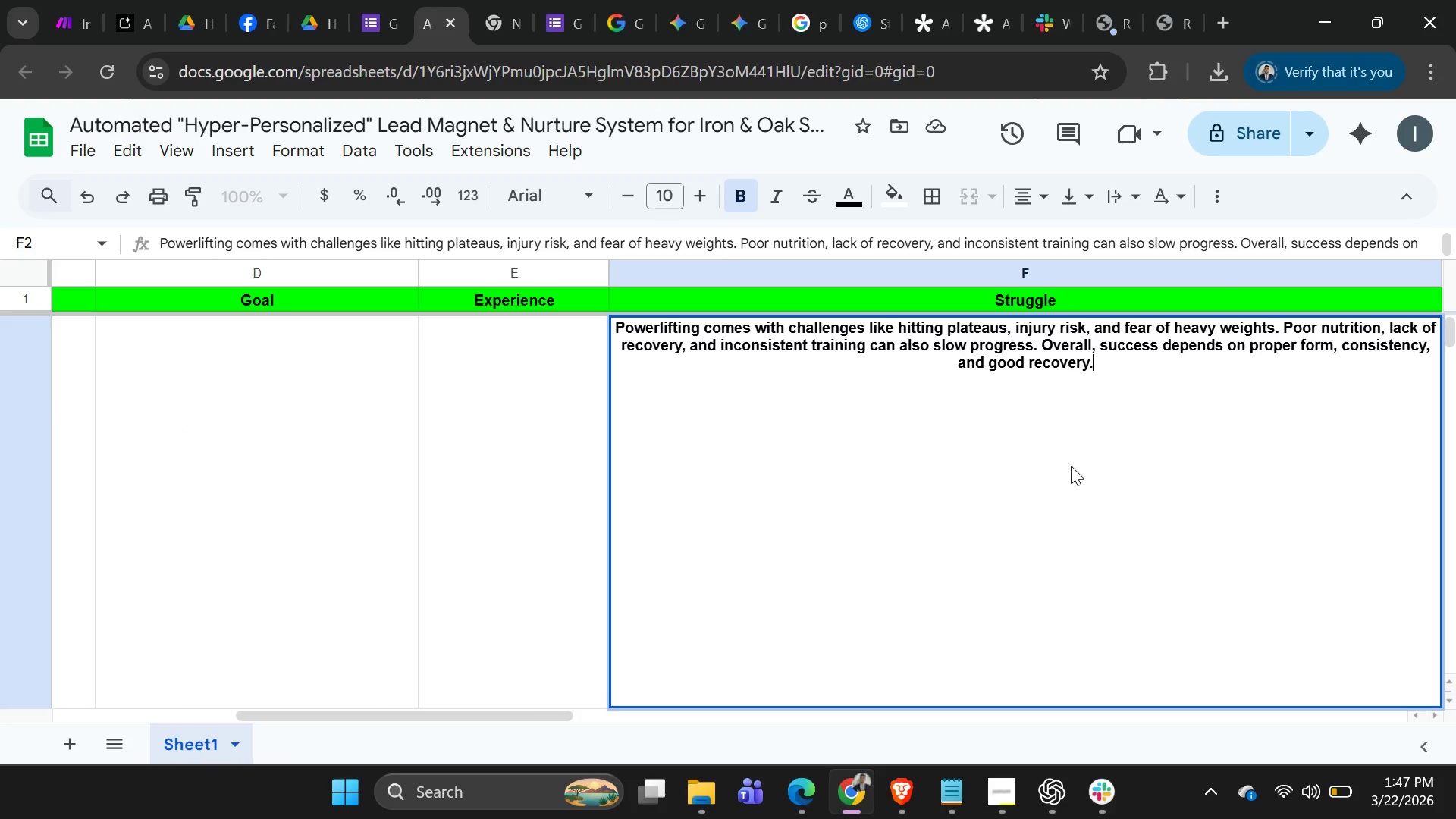 
key(Enter)
 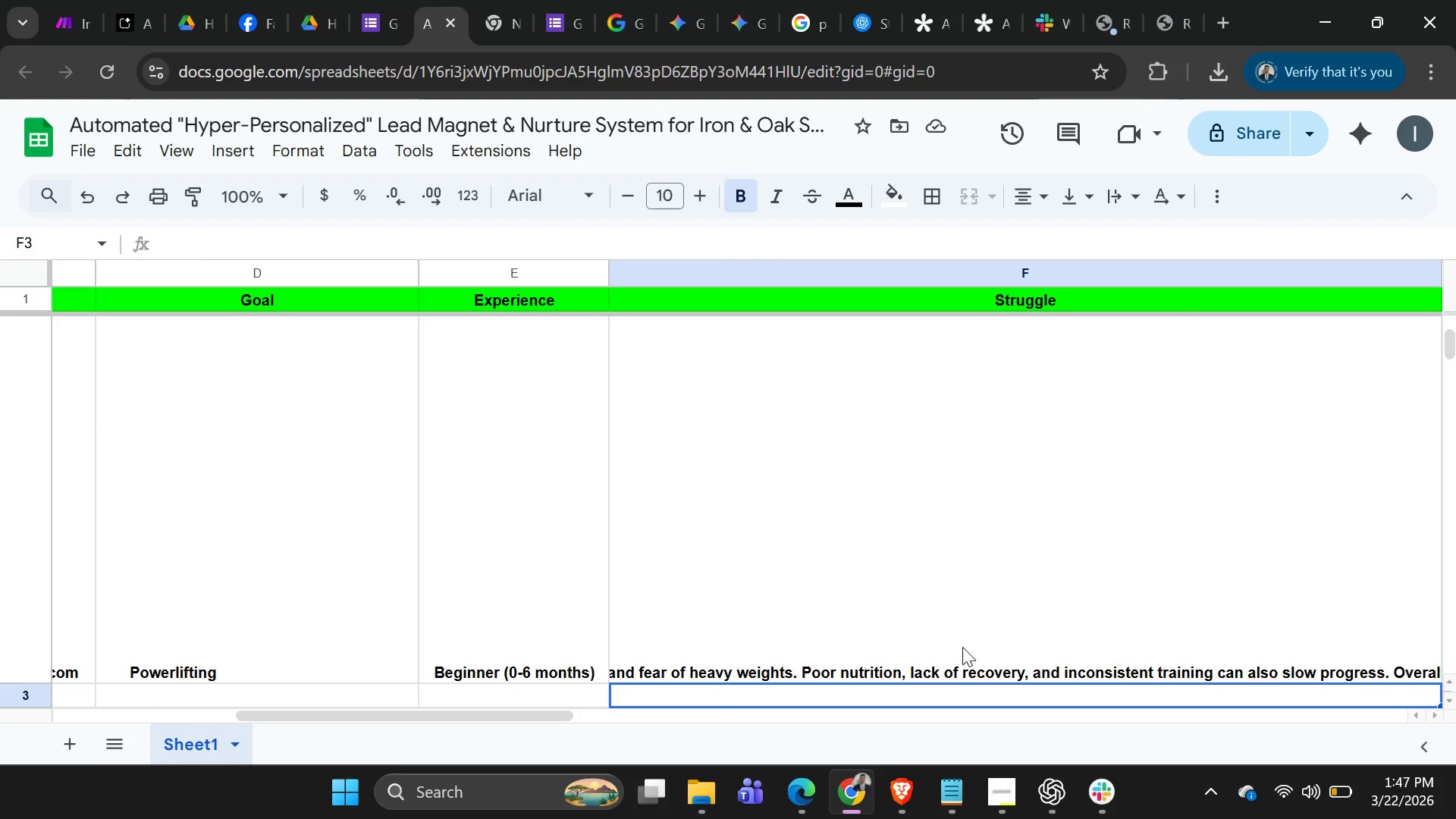 
left_click([957, 661])
 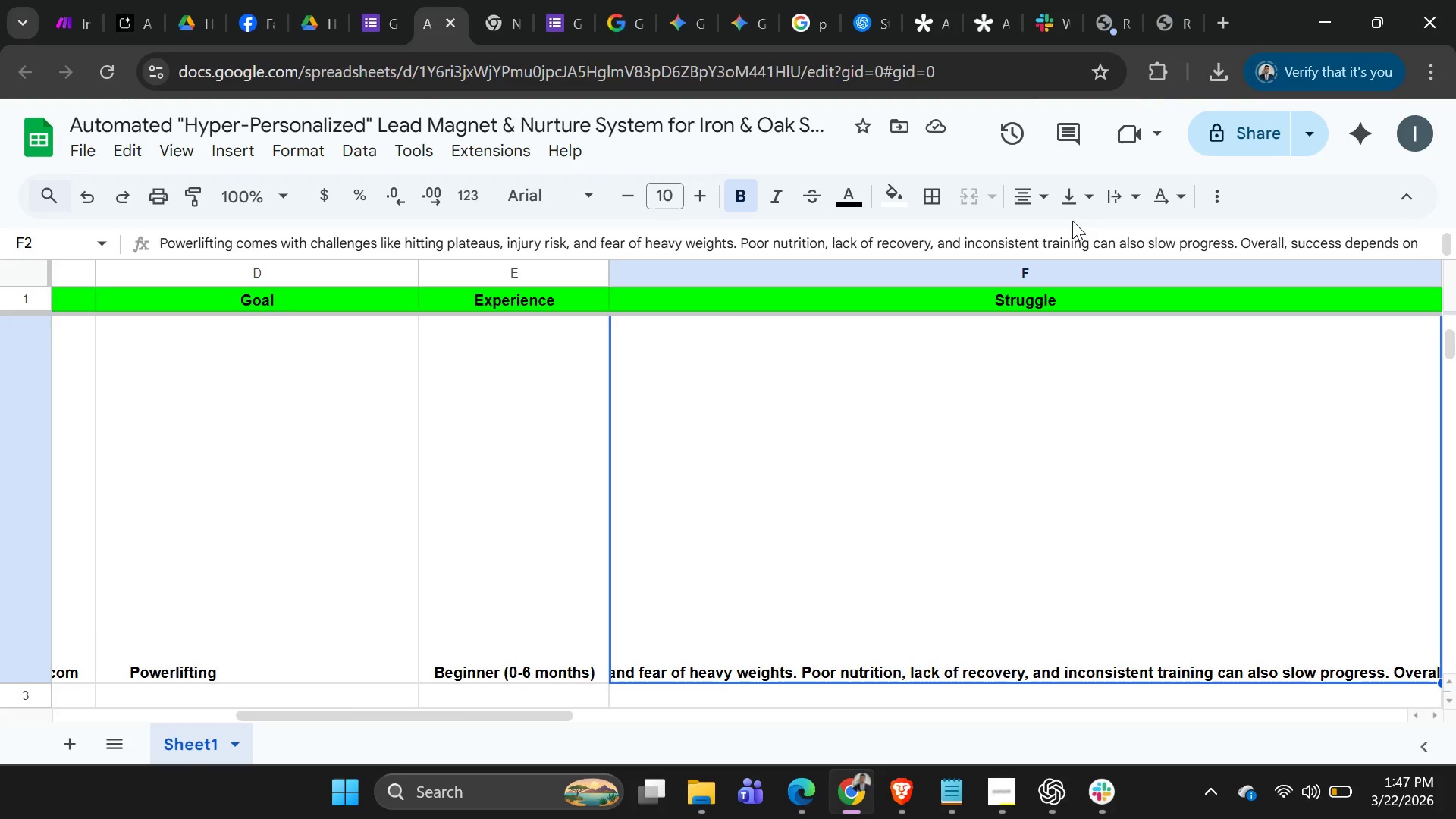 
left_click([1084, 196])
 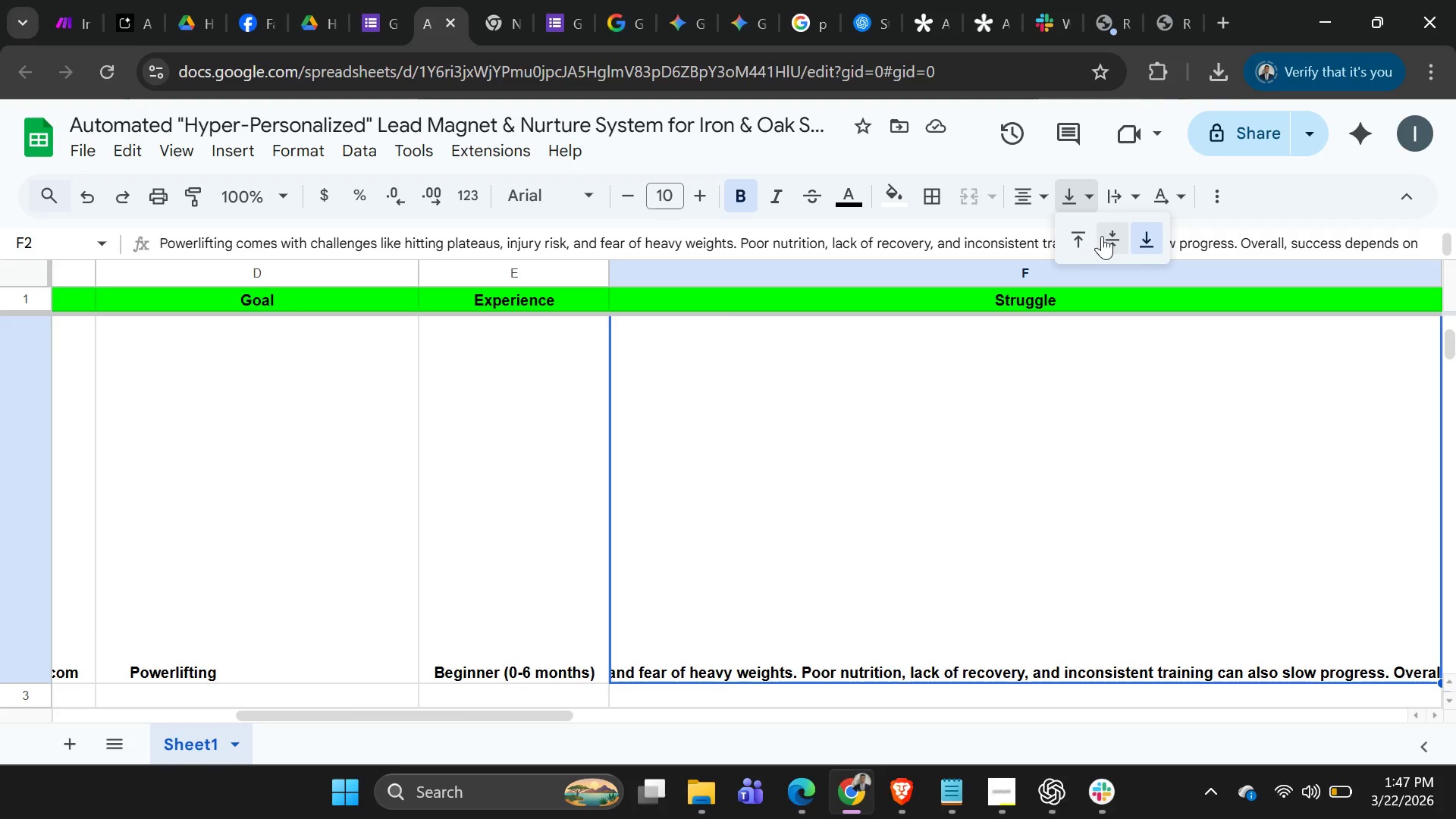 
left_click([1103, 236])
 